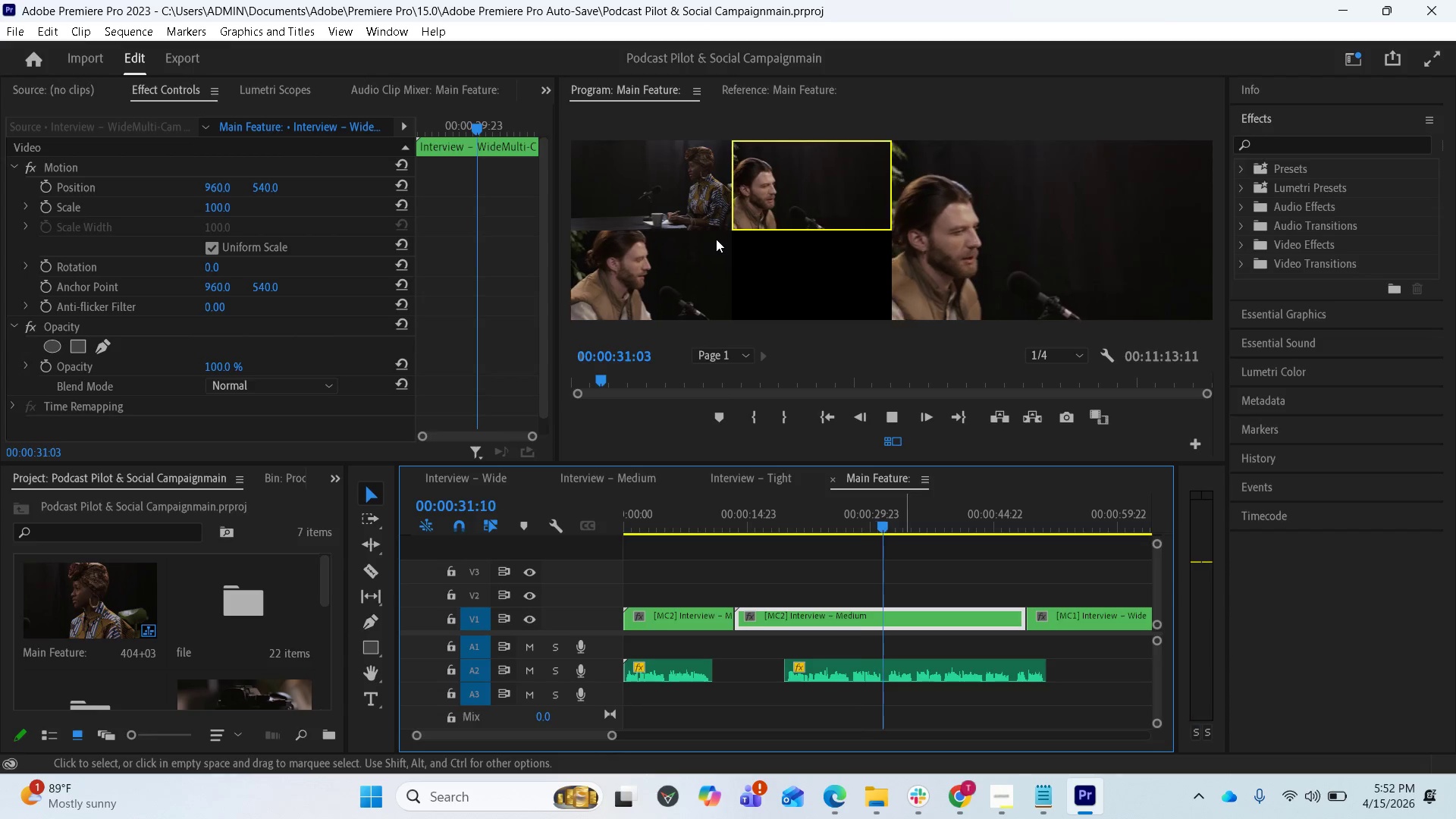 
wait(14.56)
 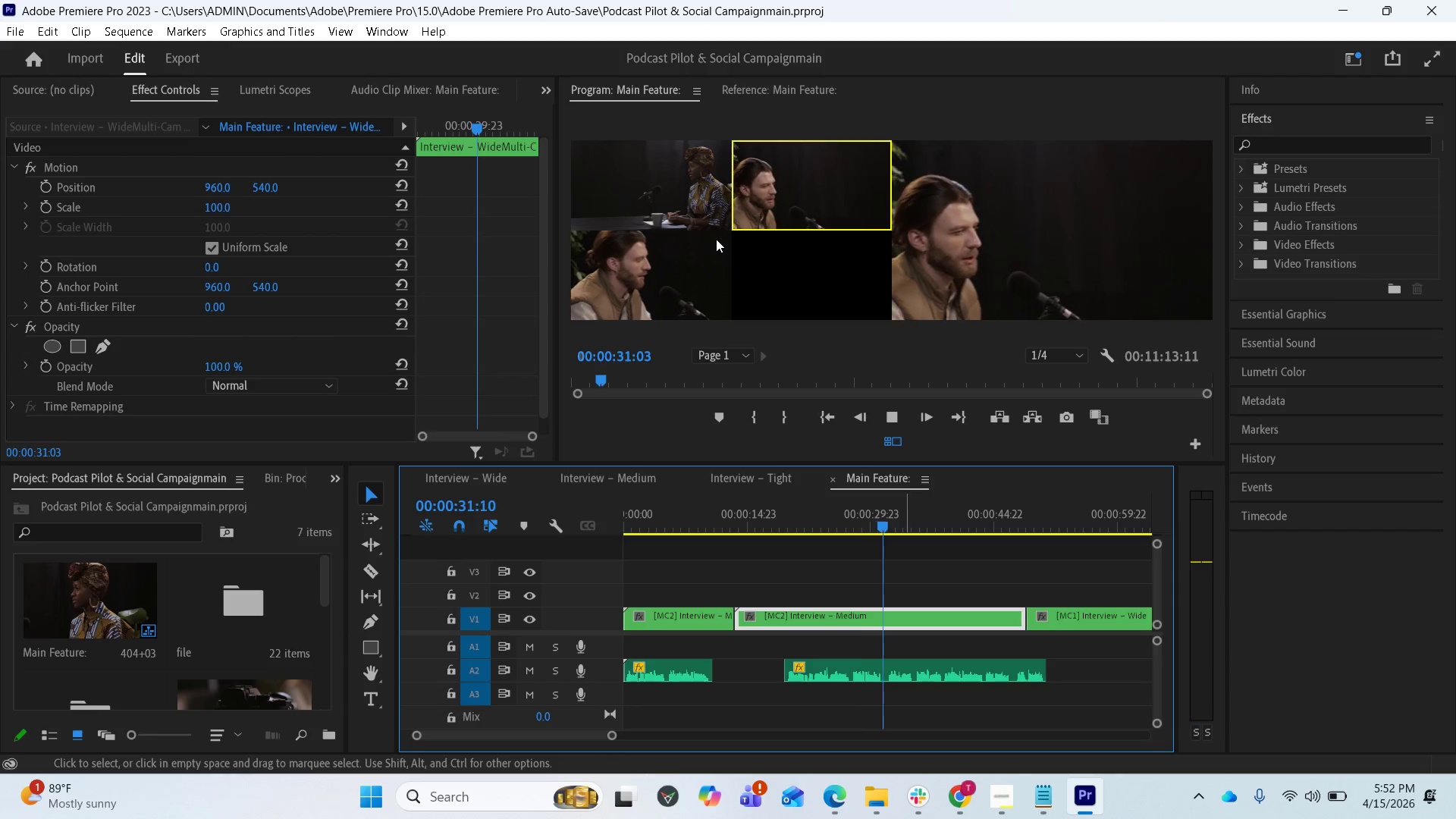 
left_click([682, 278])
 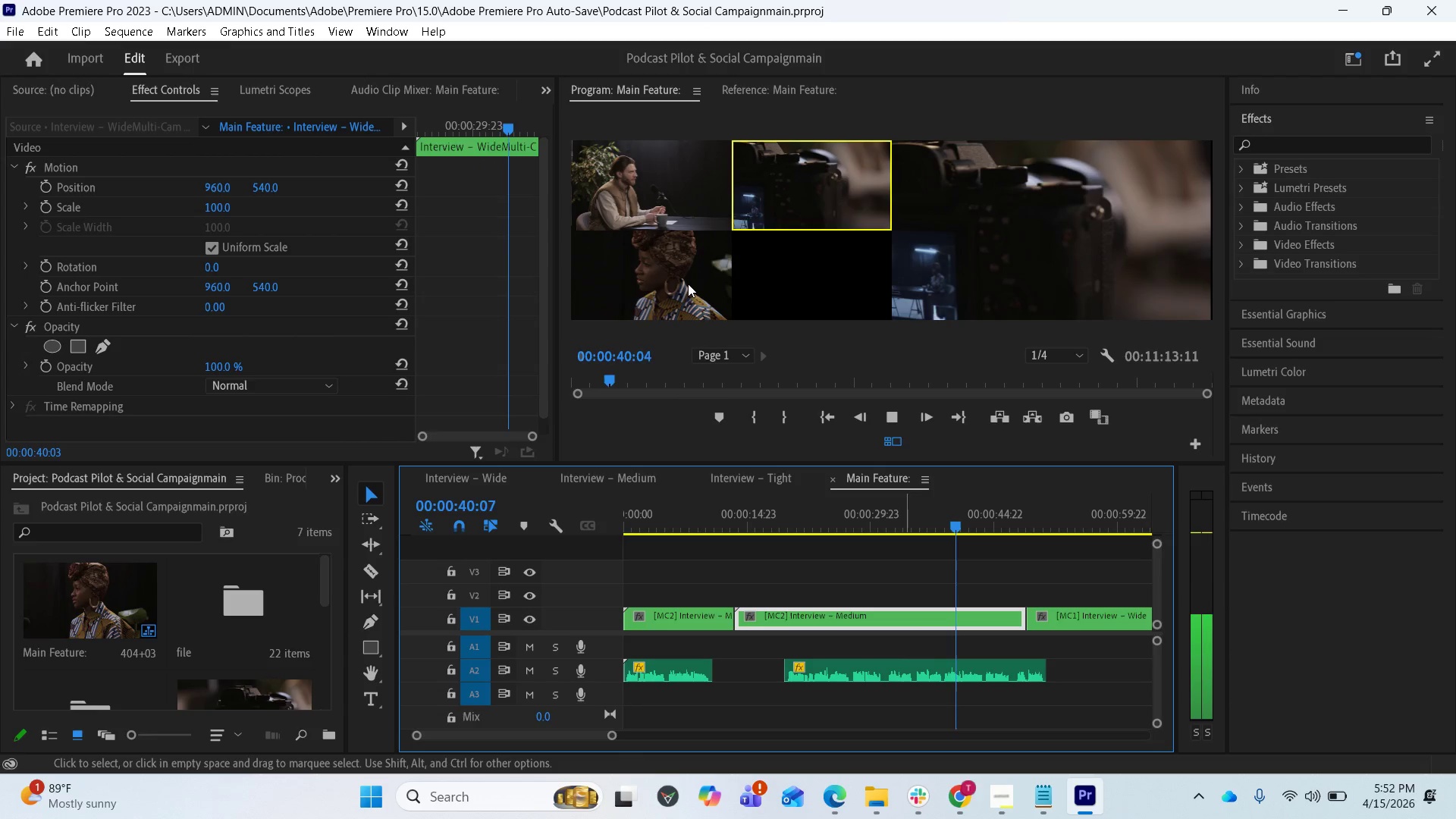 
wait(5.2)
 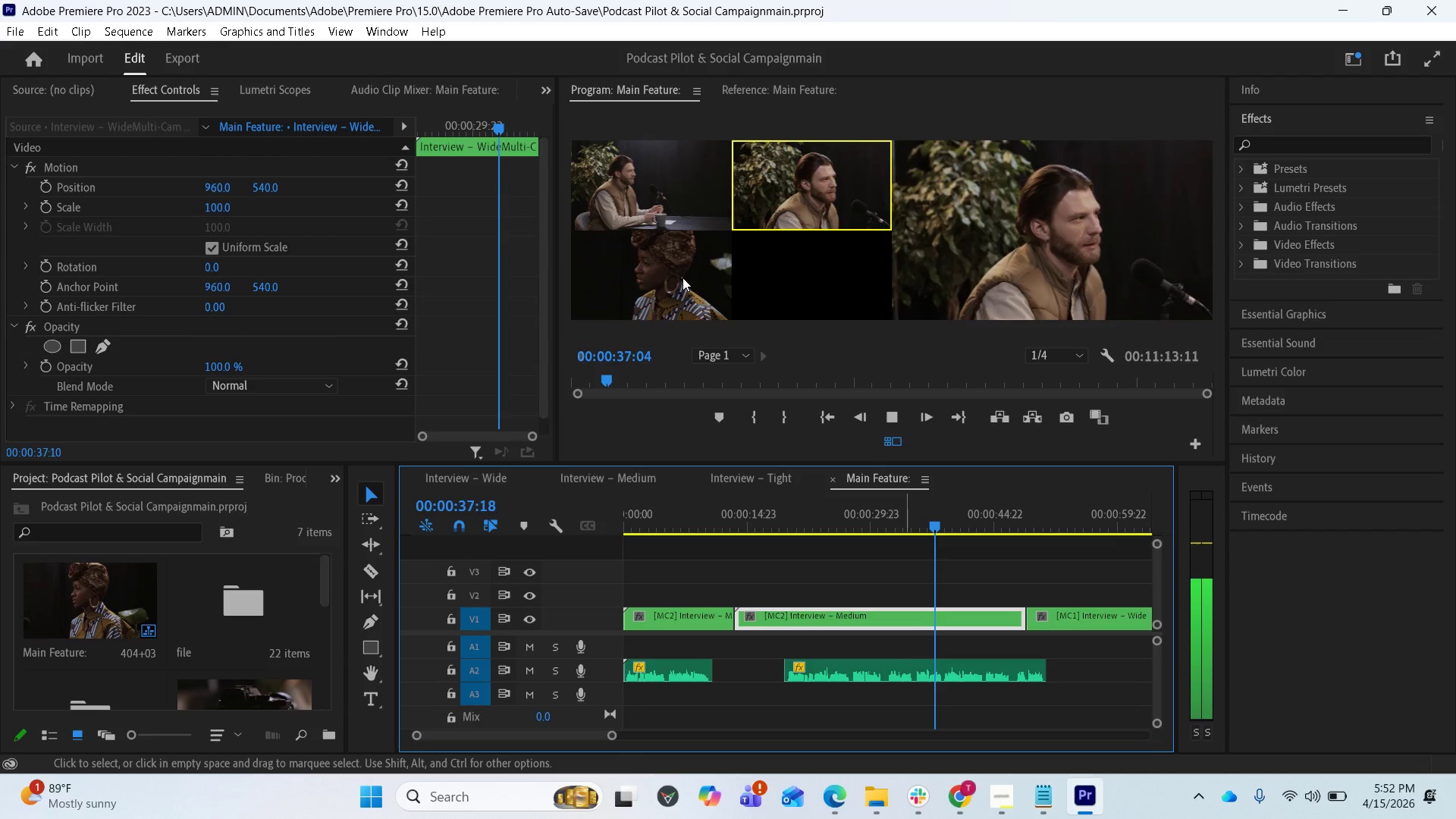 
left_click([688, 284])
 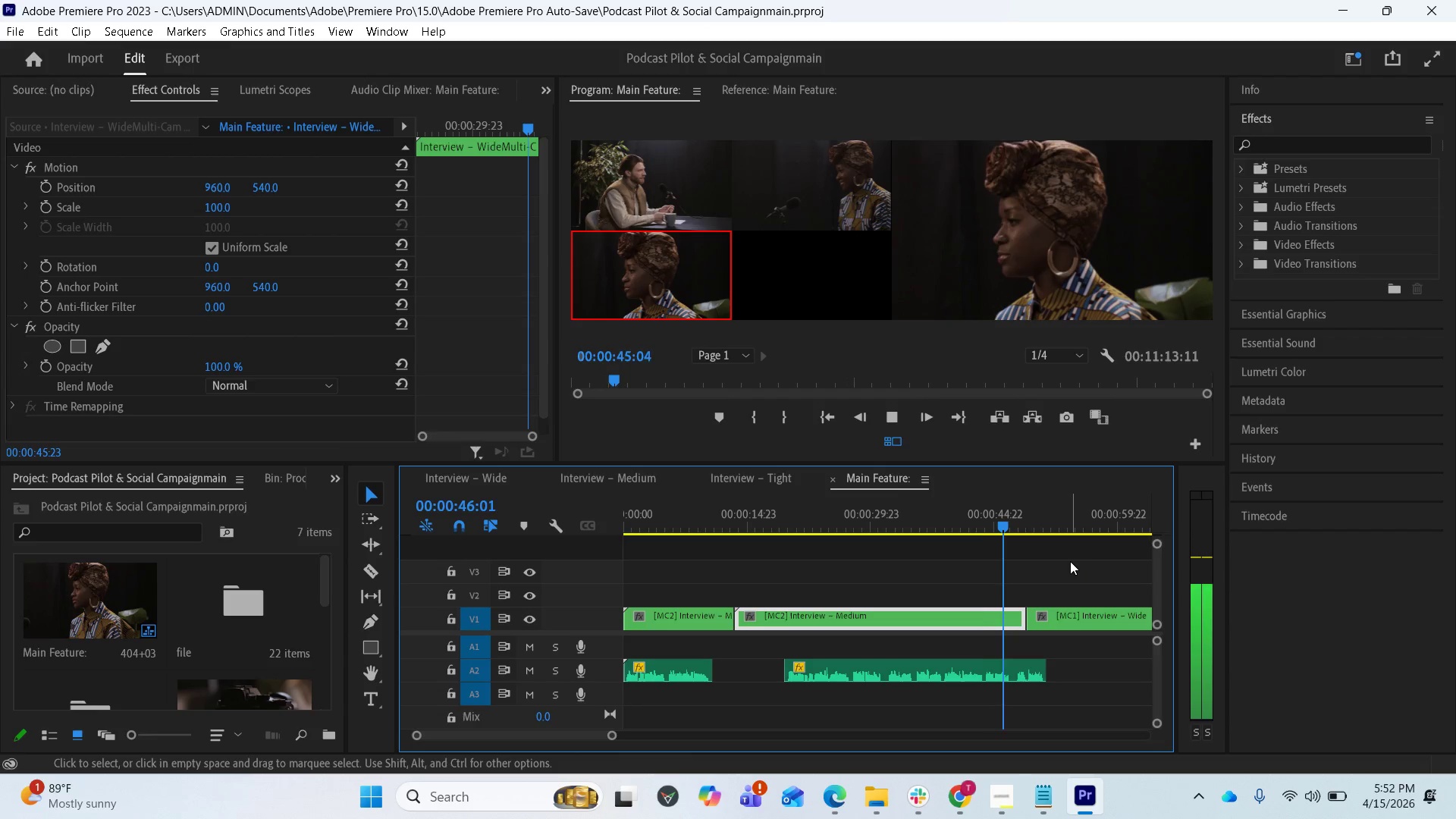 
wait(6.05)
 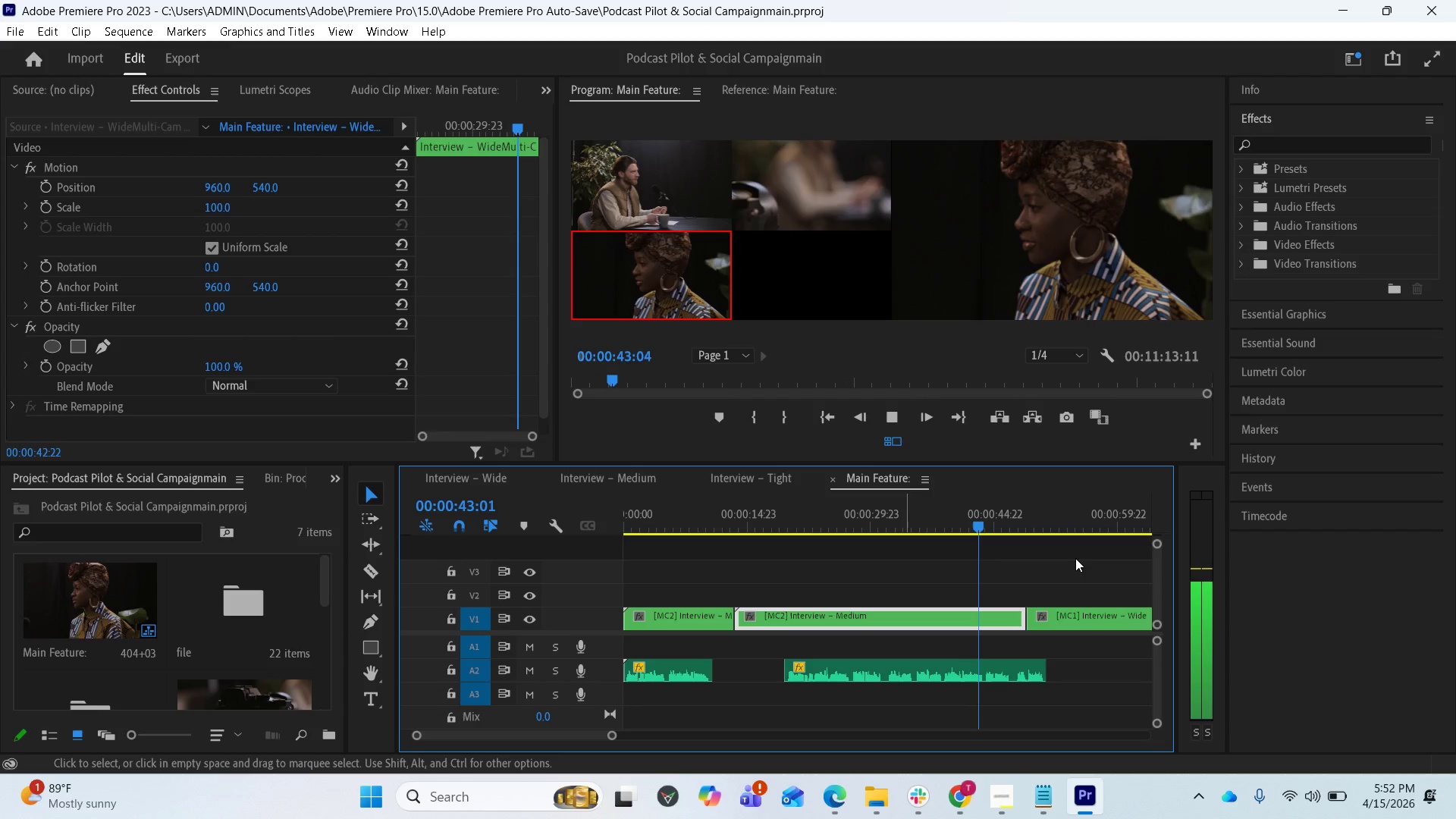 
key(Space)
 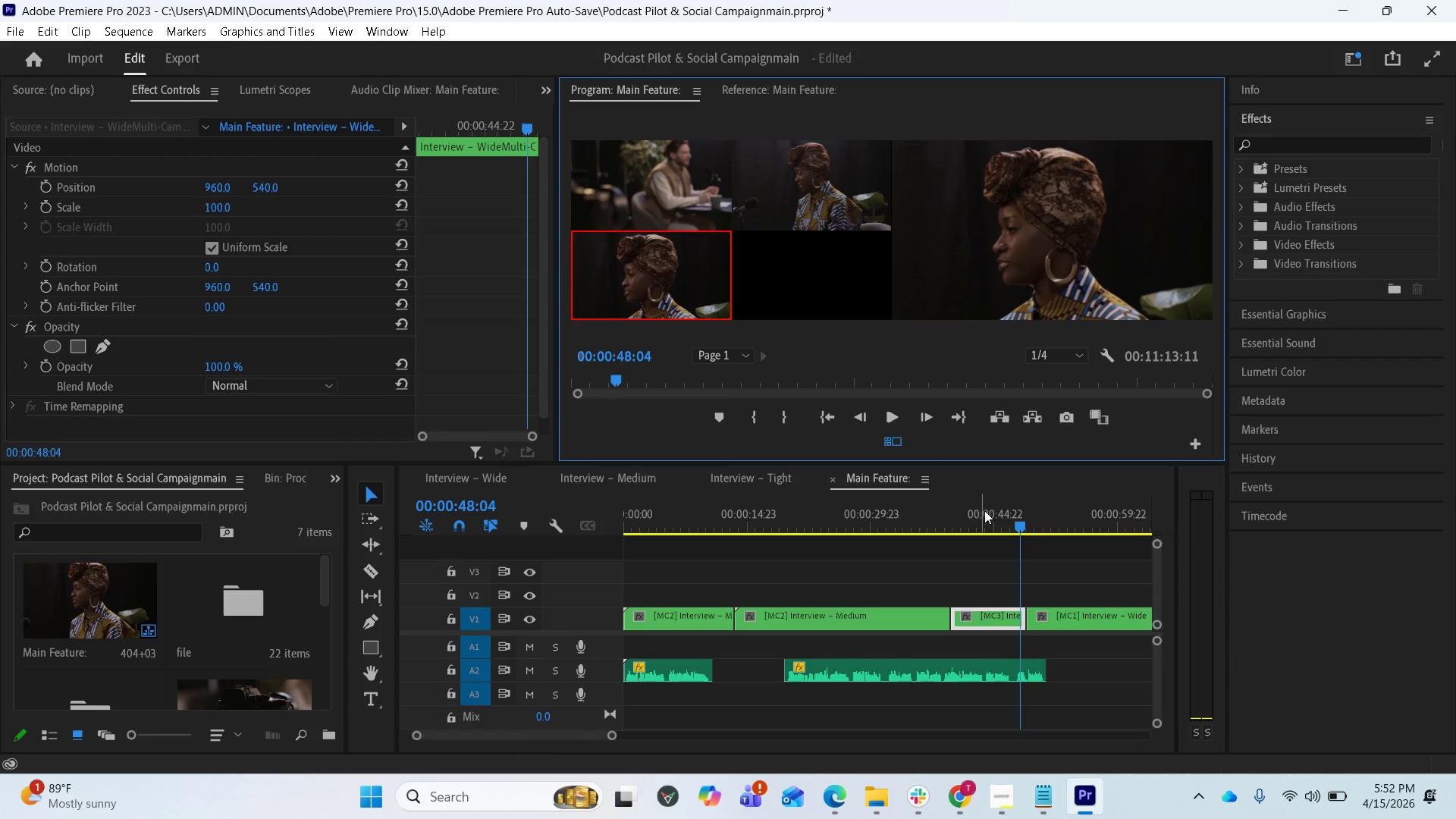 
left_click_drag(start_coordinate=[1018, 523], to_coordinate=[928, 526])
 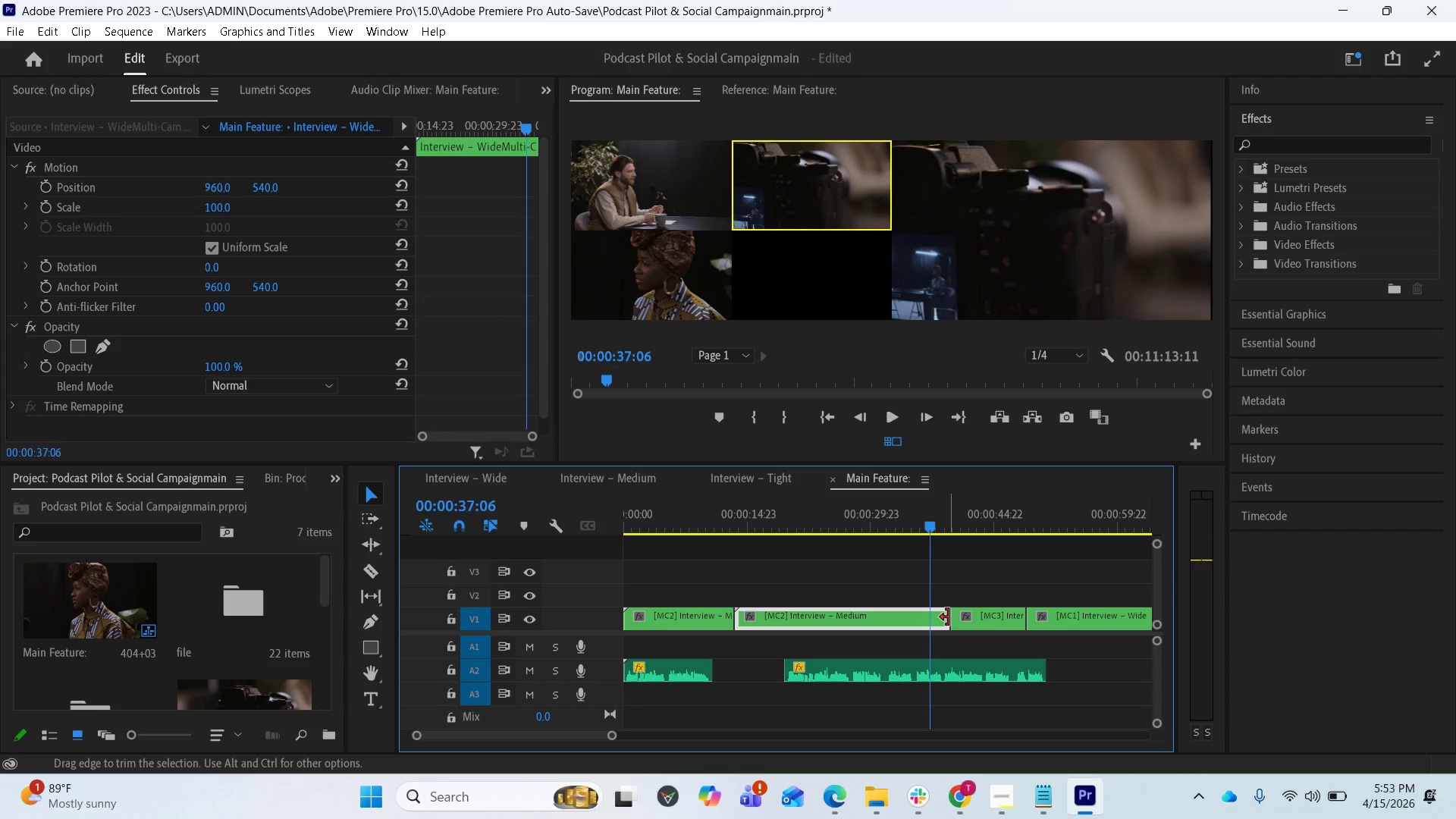 
left_click_drag(start_coordinate=[948, 617], to_coordinate=[913, 617])
 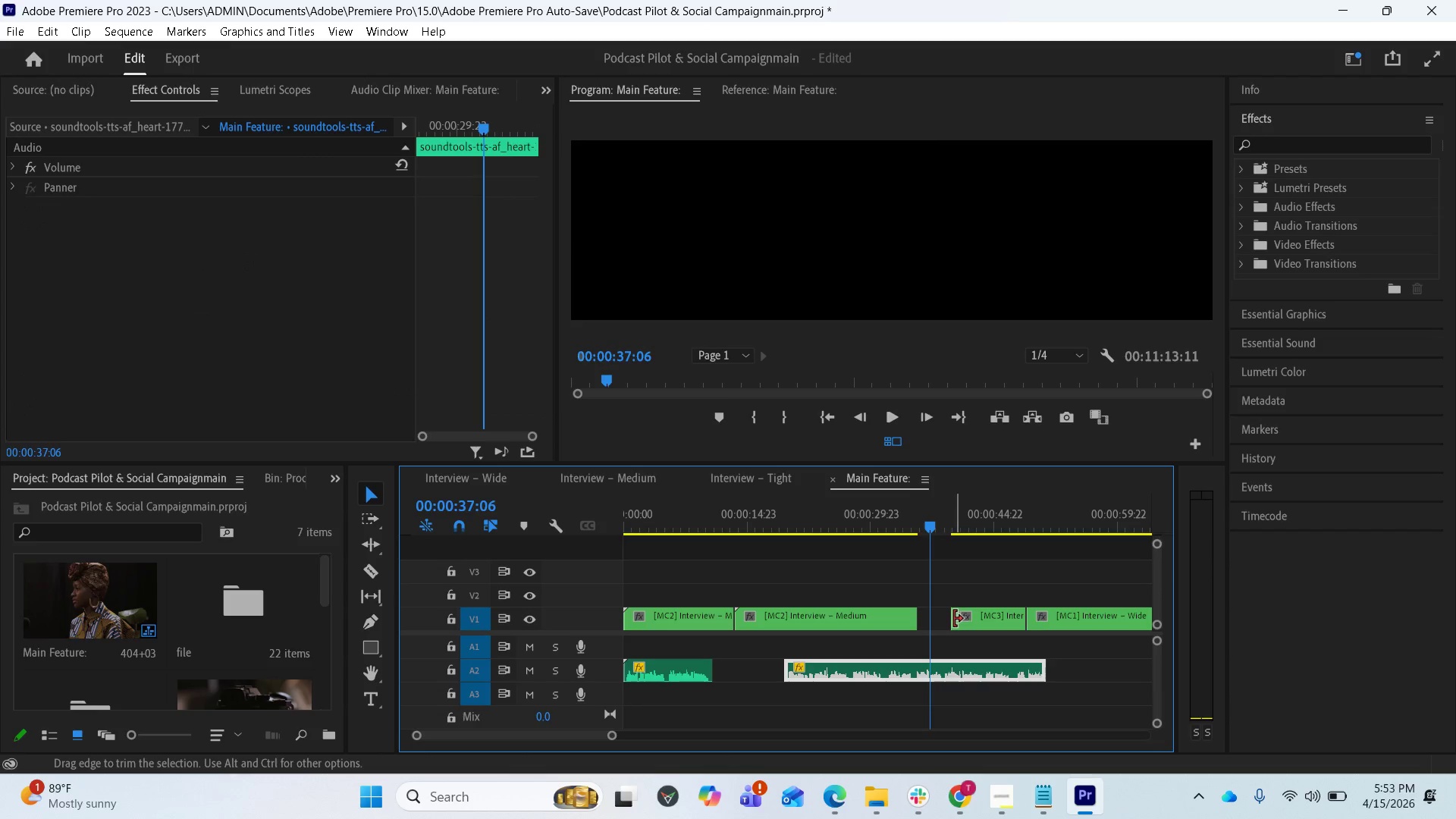 
left_click_drag(start_coordinate=[949, 619], to_coordinate=[926, 619])
 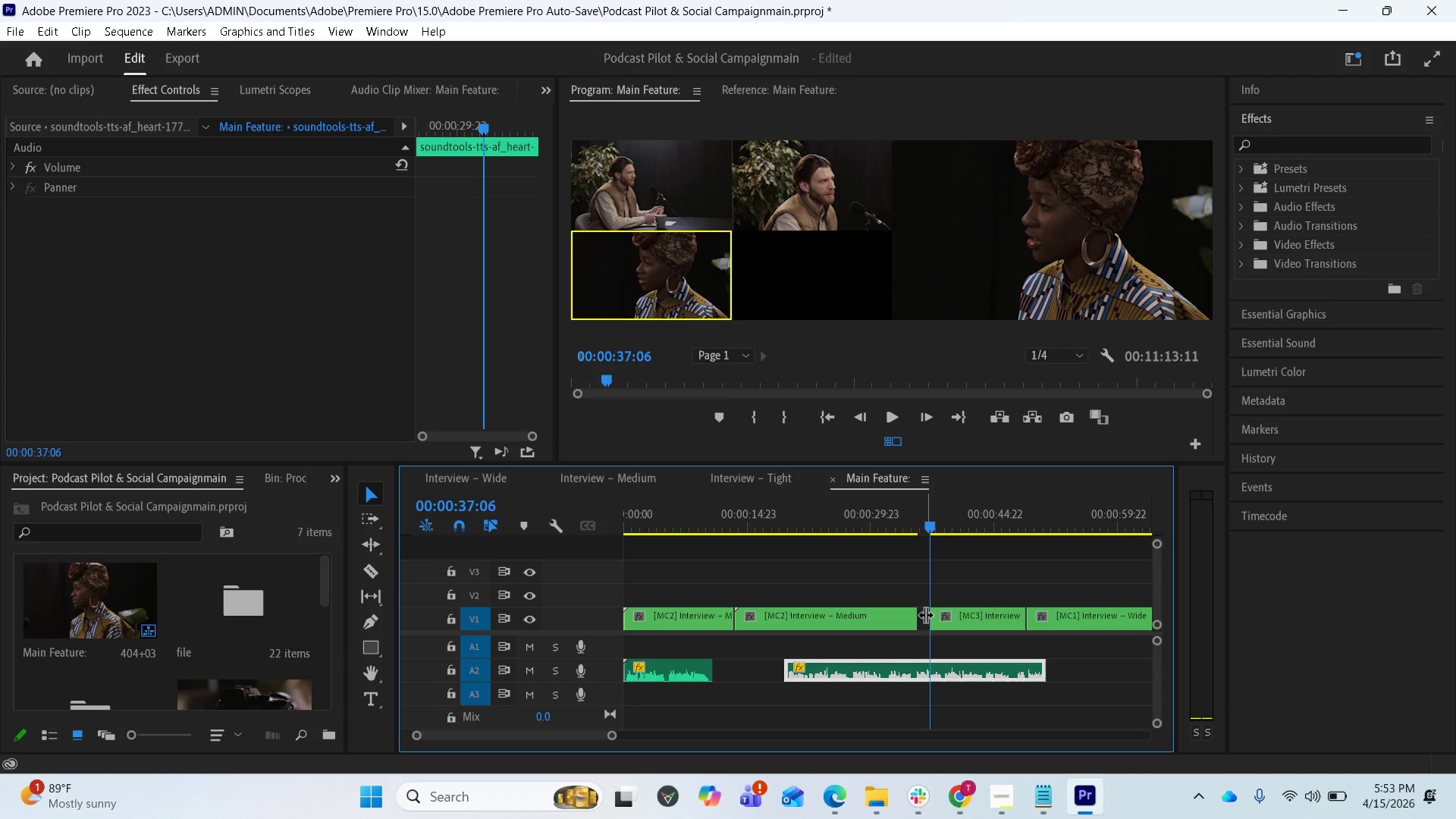 
left_click_drag(start_coordinate=[918, 617], to_coordinate=[927, 617])
 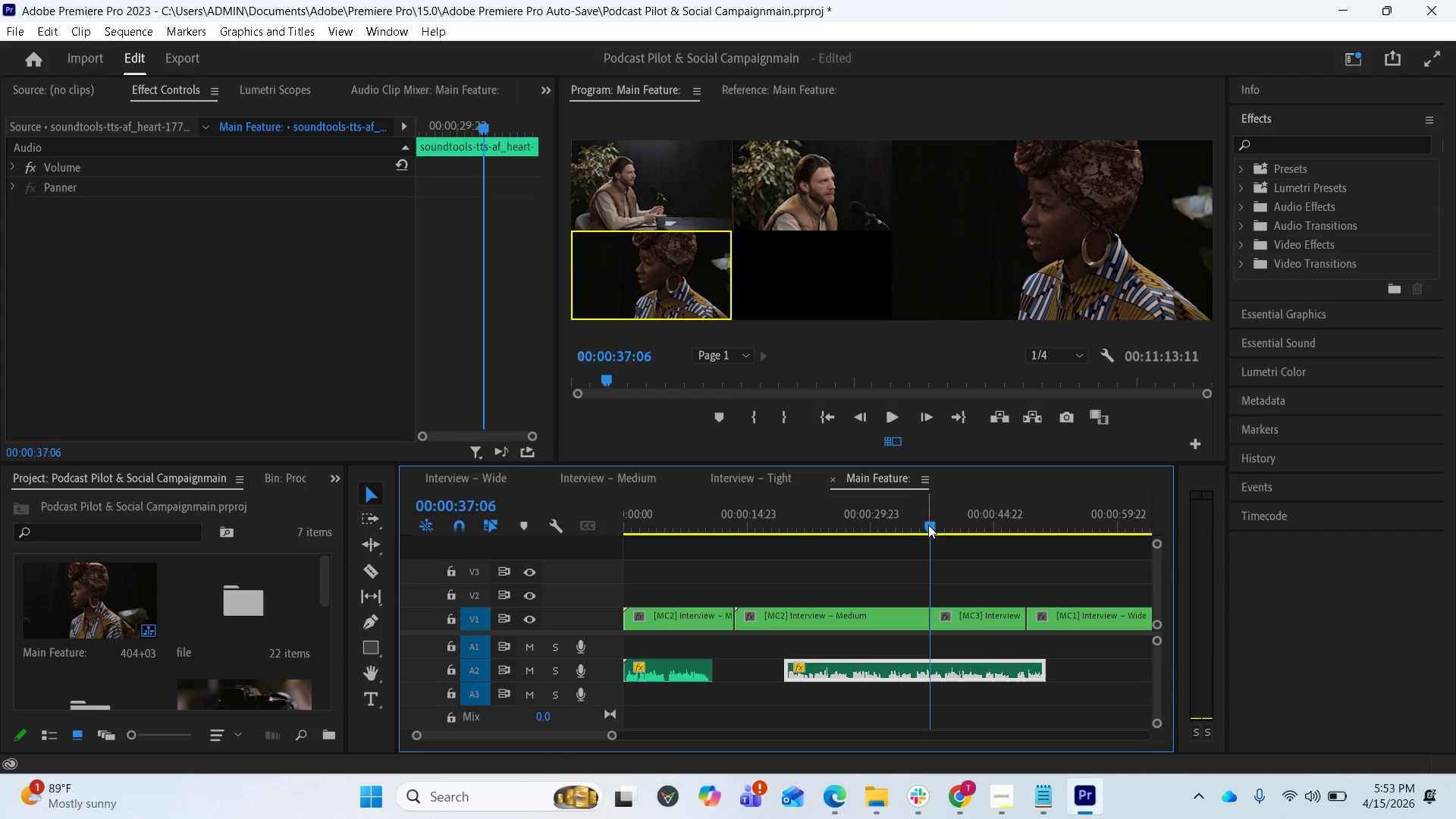 
left_click_drag(start_coordinate=[928, 525], to_coordinate=[918, 525])
 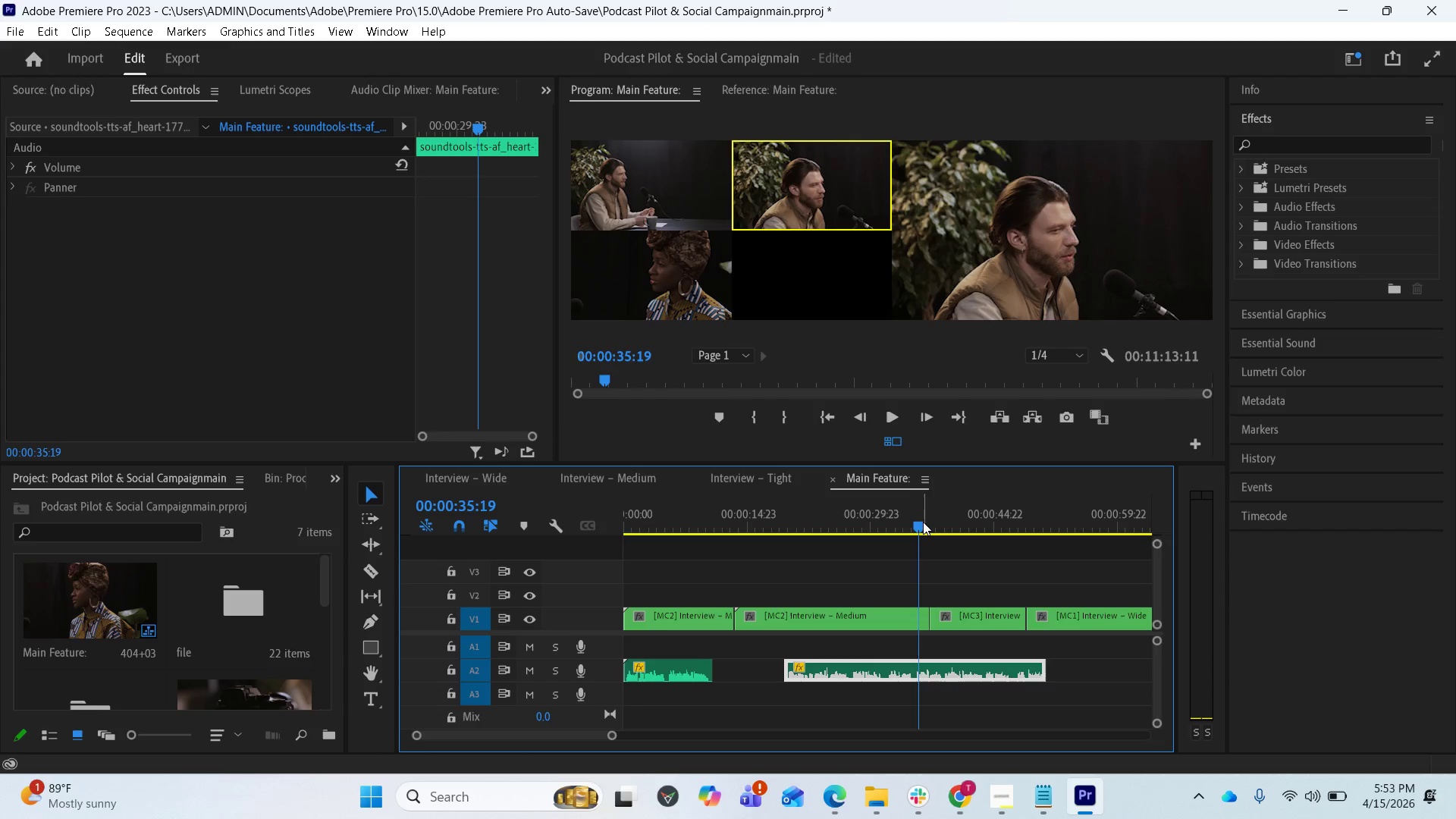 
left_click_drag(start_coordinate=[919, 522], to_coordinate=[755, 550])
 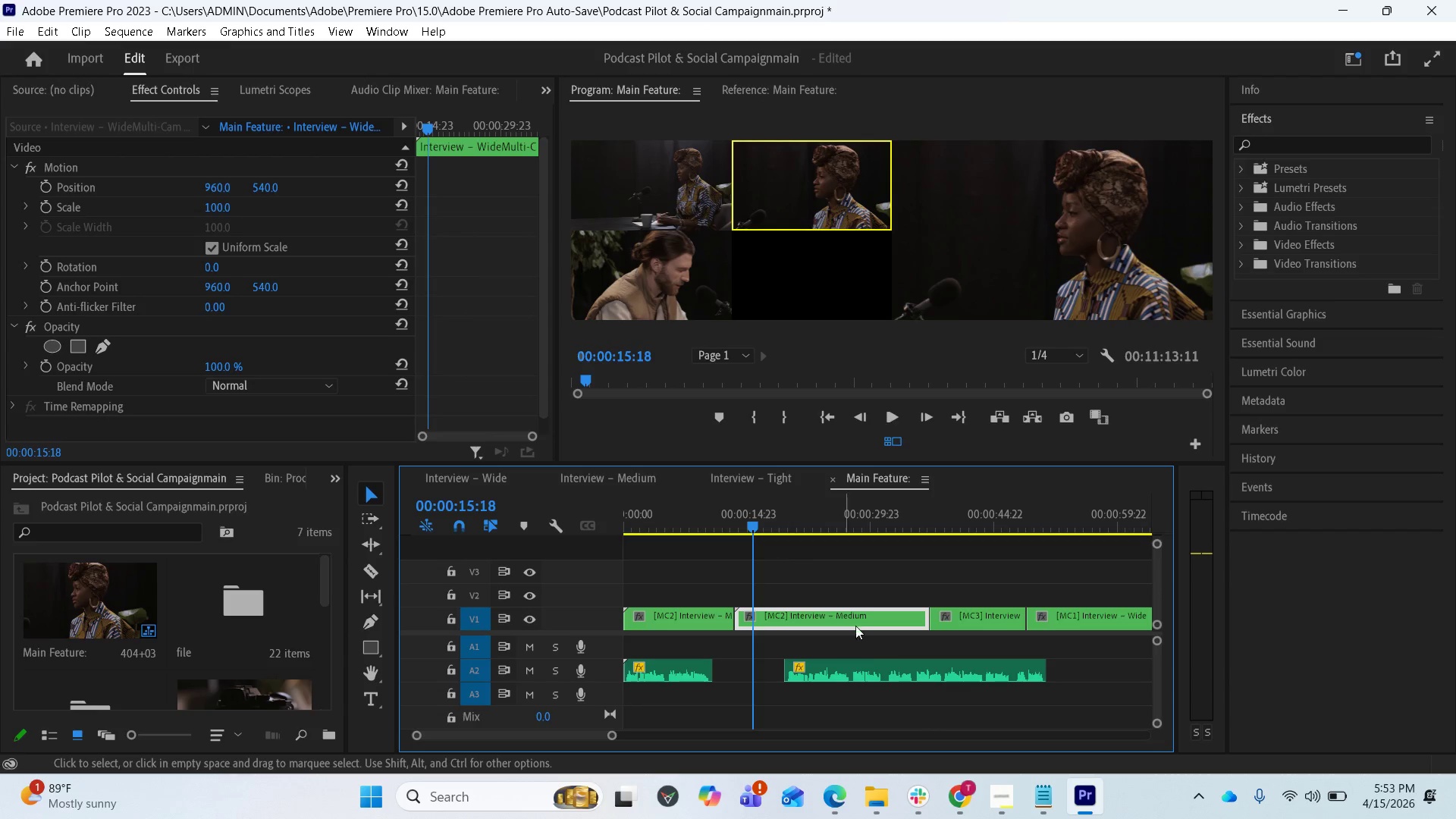 
key(Space)
 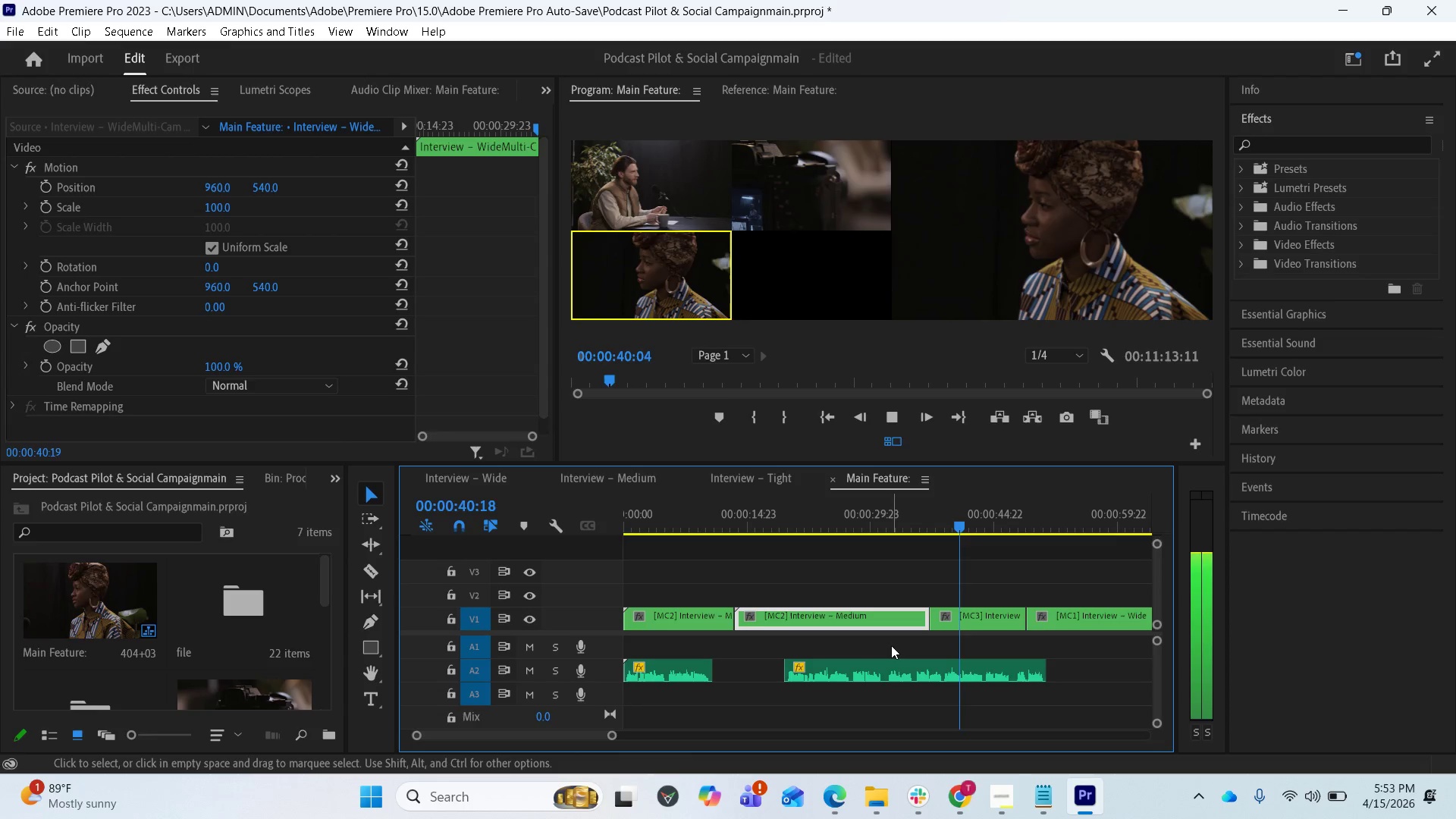 
wait(31.66)
 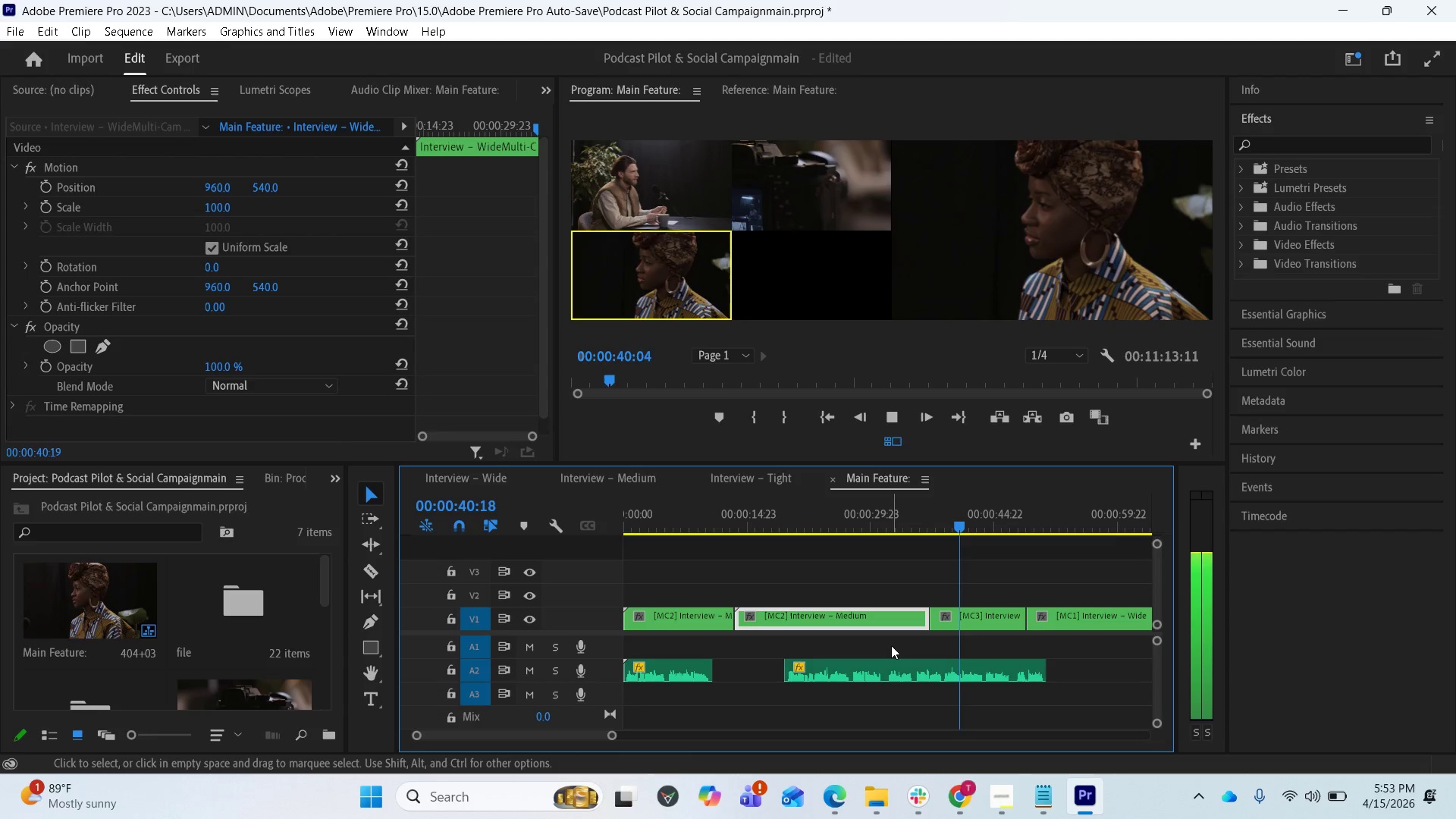 
key(Space)
 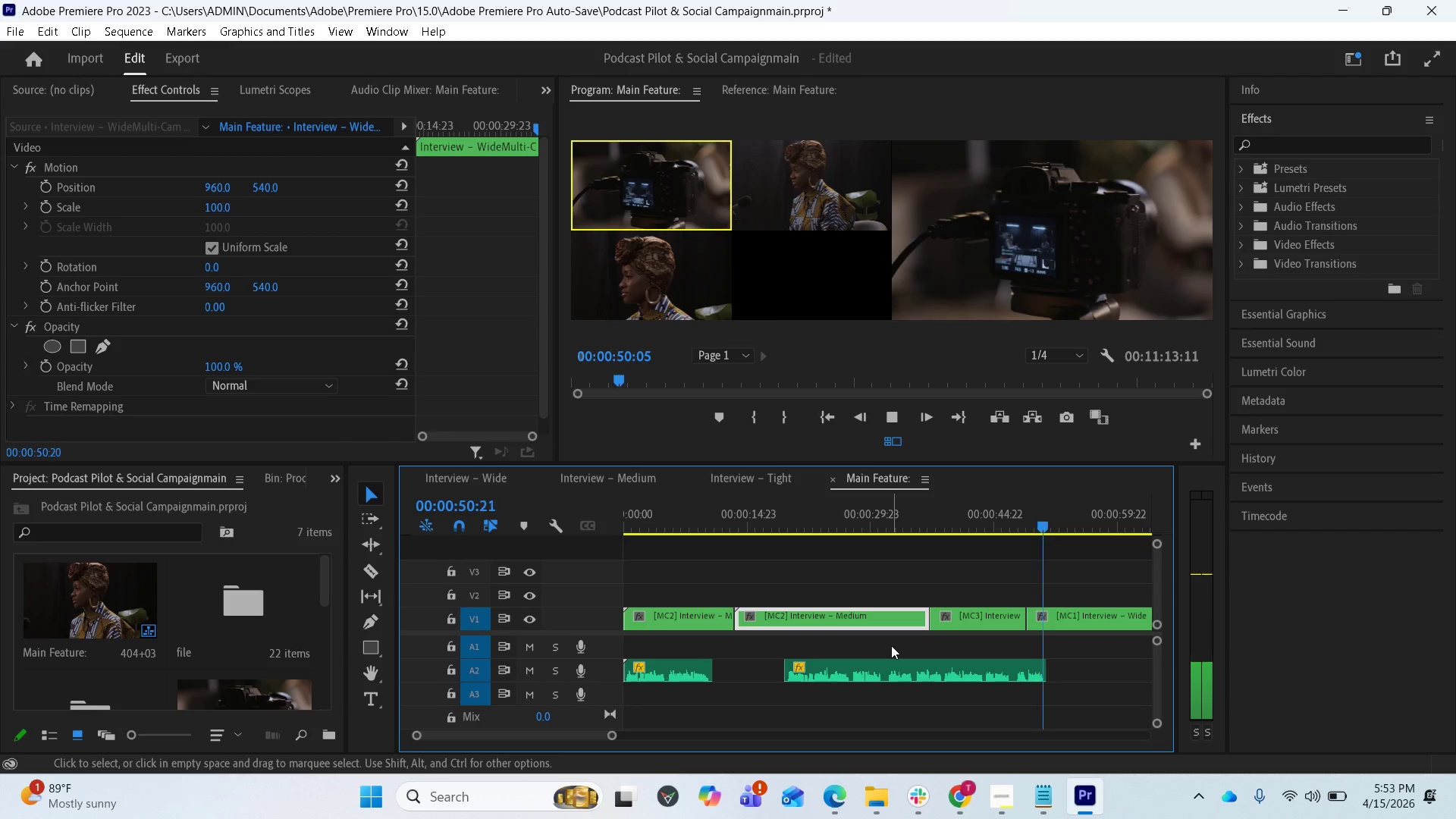 
wait(6.84)
 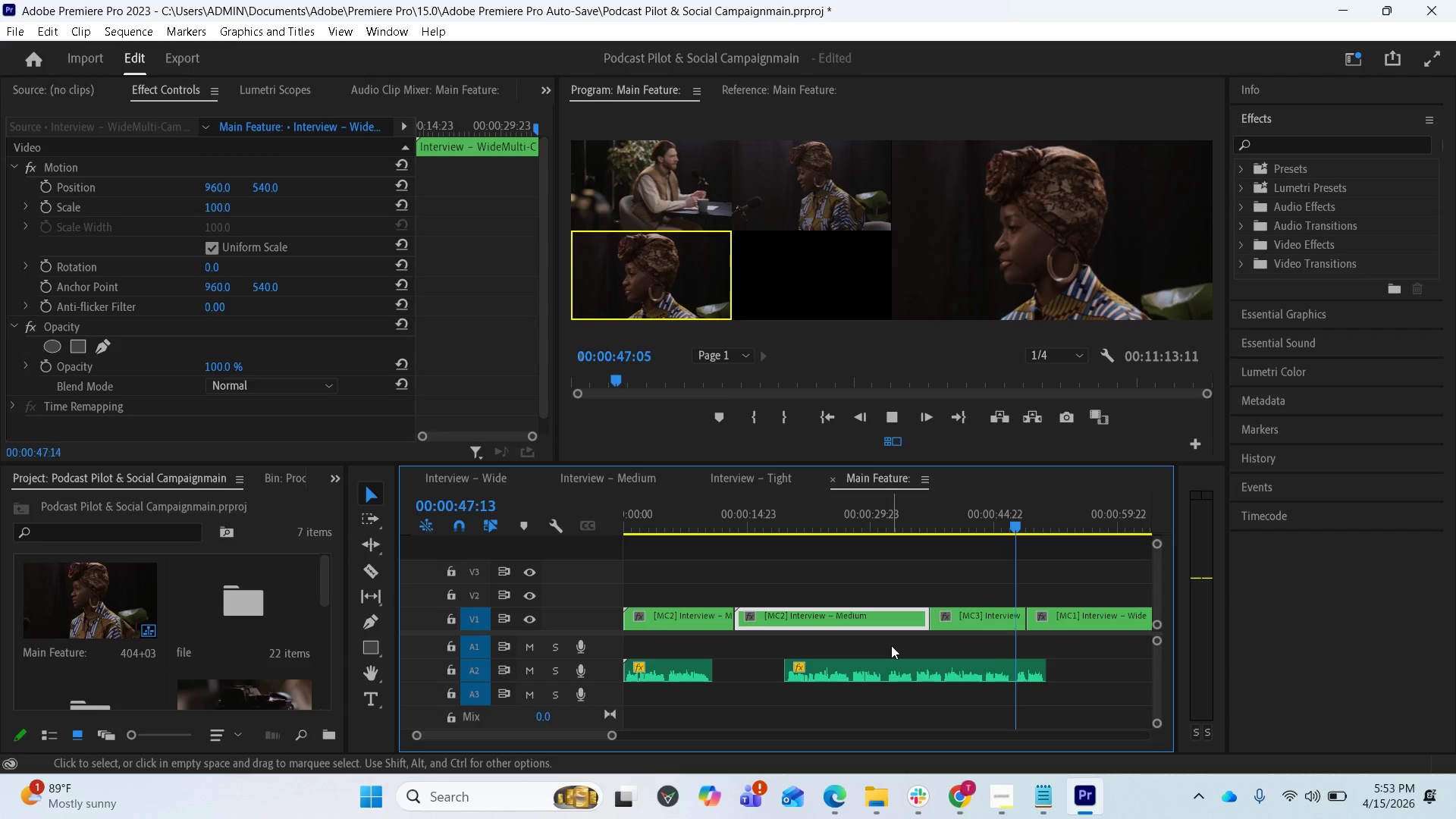 
key(Space)
 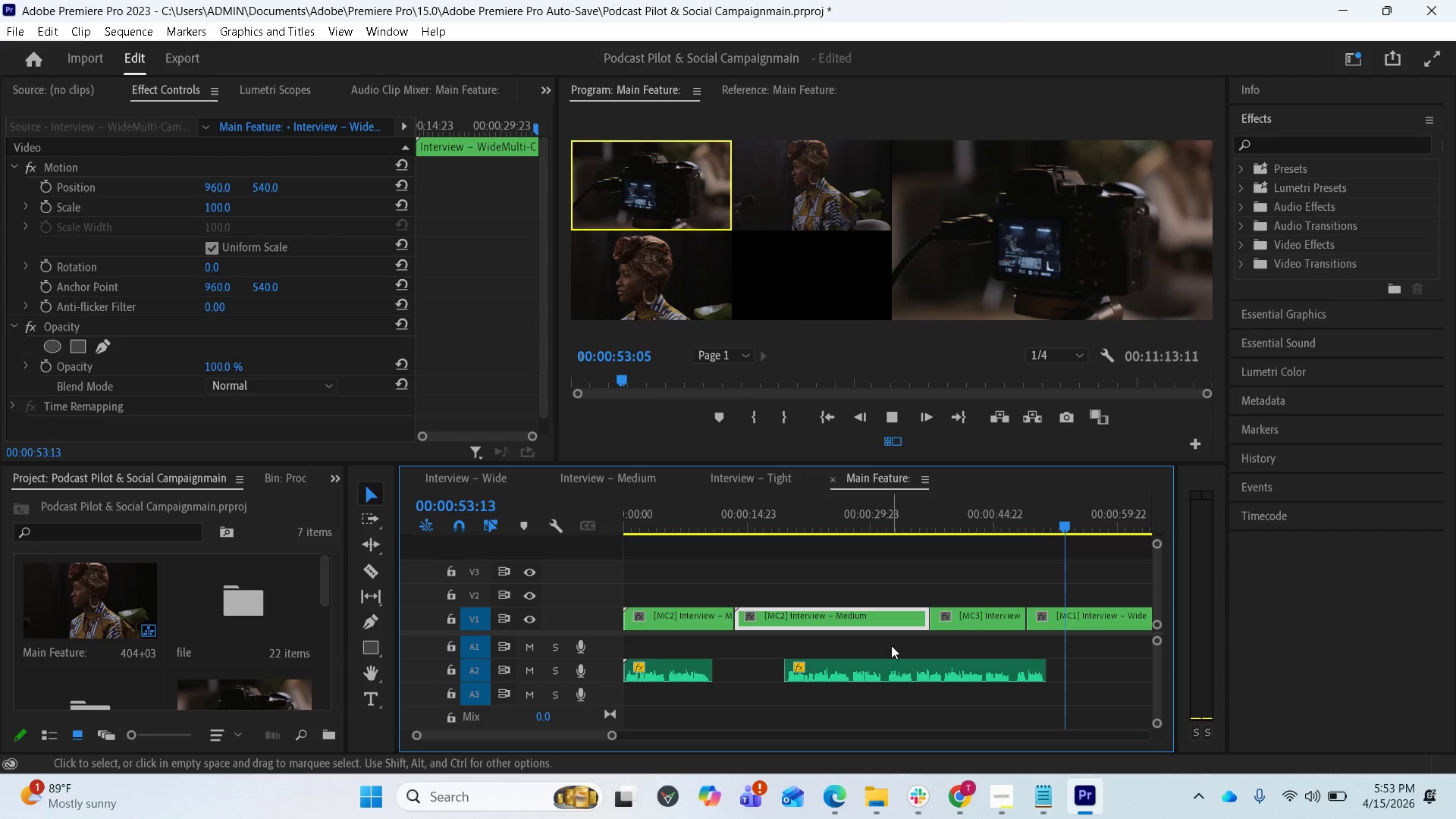 
key(Space)
 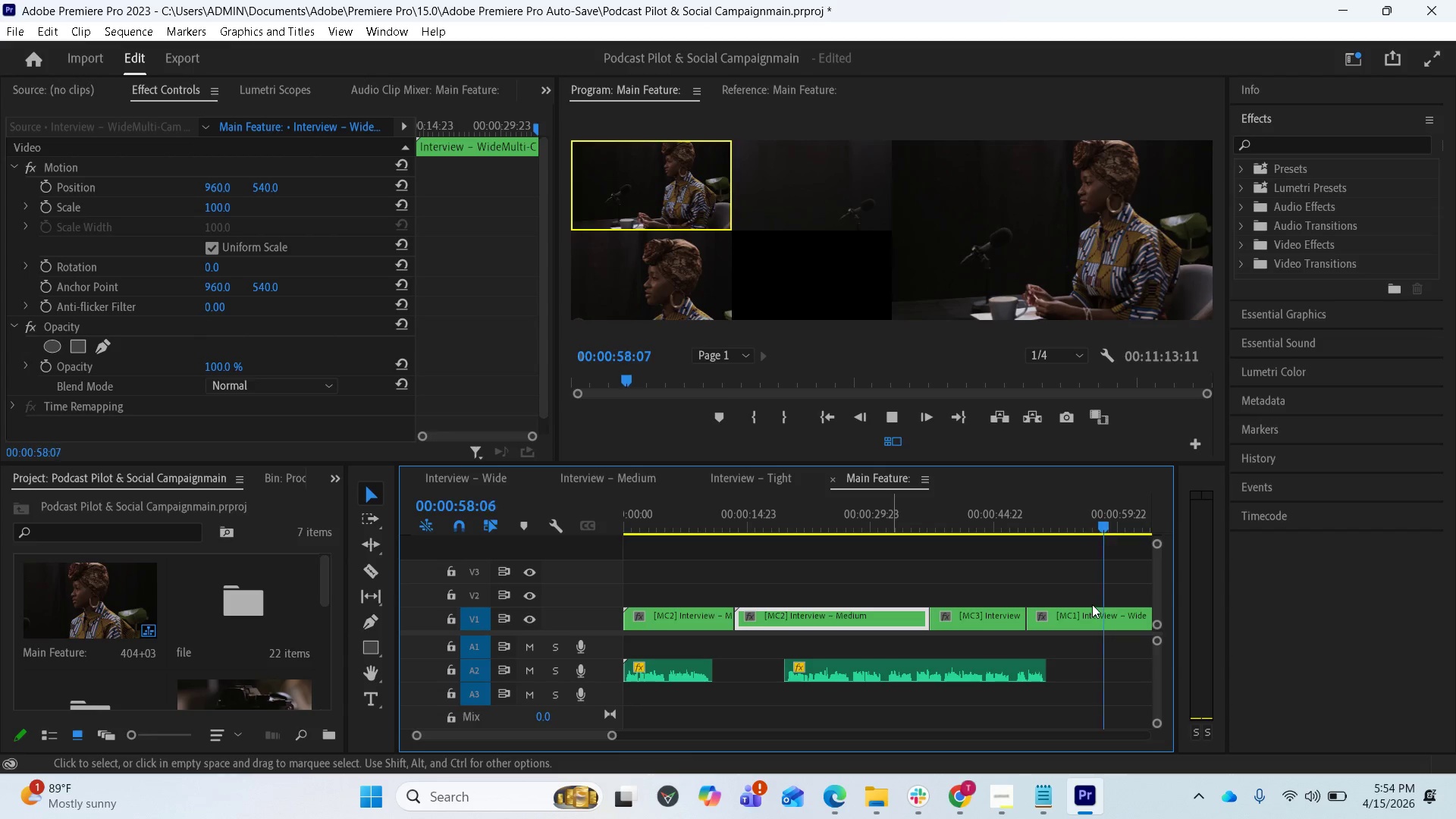 
wait(5.94)
 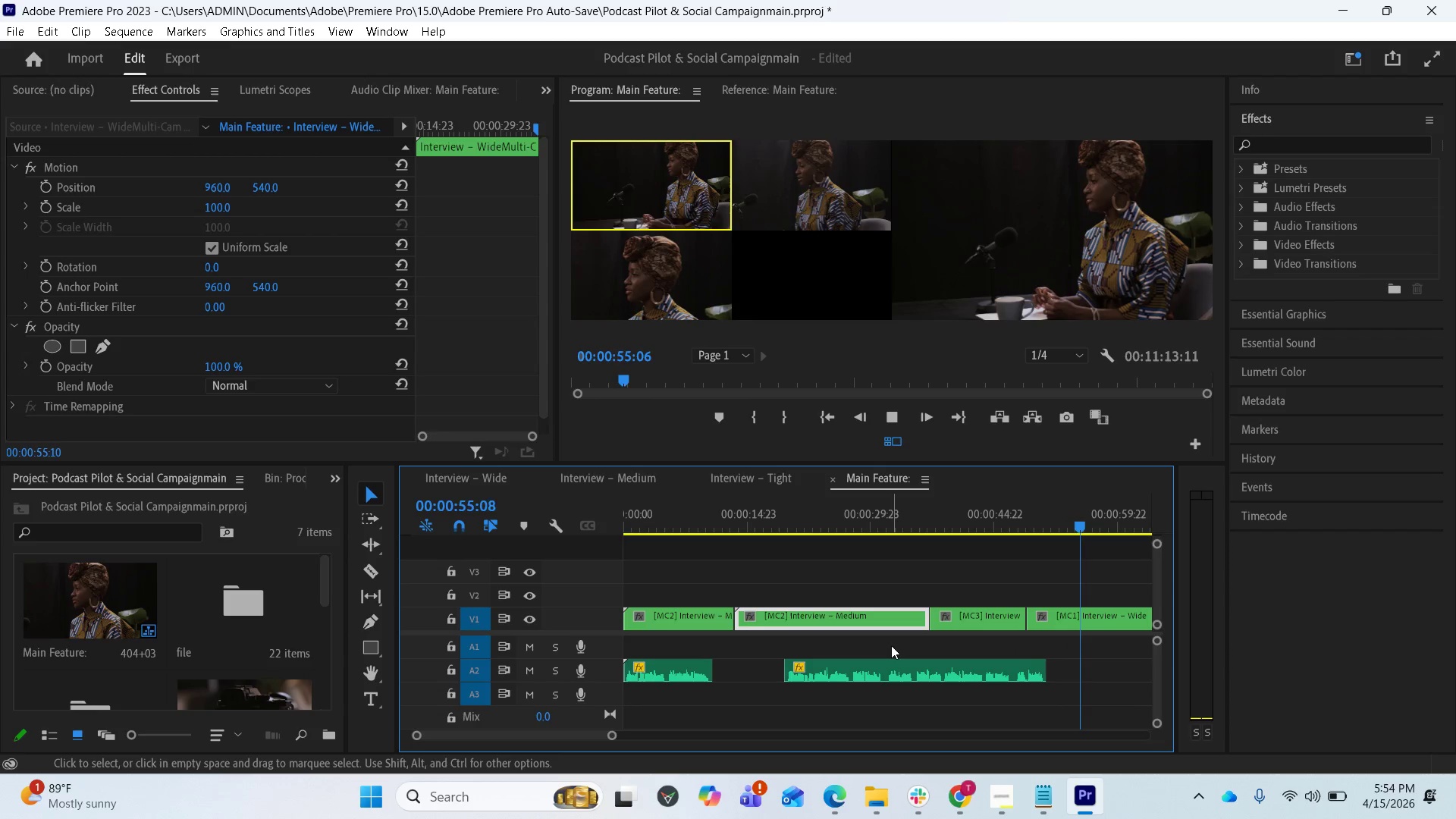 
left_click([1078, 356])
 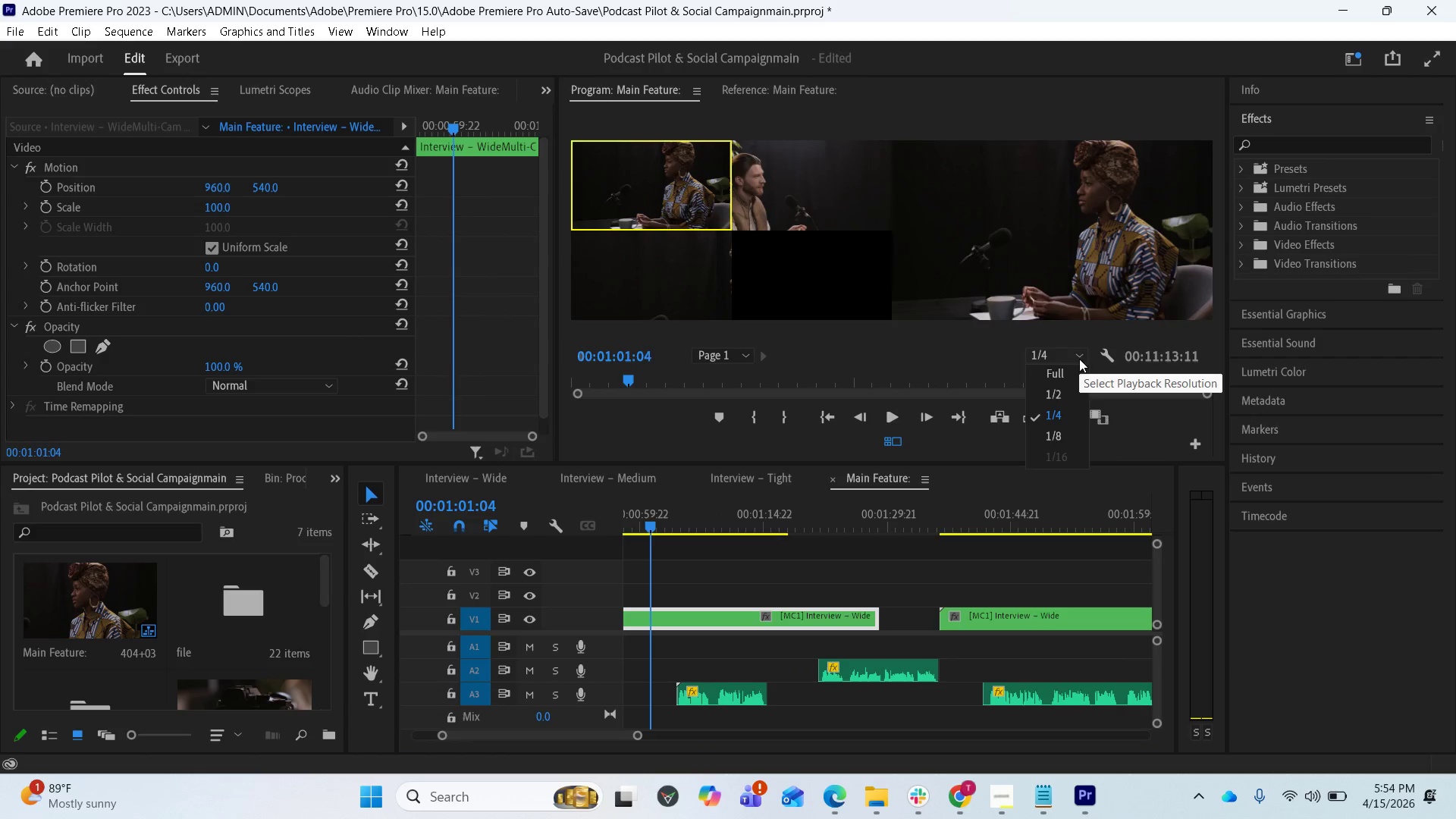 
left_click([1062, 434])
 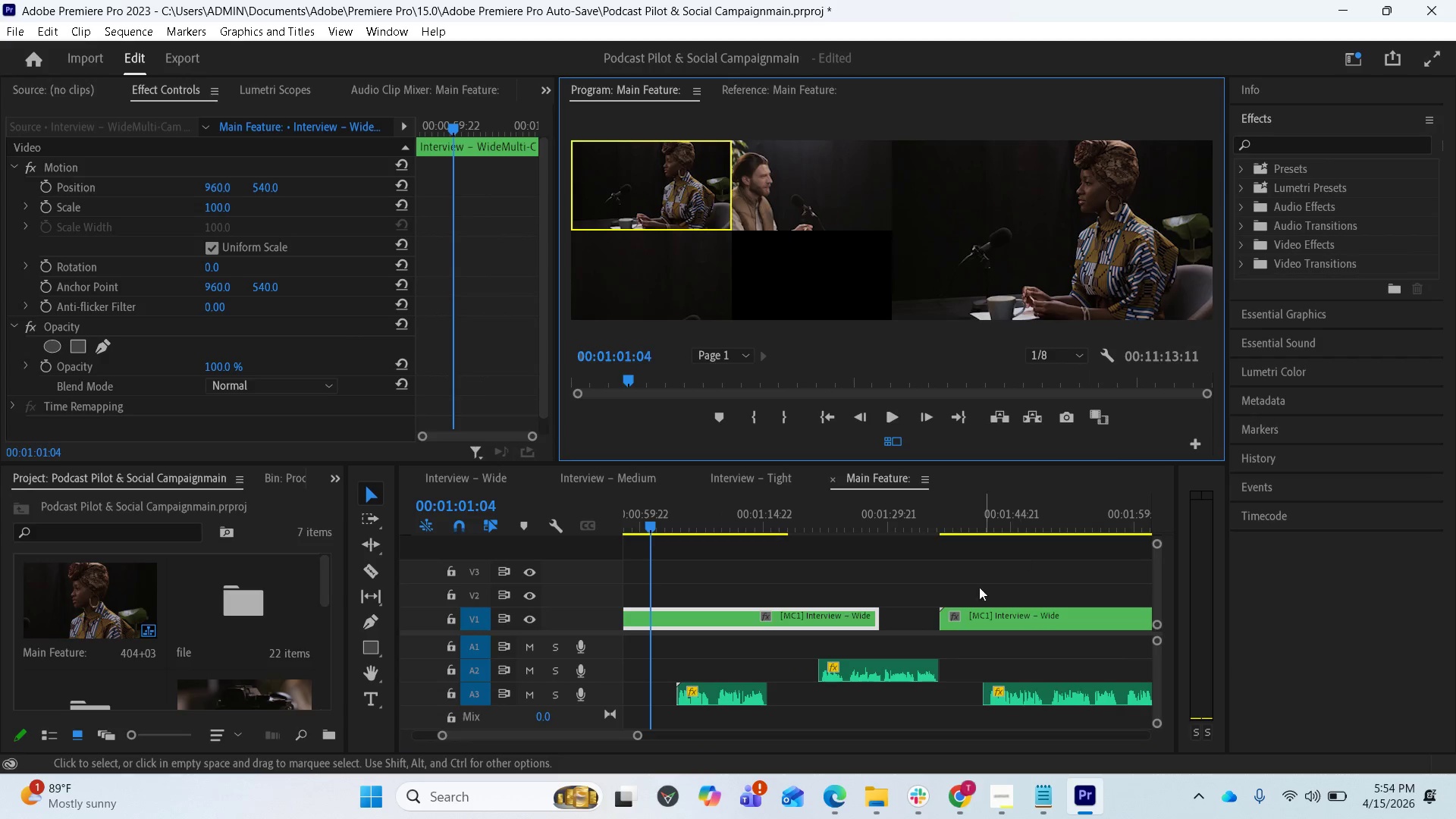 
scroll: coordinate [903, 620], scroll_direction: up, amount: 11.0
 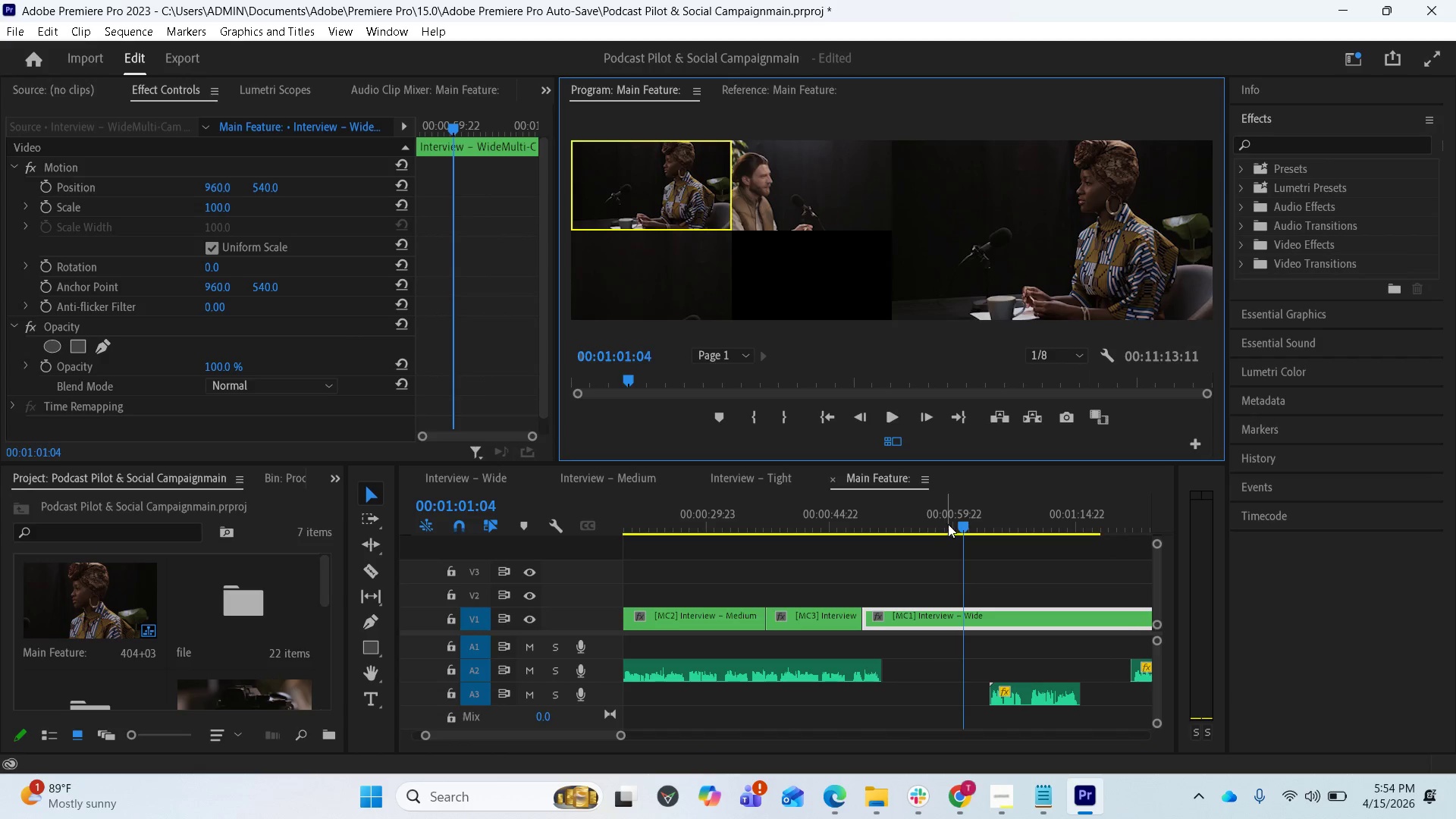 
left_click_drag(start_coordinate=[954, 523], to_coordinate=[875, 538])
 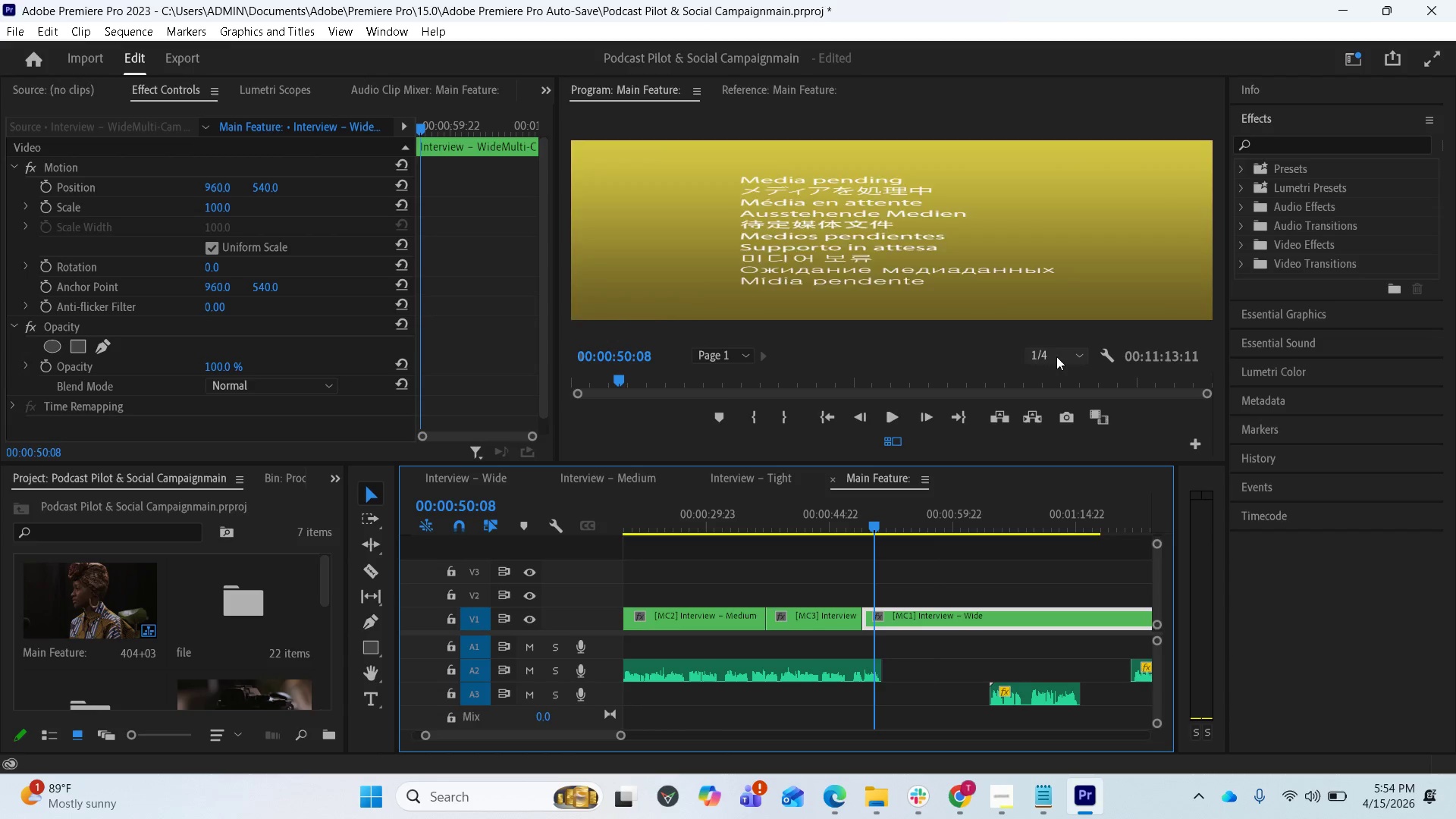 
left_click([1056, 356])
 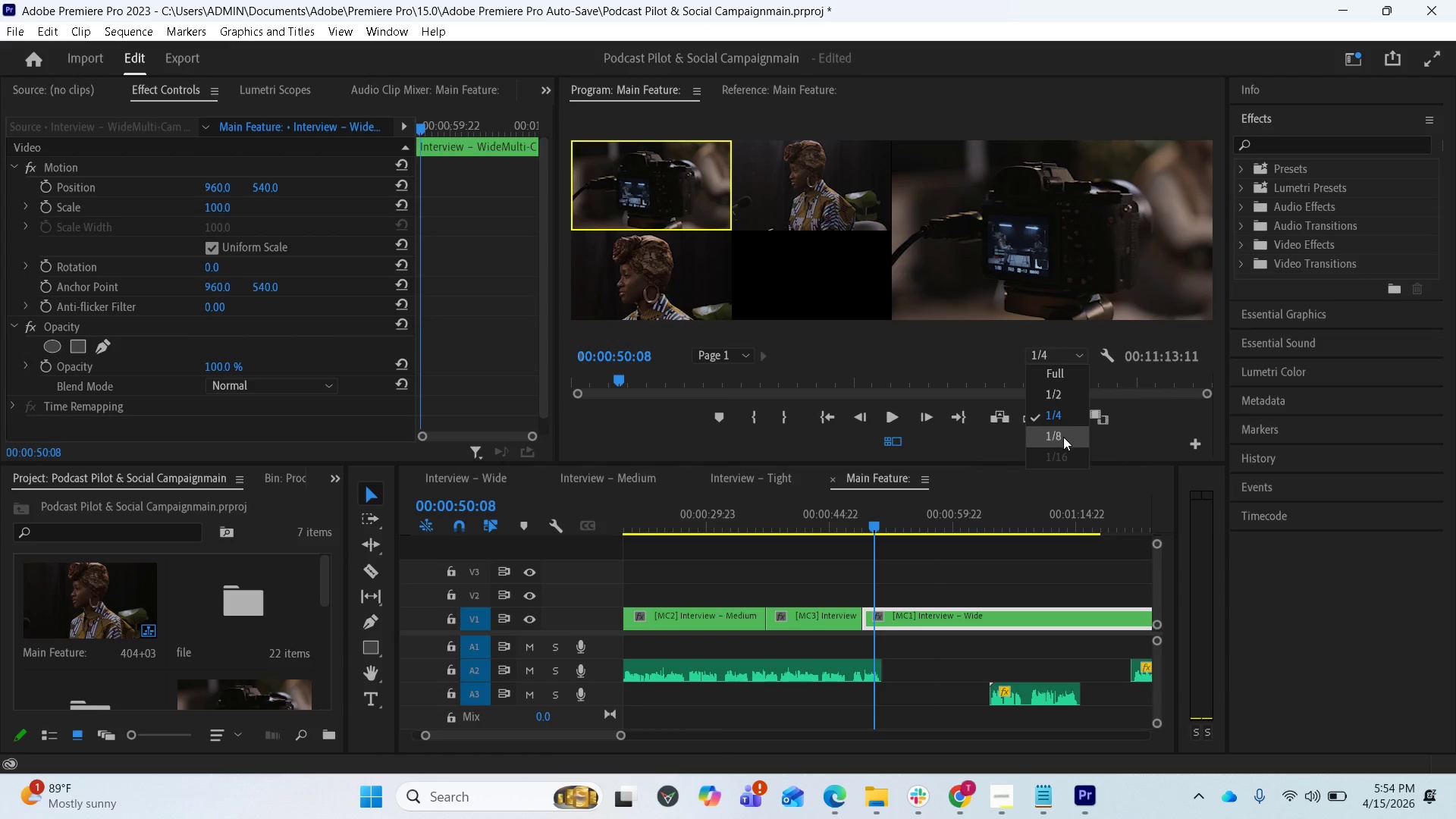 
left_click([1063, 438])
 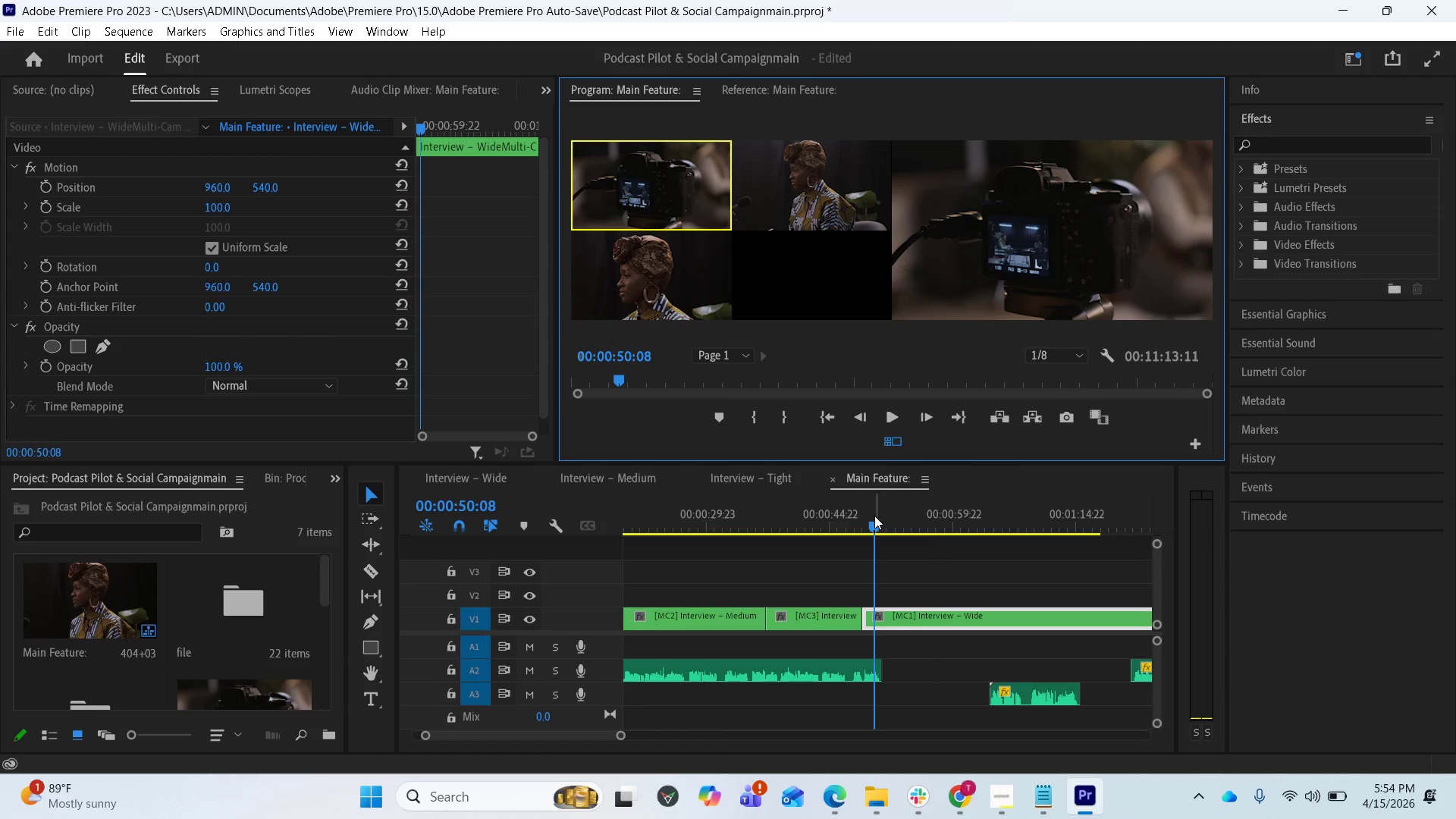 
left_click_drag(start_coordinate=[868, 526], to_coordinate=[833, 526])
 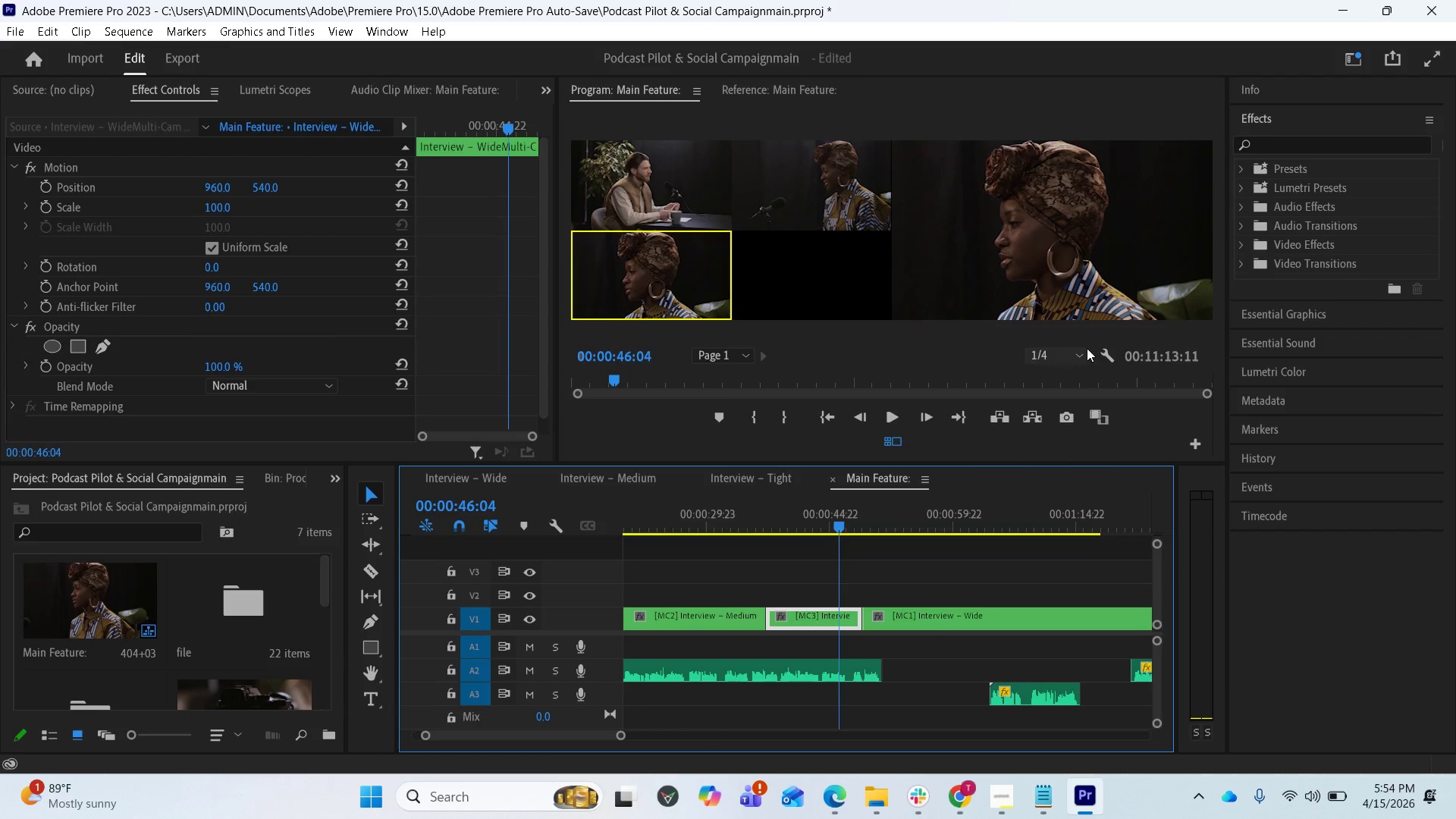 
left_click([1082, 356])
 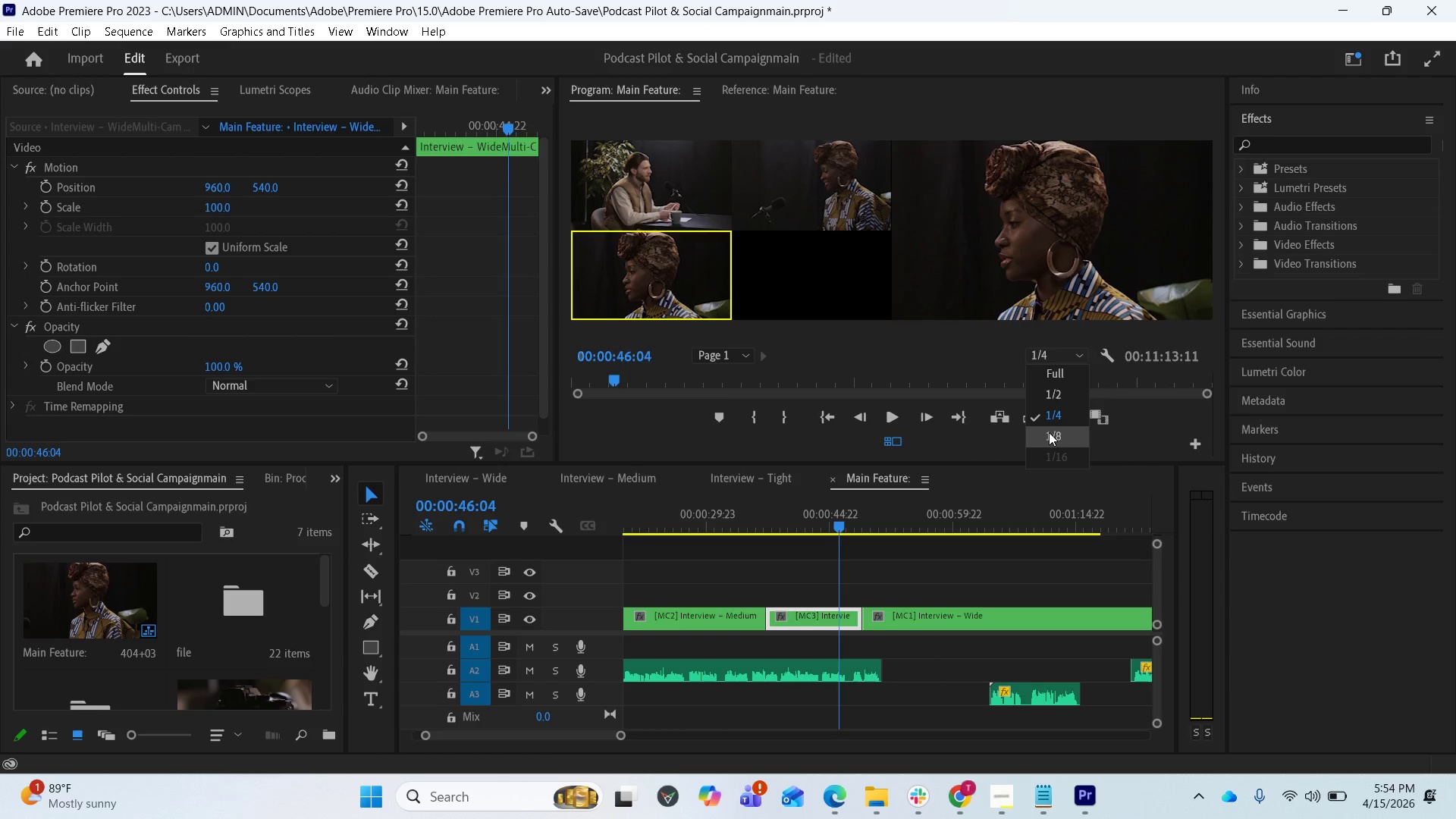 
left_click([1049, 432])
 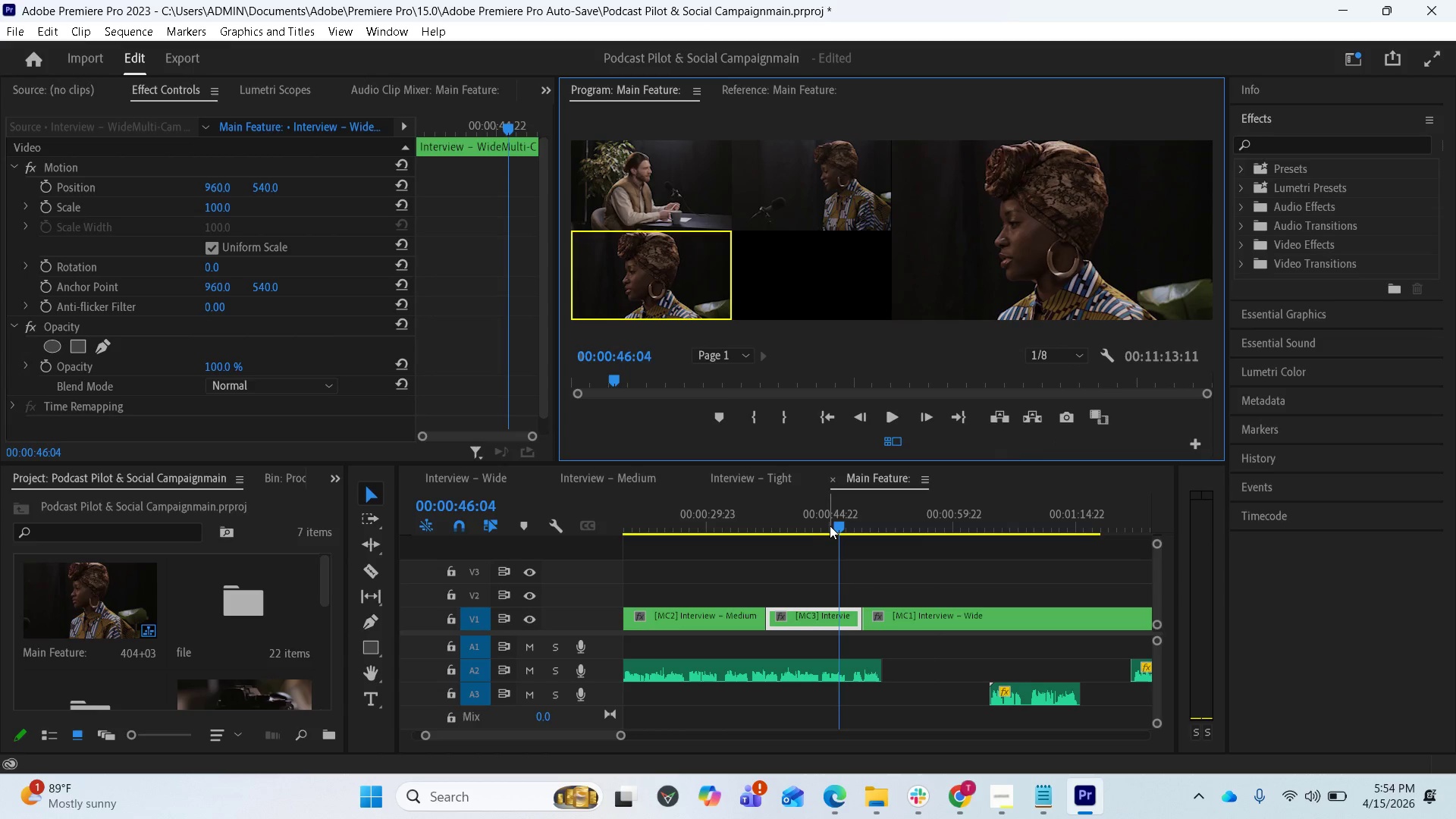 
left_click_drag(start_coordinate=[833, 529], to_coordinate=[748, 526])
 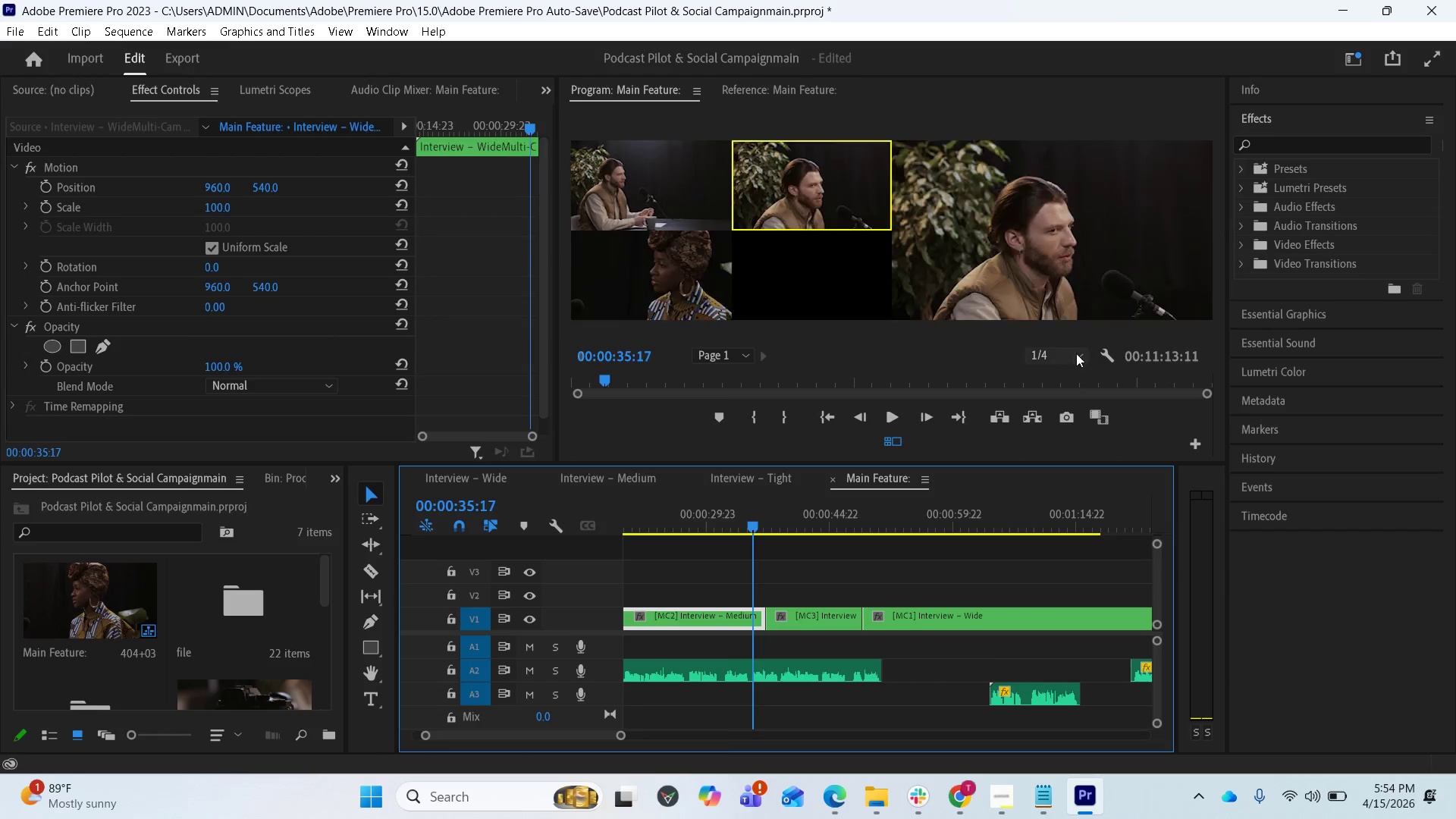 
left_click([1076, 354])
 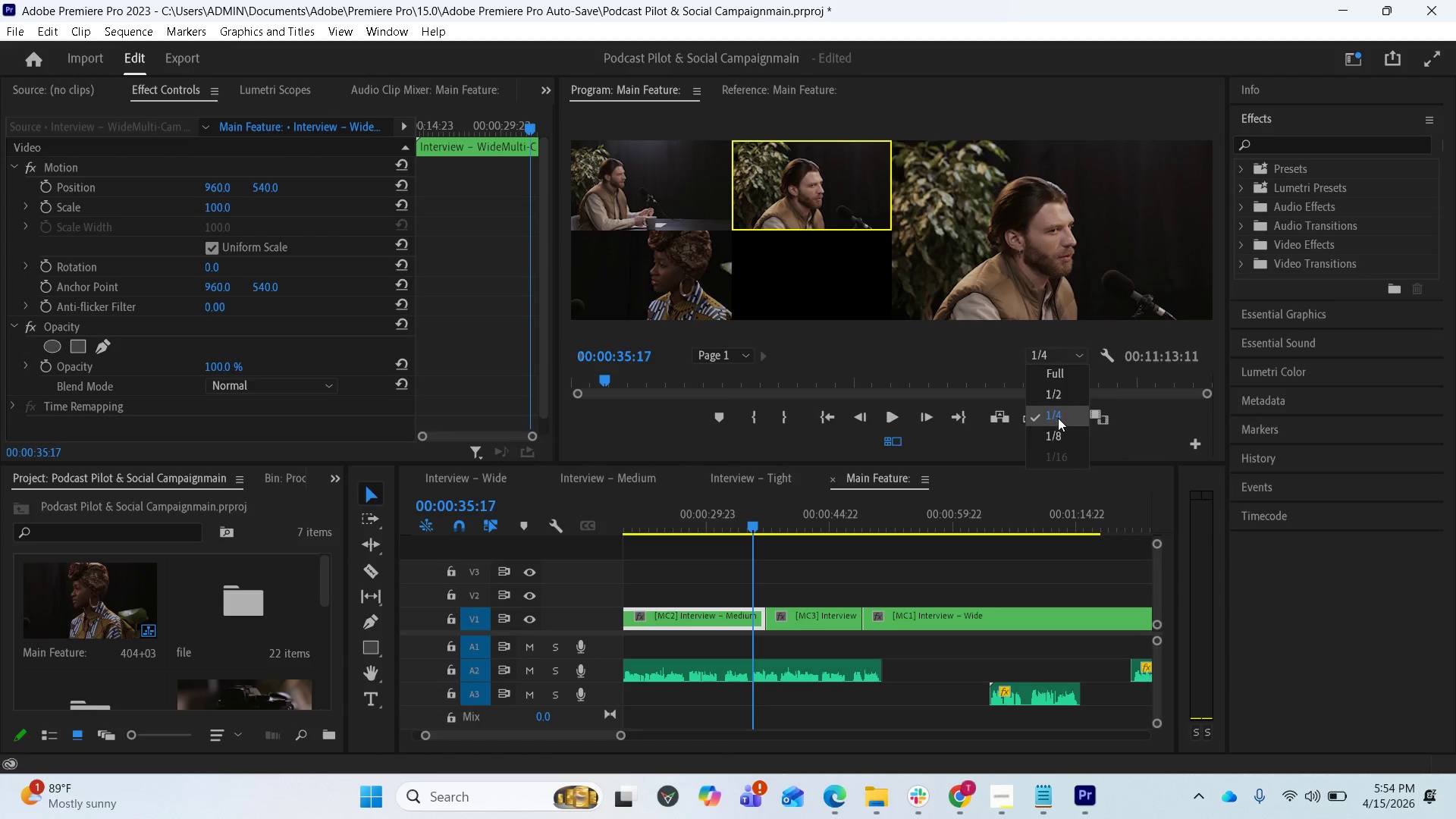 
left_click([1051, 432])
 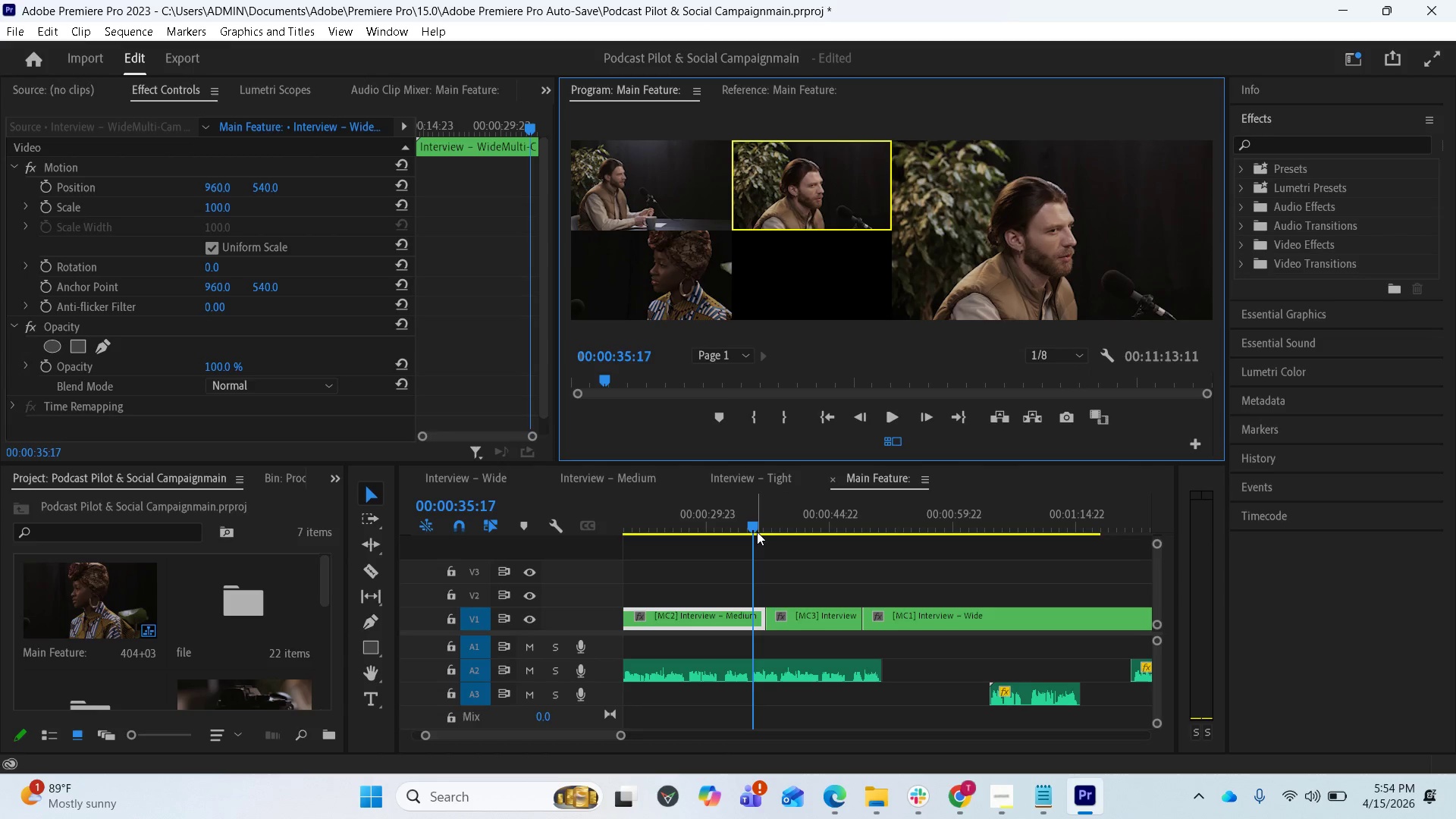 
left_click_drag(start_coordinate=[753, 529], to_coordinate=[723, 535])
 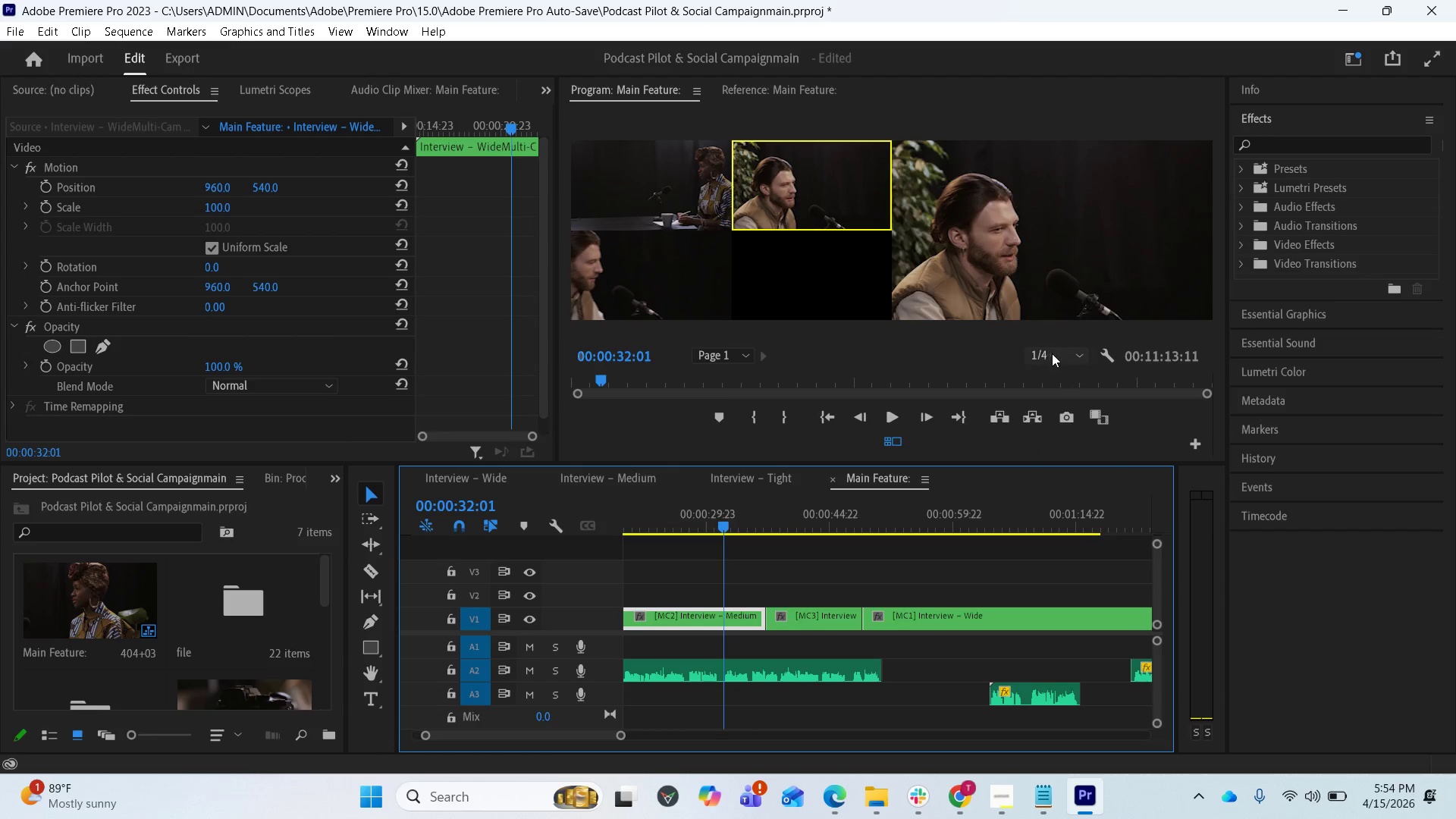 
left_click([1061, 349])
 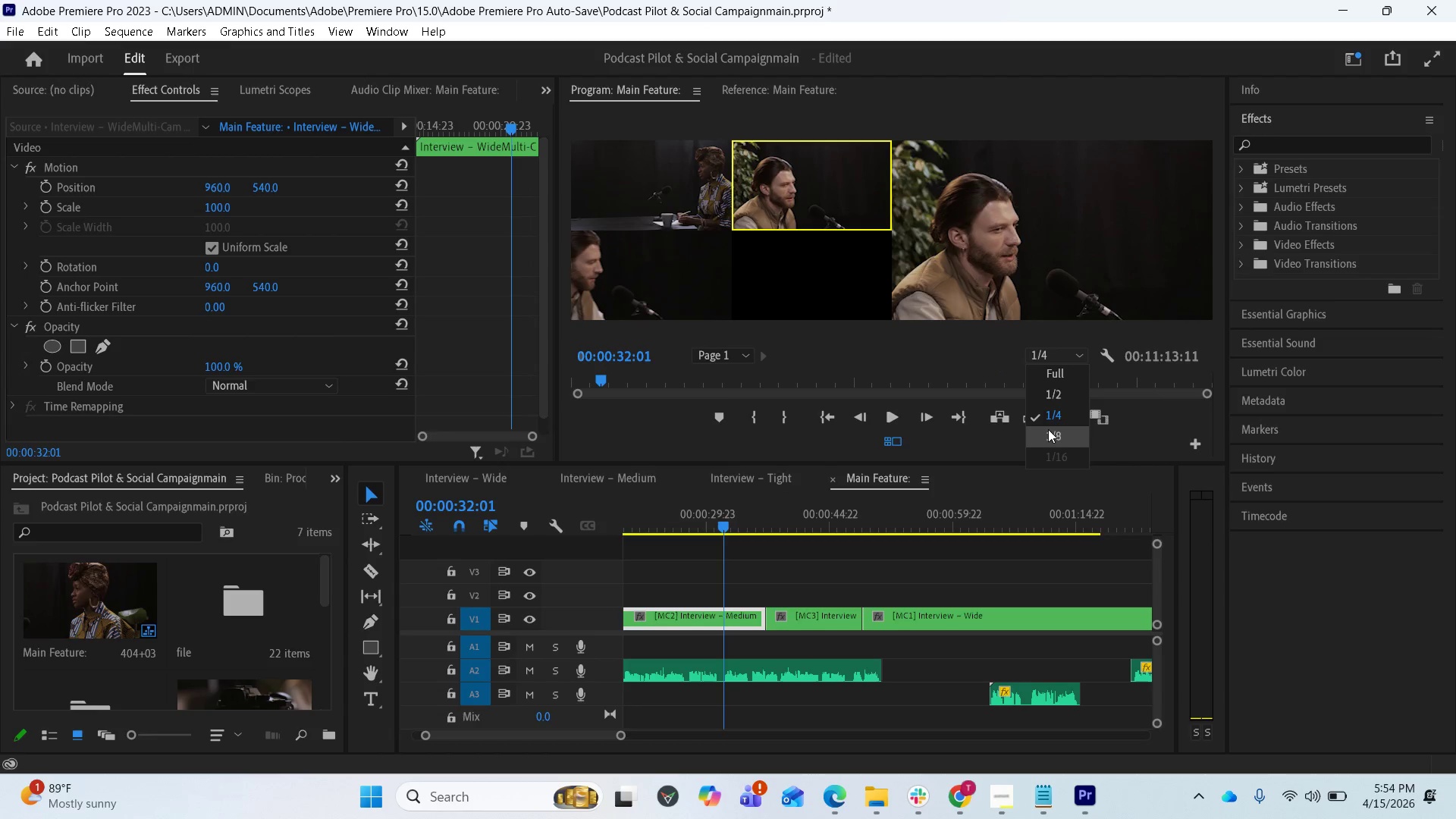 
left_click([1047, 435])
 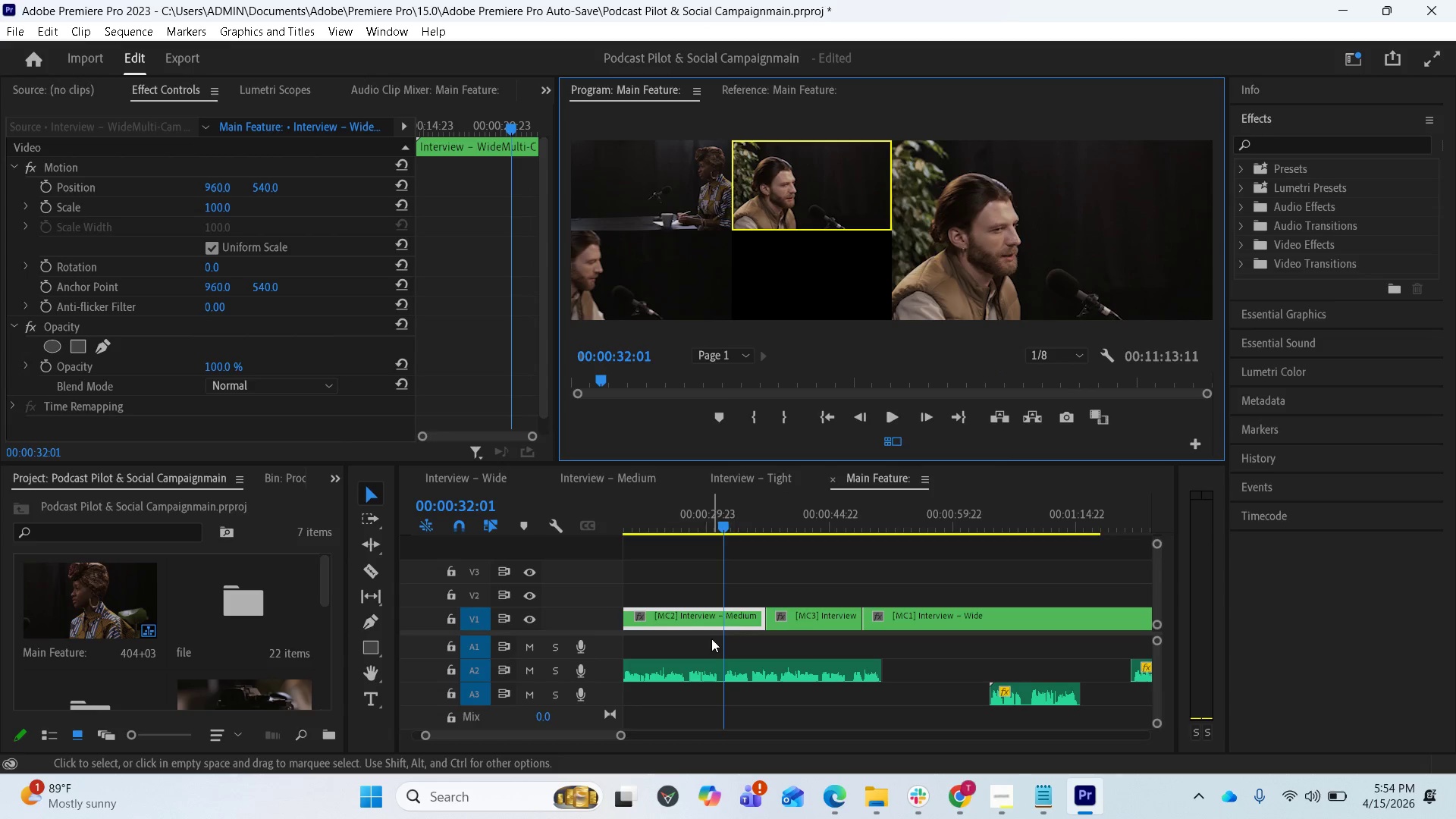 
scroll: coordinate [765, 608], scroll_direction: up, amount: 7.0
 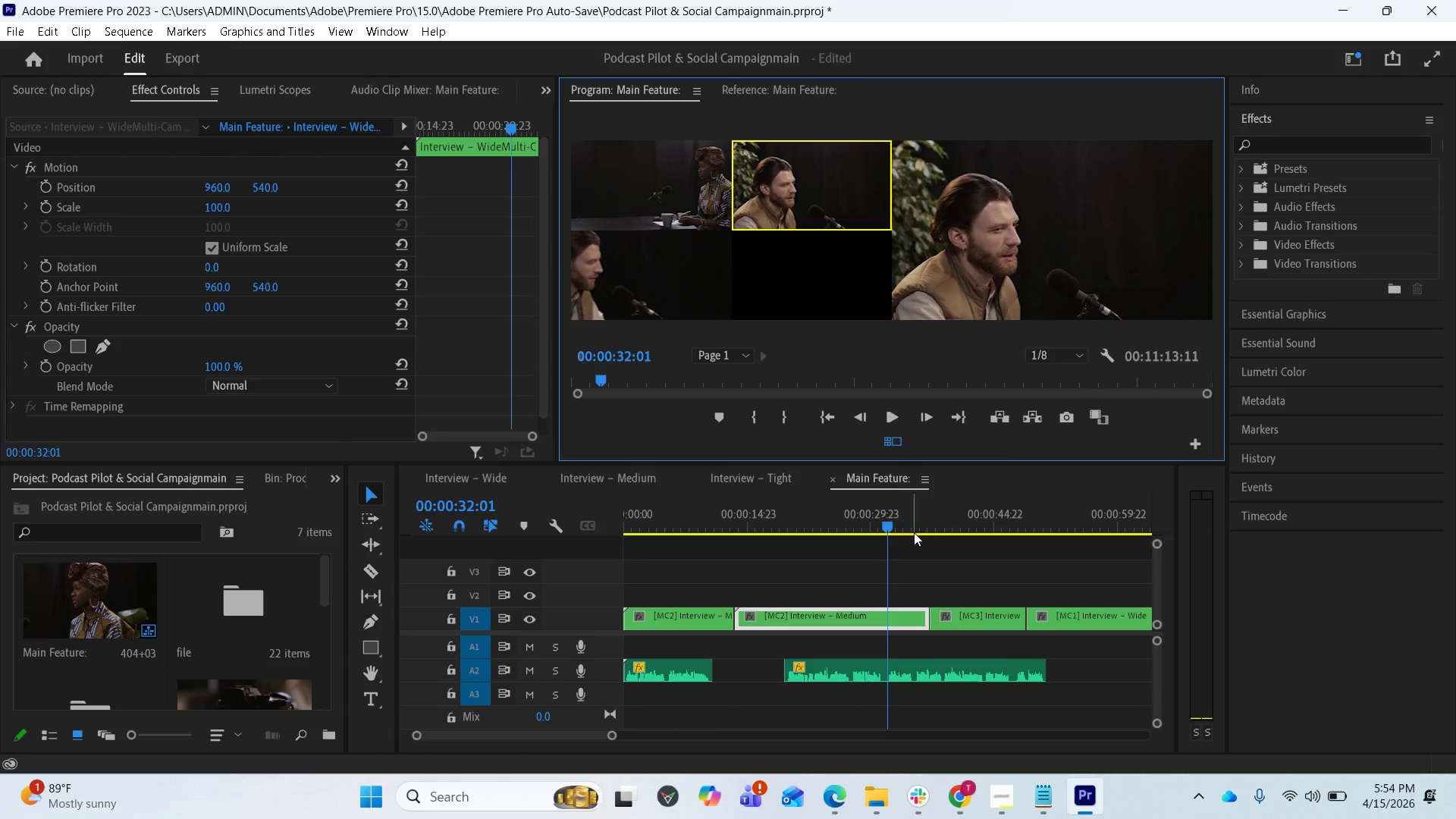 
left_click_drag(start_coordinate=[884, 532], to_coordinate=[871, 535])
 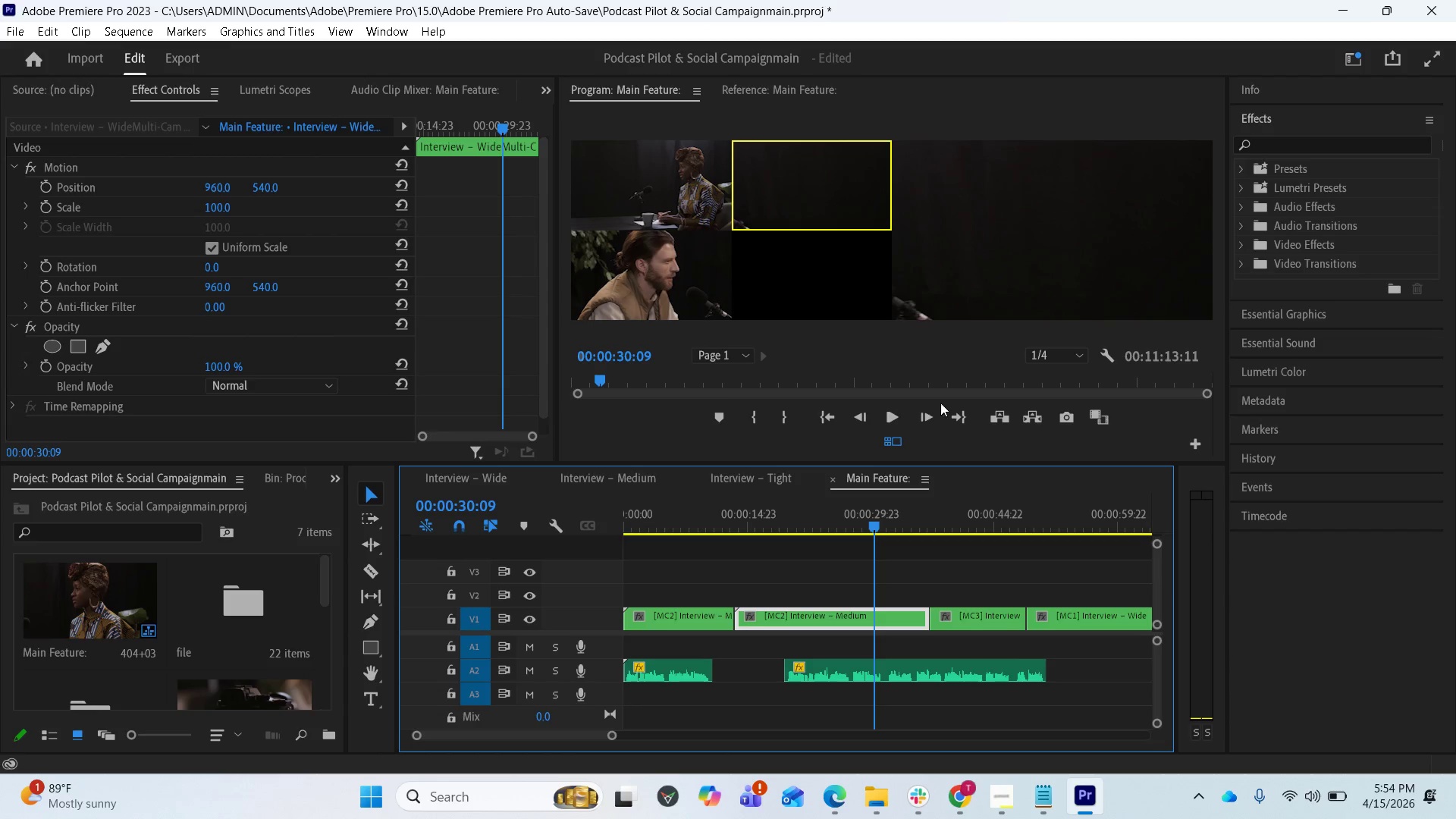 
wait(5.23)
 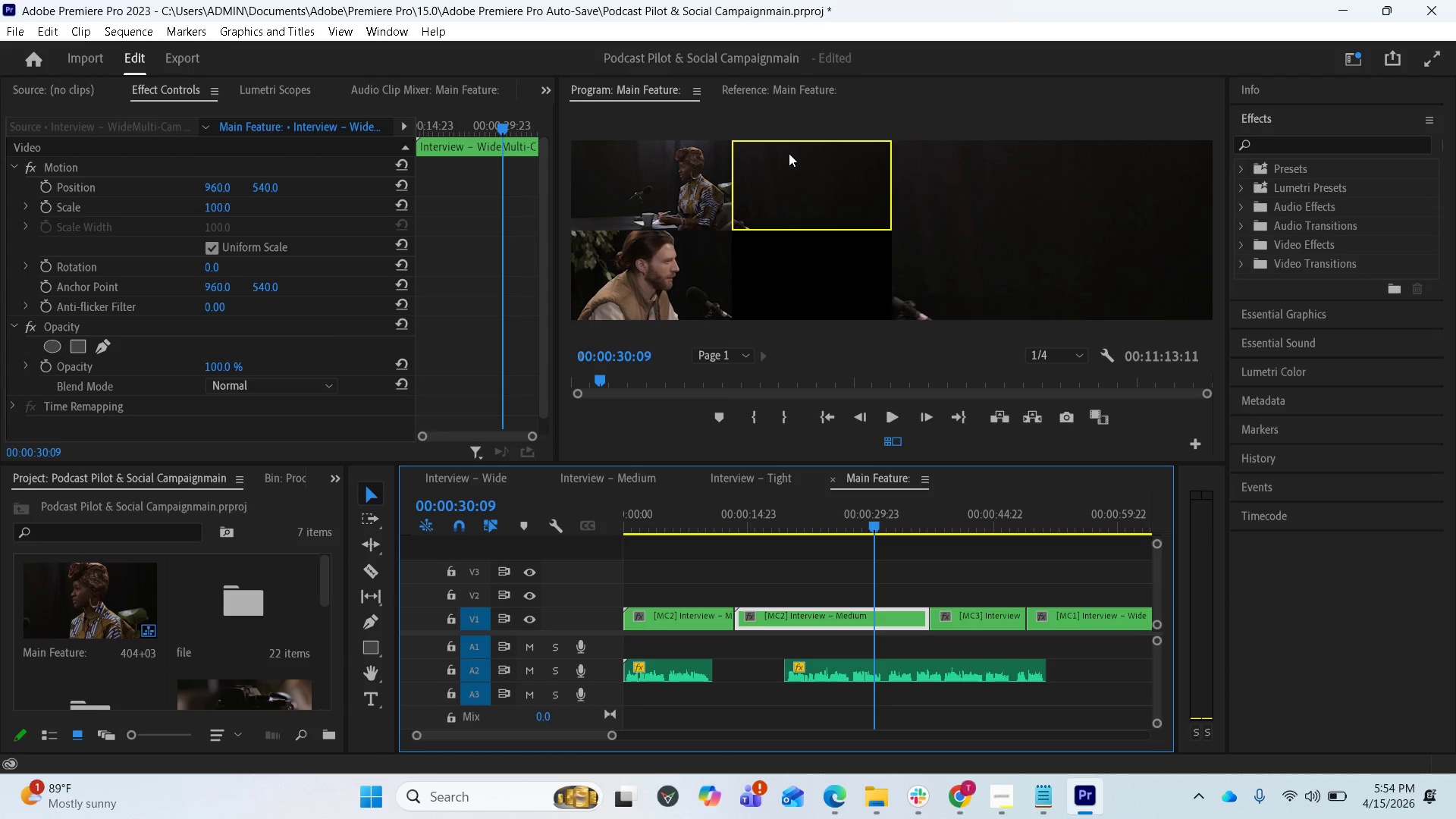 
left_click_drag(start_coordinate=[874, 522], to_coordinate=[890, 512])
 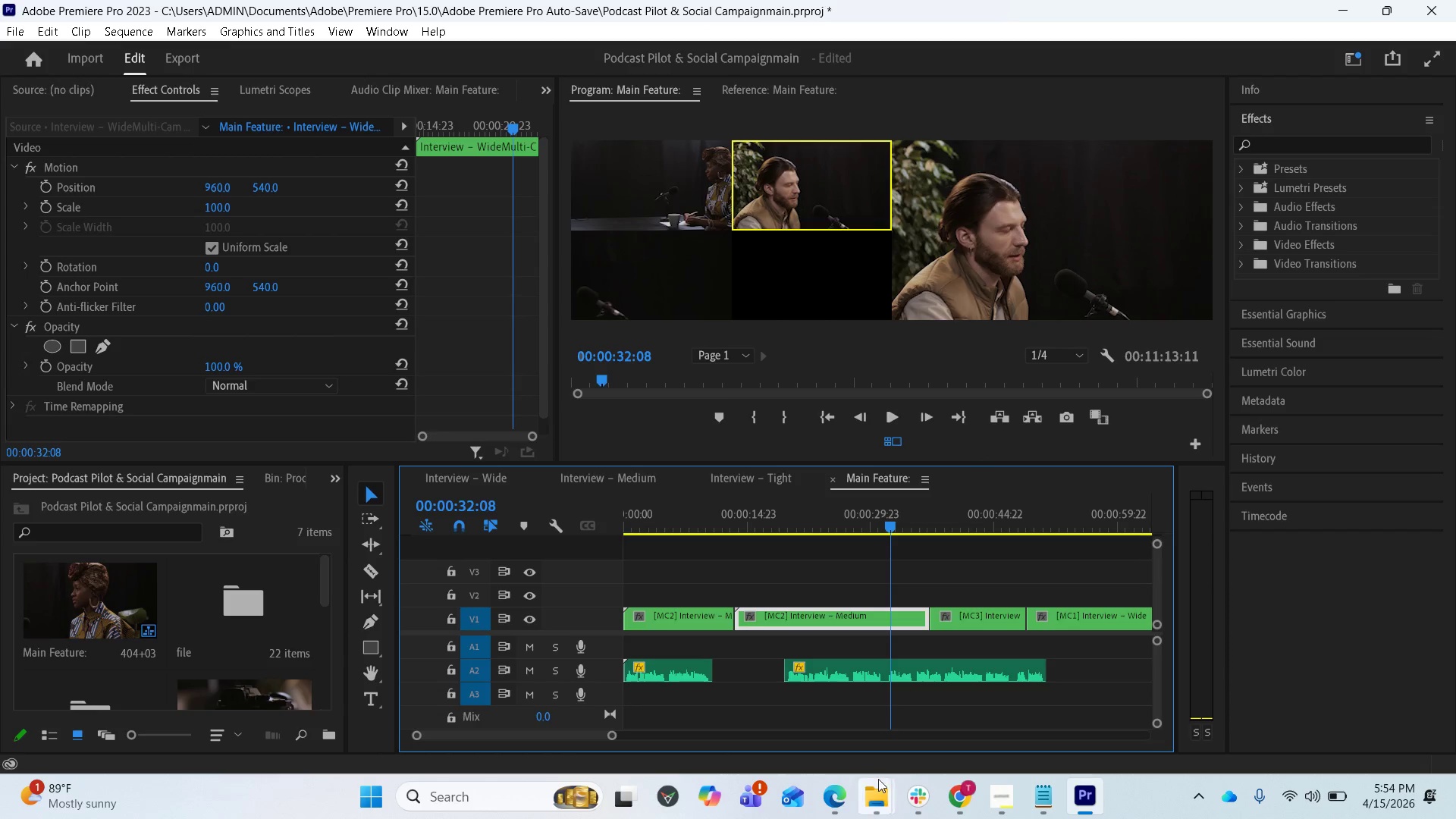 
wait(5.59)
 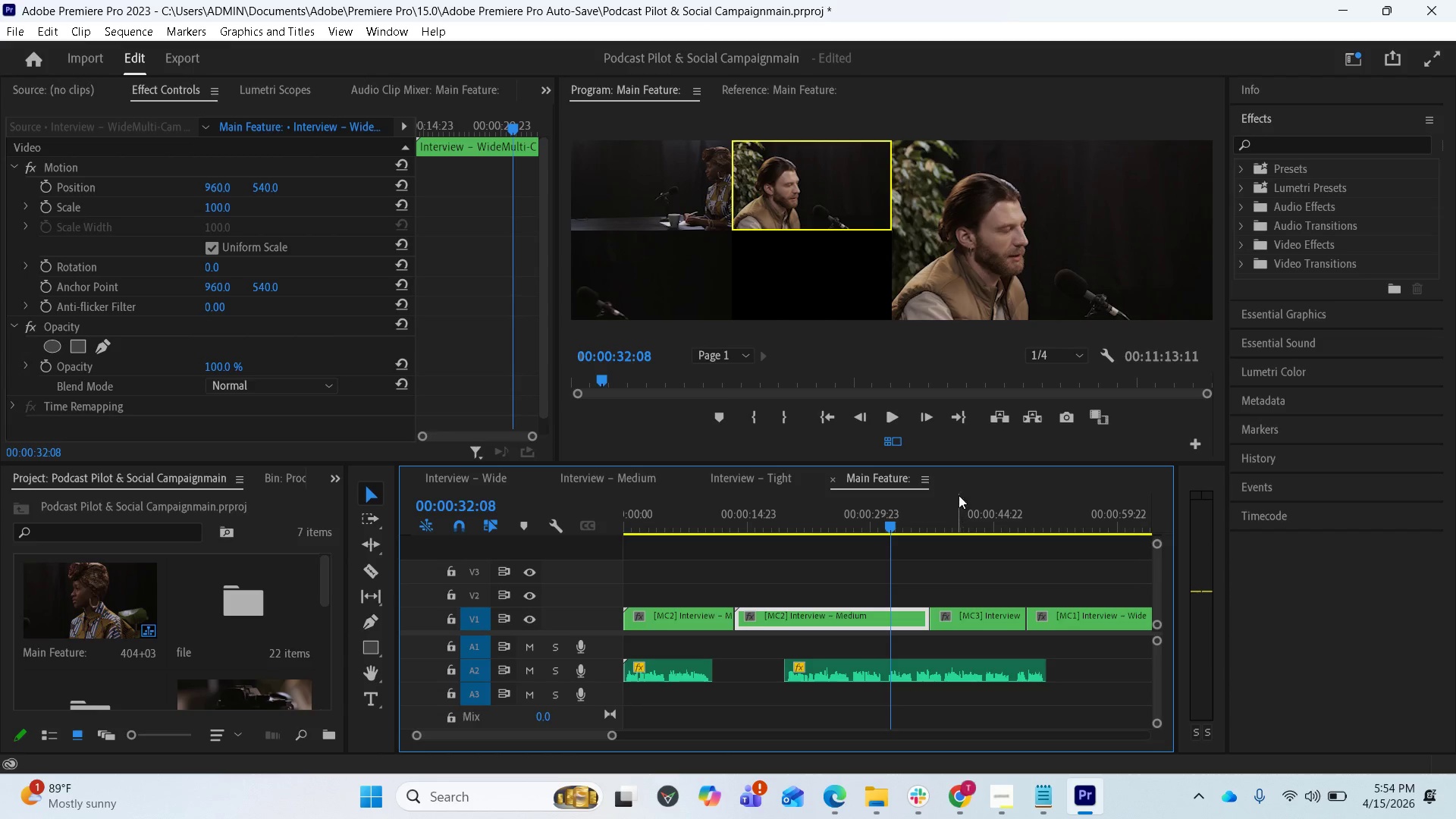 
scroll: coordinate [238, 617], scroll_direction: up, amount: 2.0
 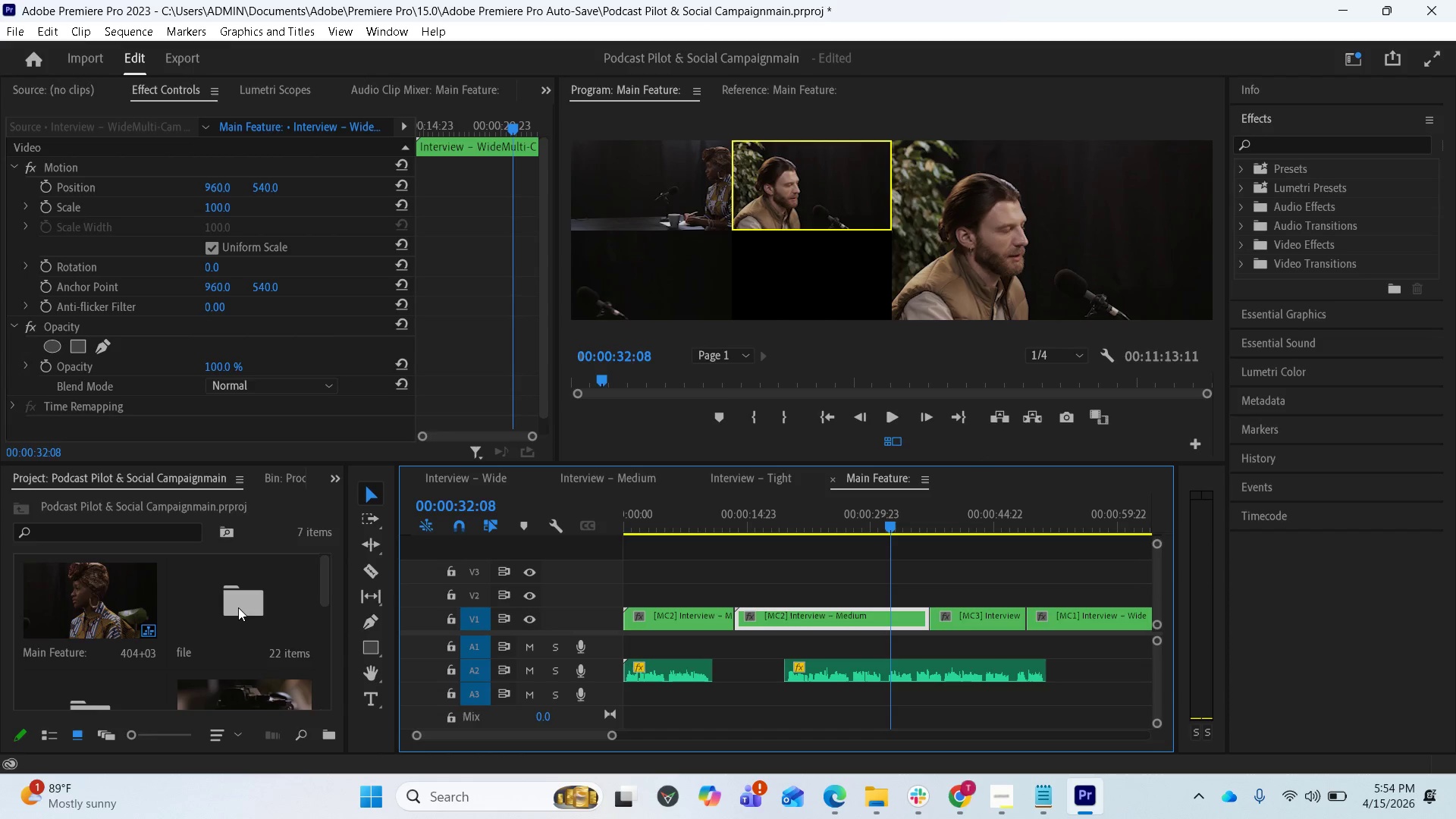 
scroll: coordinate [238, 607], scroll_direction: down, amount: 2.0
 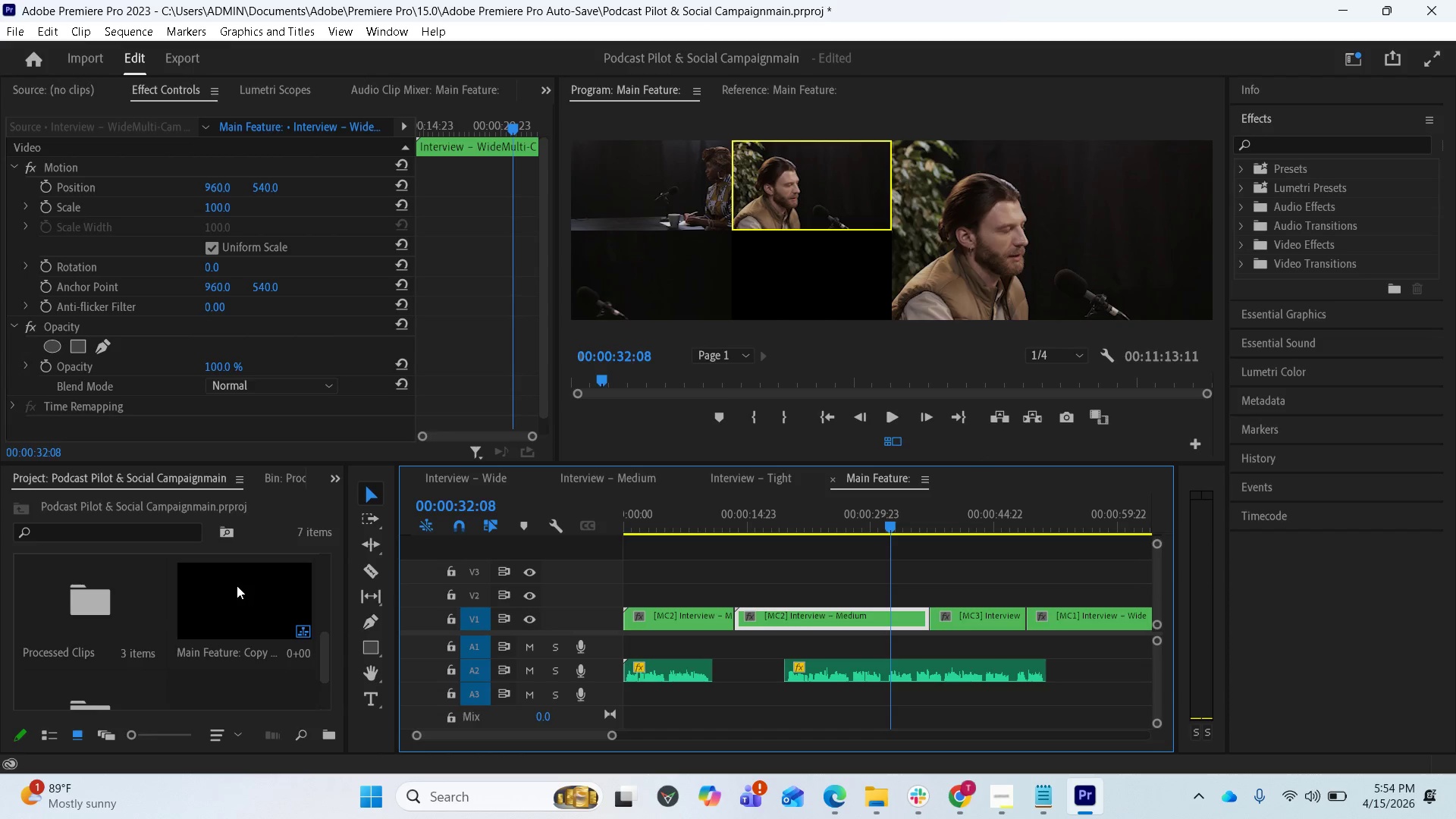 
scroll: coordinate [236, 585], scroll_direction: up, amount: 2.0
 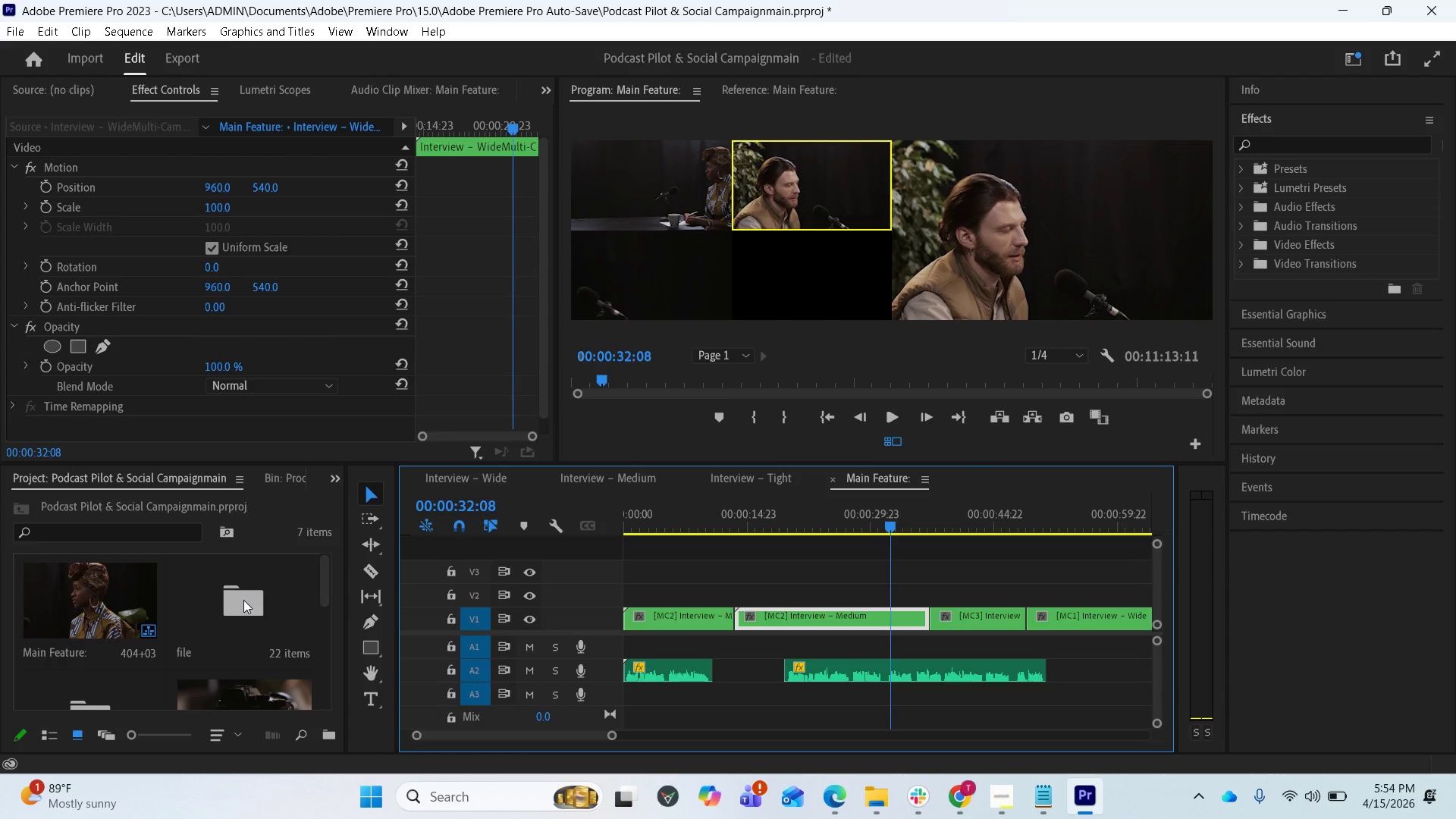 
double_click([243, 600])
 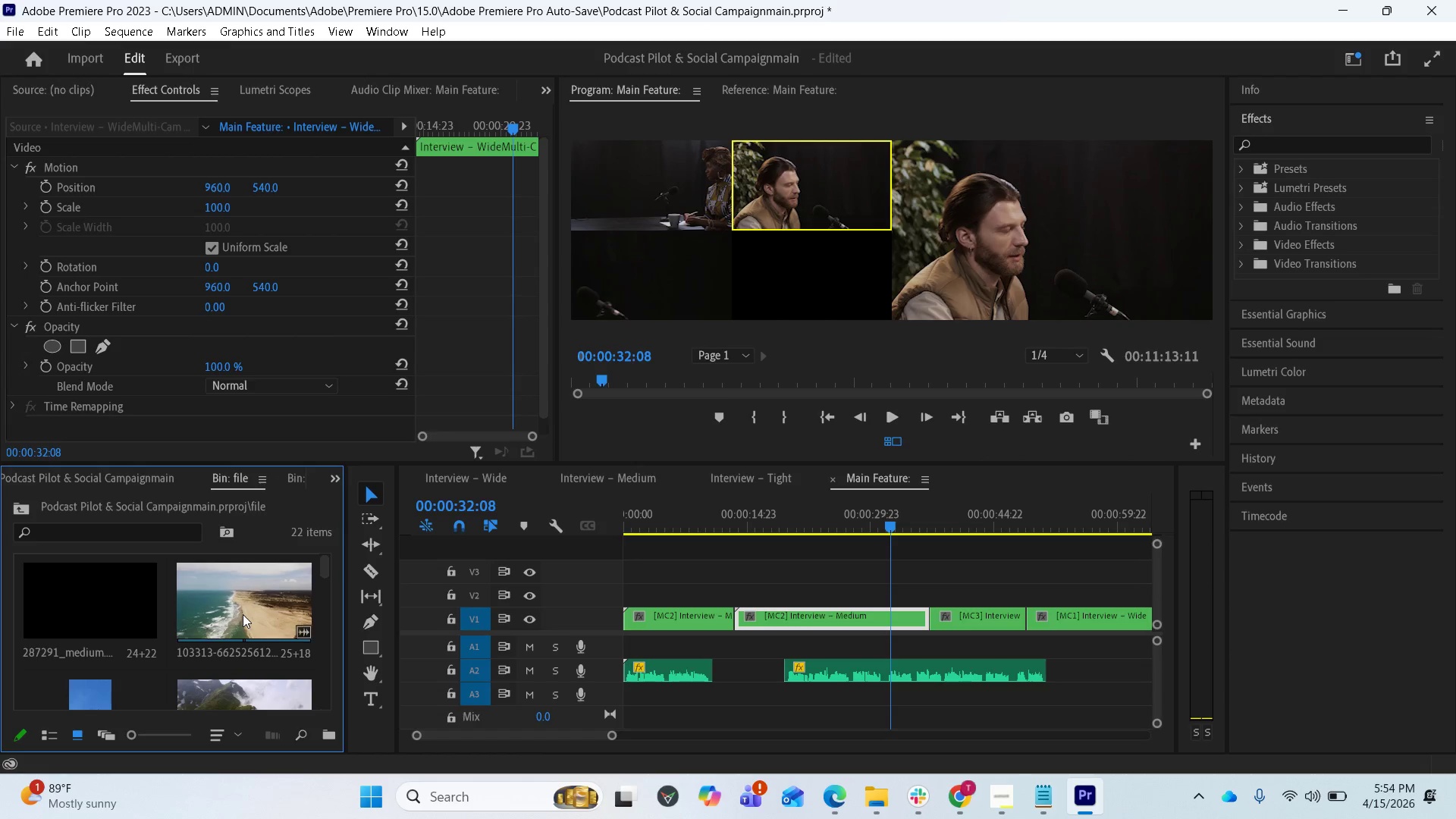 
scroll: coordinate [141, 595], scroll_direction: down, amount: 8.0
 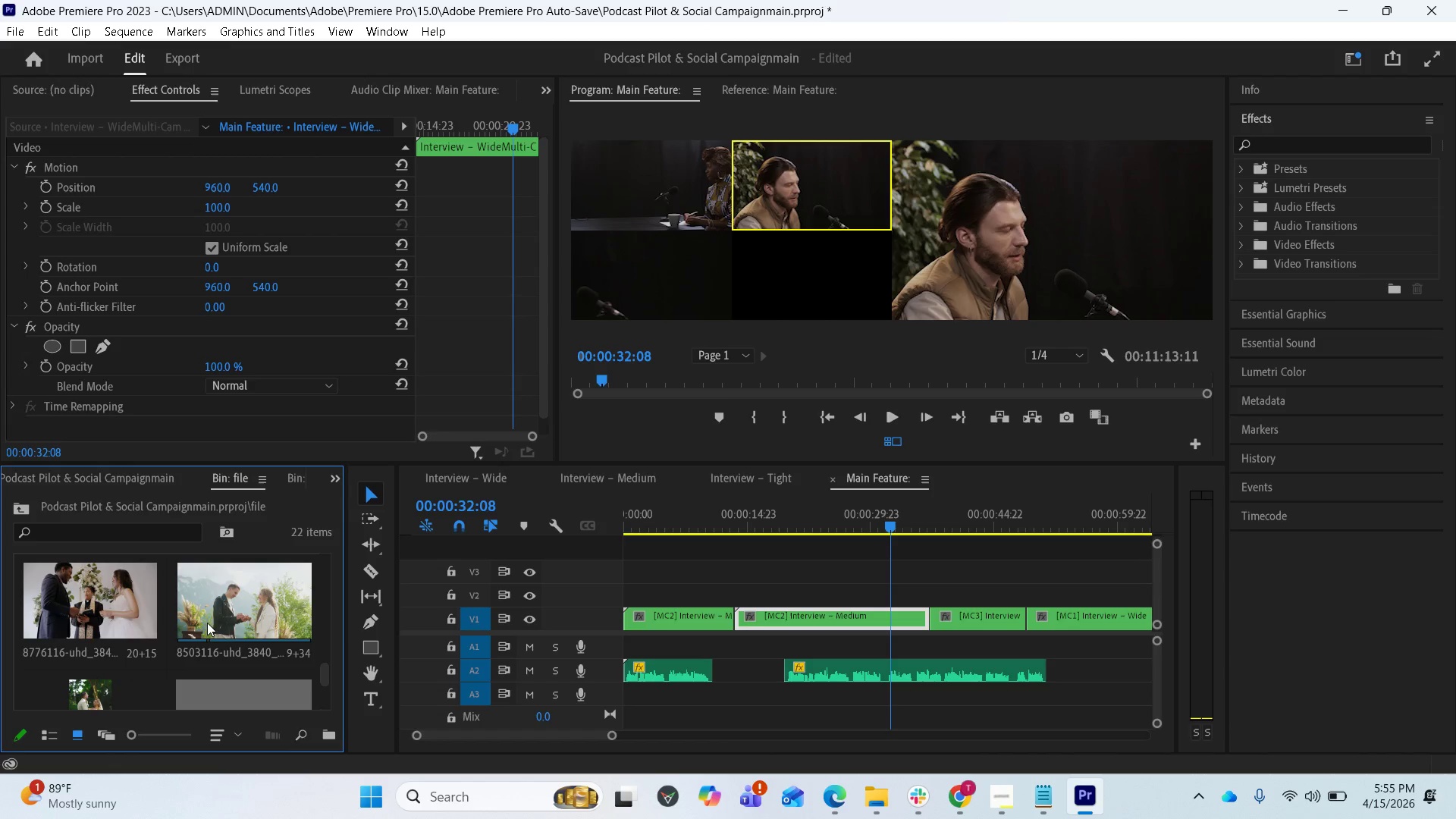 
scroll: coordinate [237, 625], scroll_direction: down, amount: 3.0
 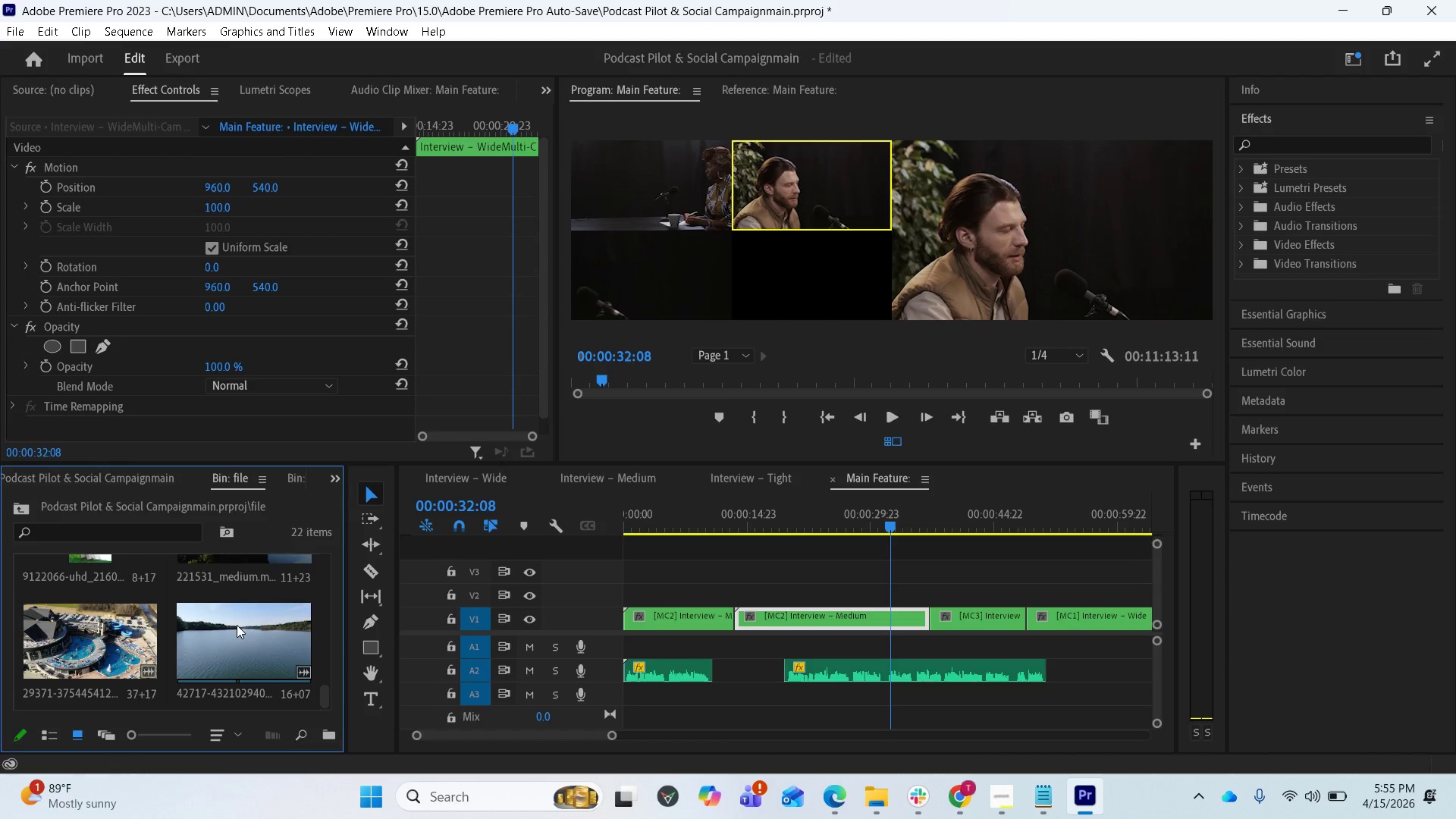 
scroll: coordinate [239, 626], scroll_direction: up, amount: 2.0
 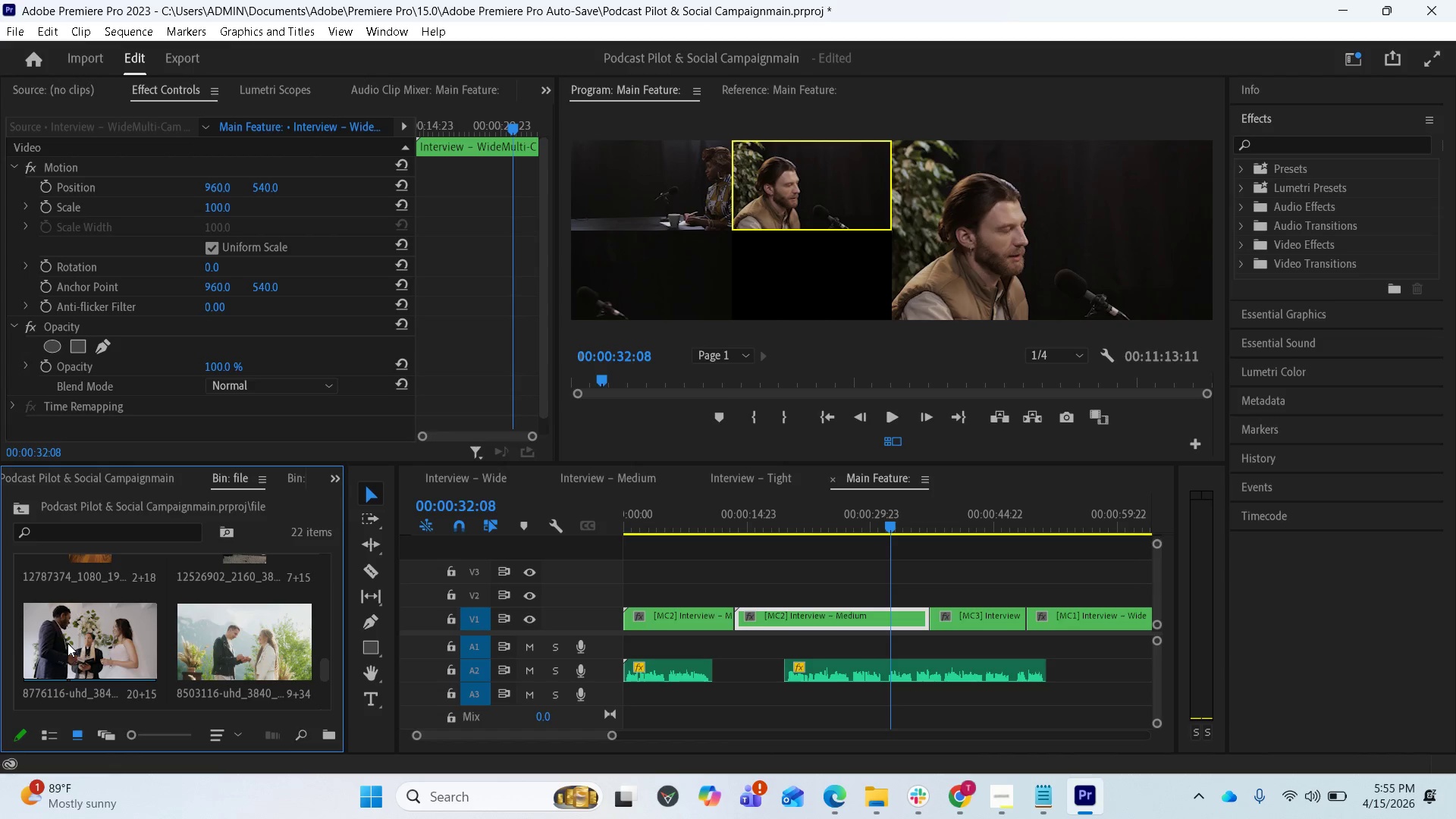 
wait(6.83)
 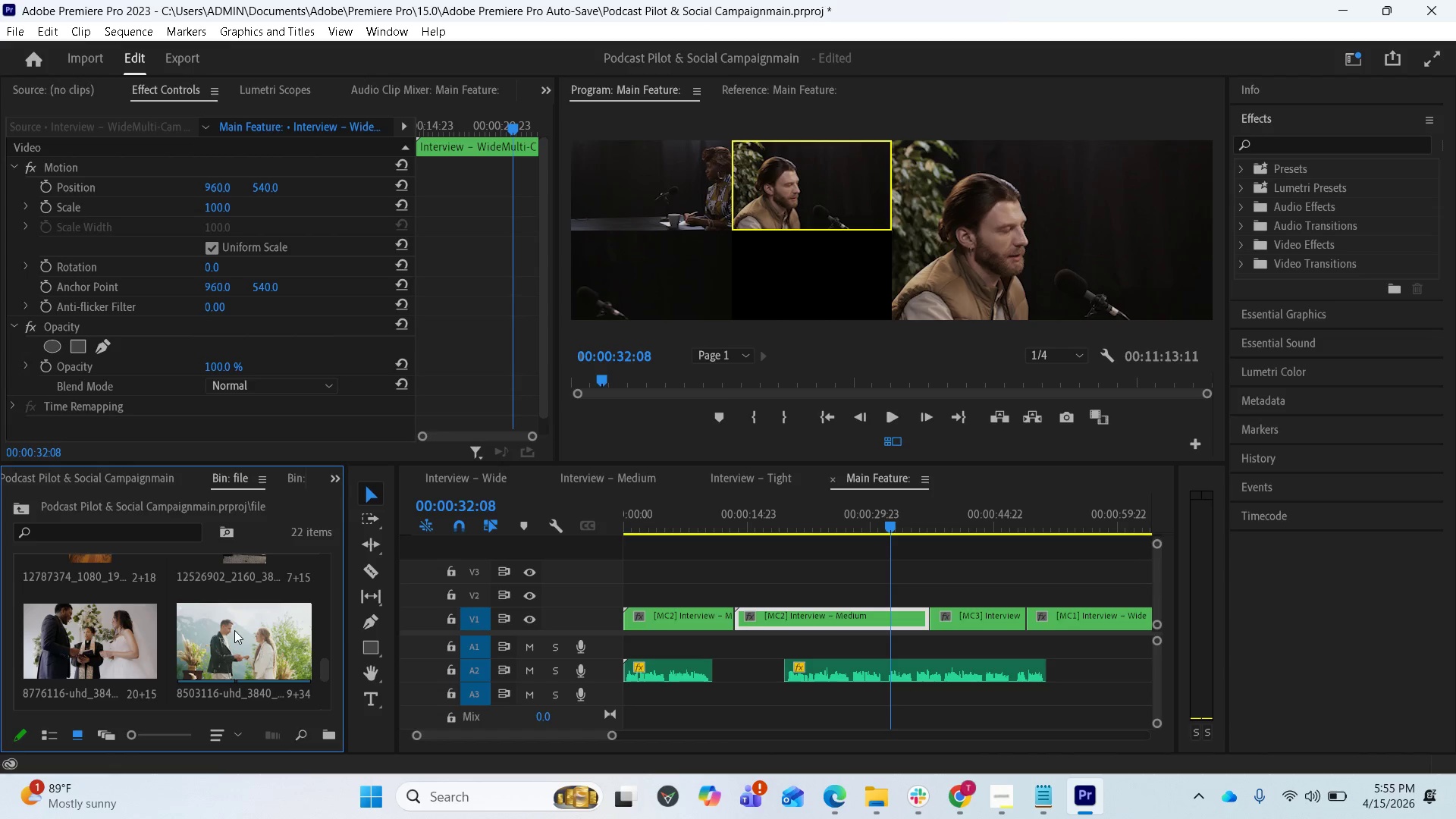 
left_click_drag(start_coordinate=[86, 642], to_coordinate=[832, 584])
 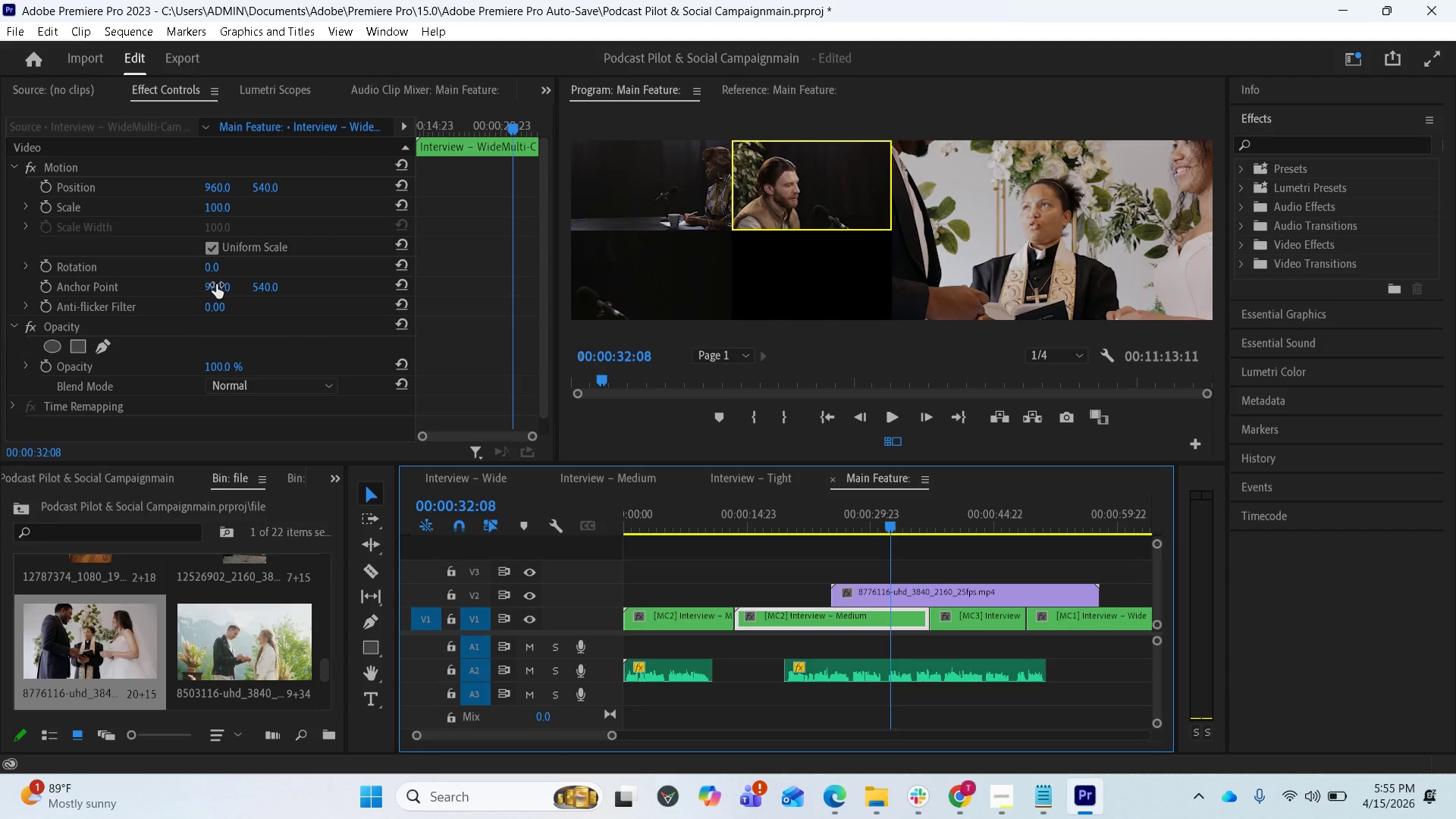 
wait(6.53)
 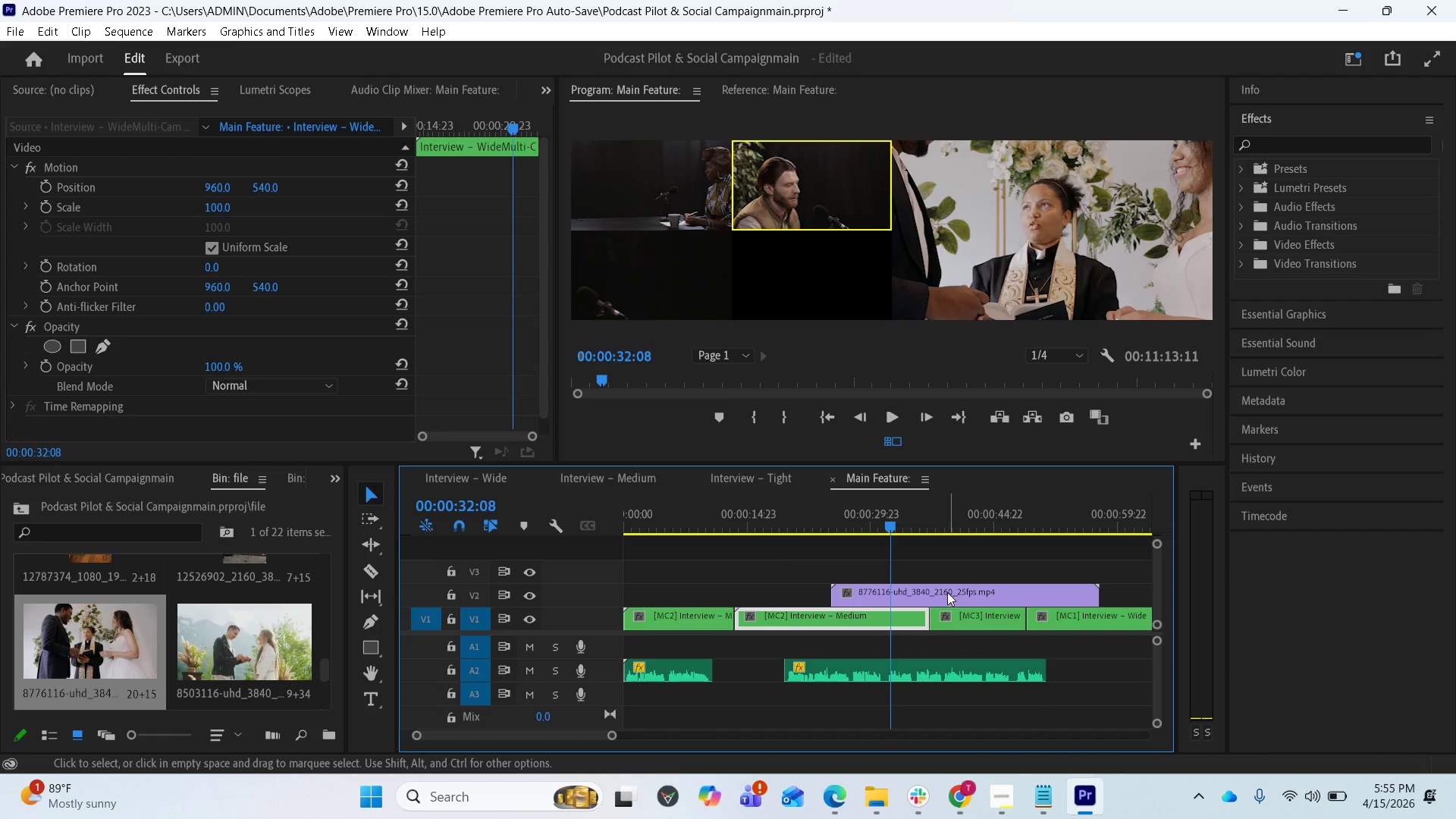 
left_click_drag(start_coordinate=[217, 208], to_coordinate=[162, 218])
 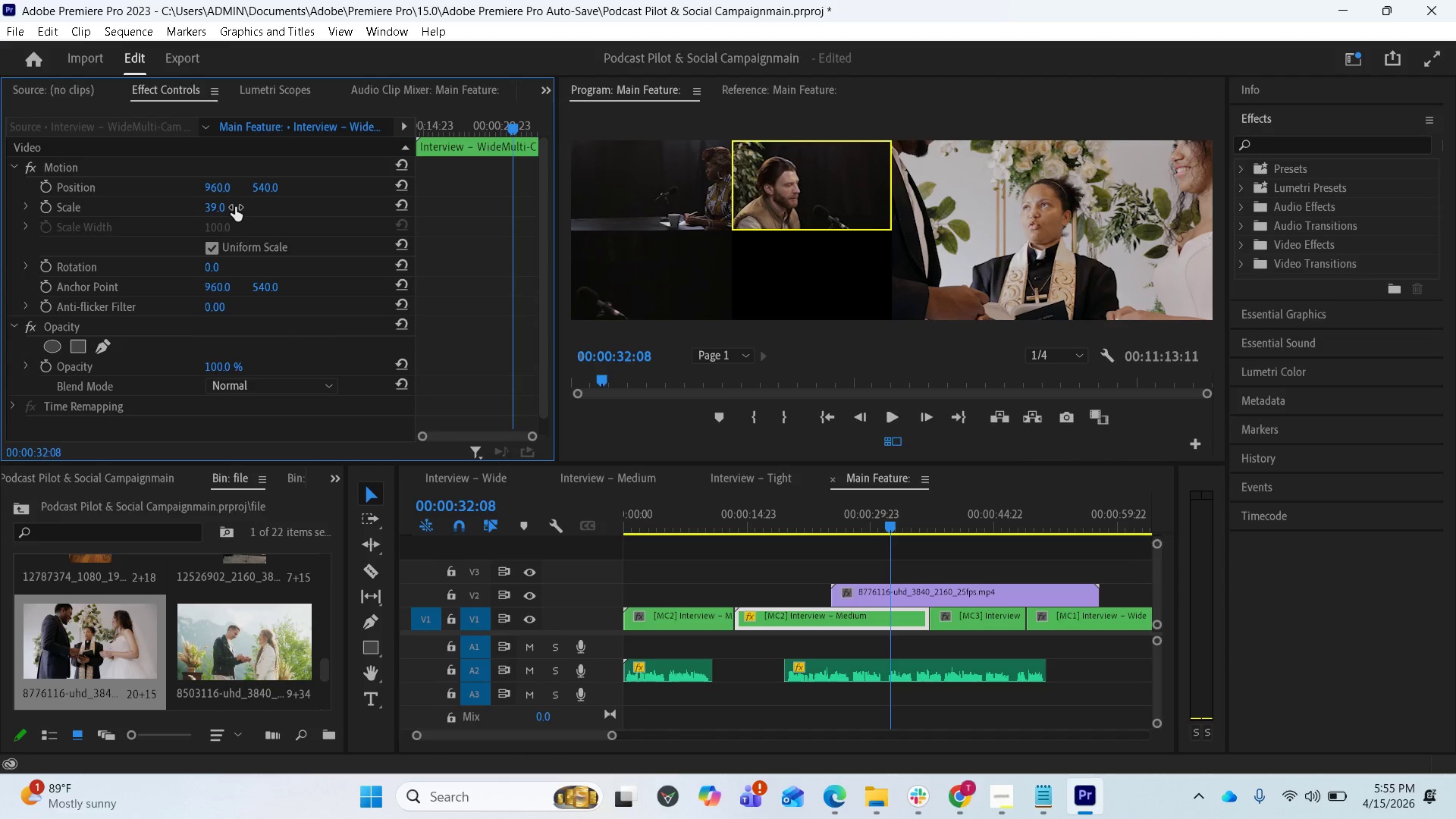 
left_click_drag(start_coordinate=[220, 209], to_coordinate=[177, 215])
 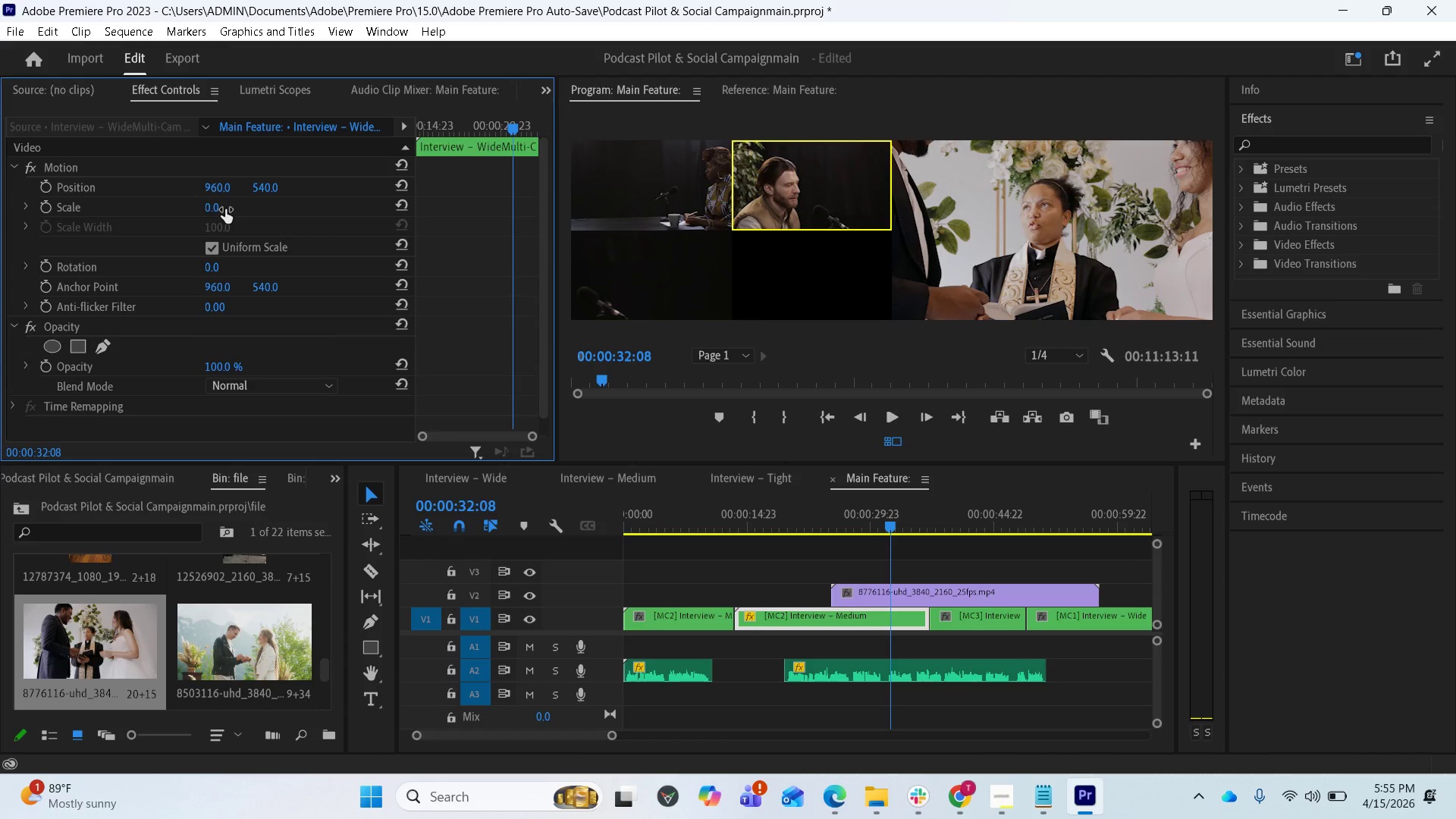 
key(Control+Z)
 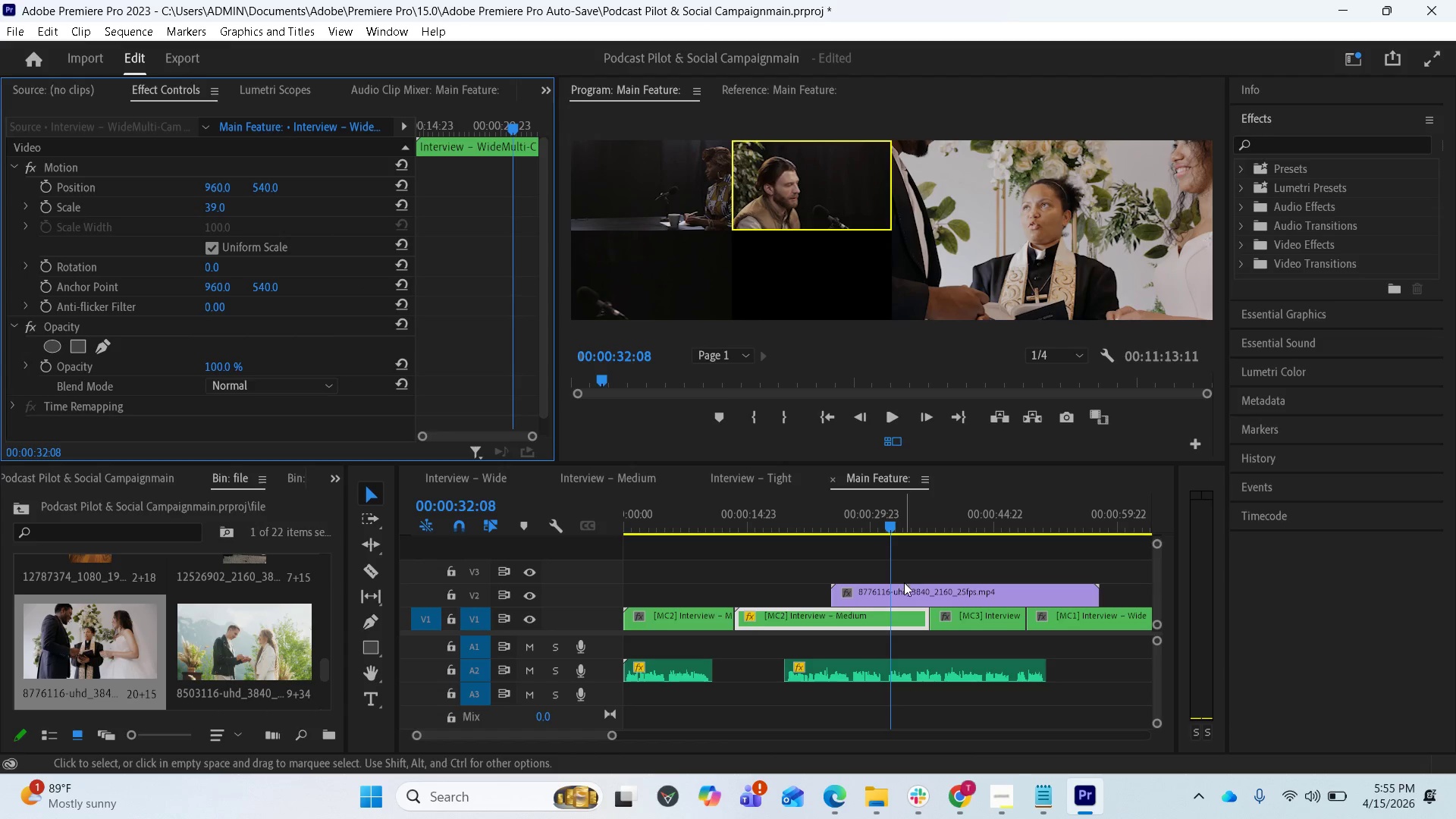 
key(Control+Z)
 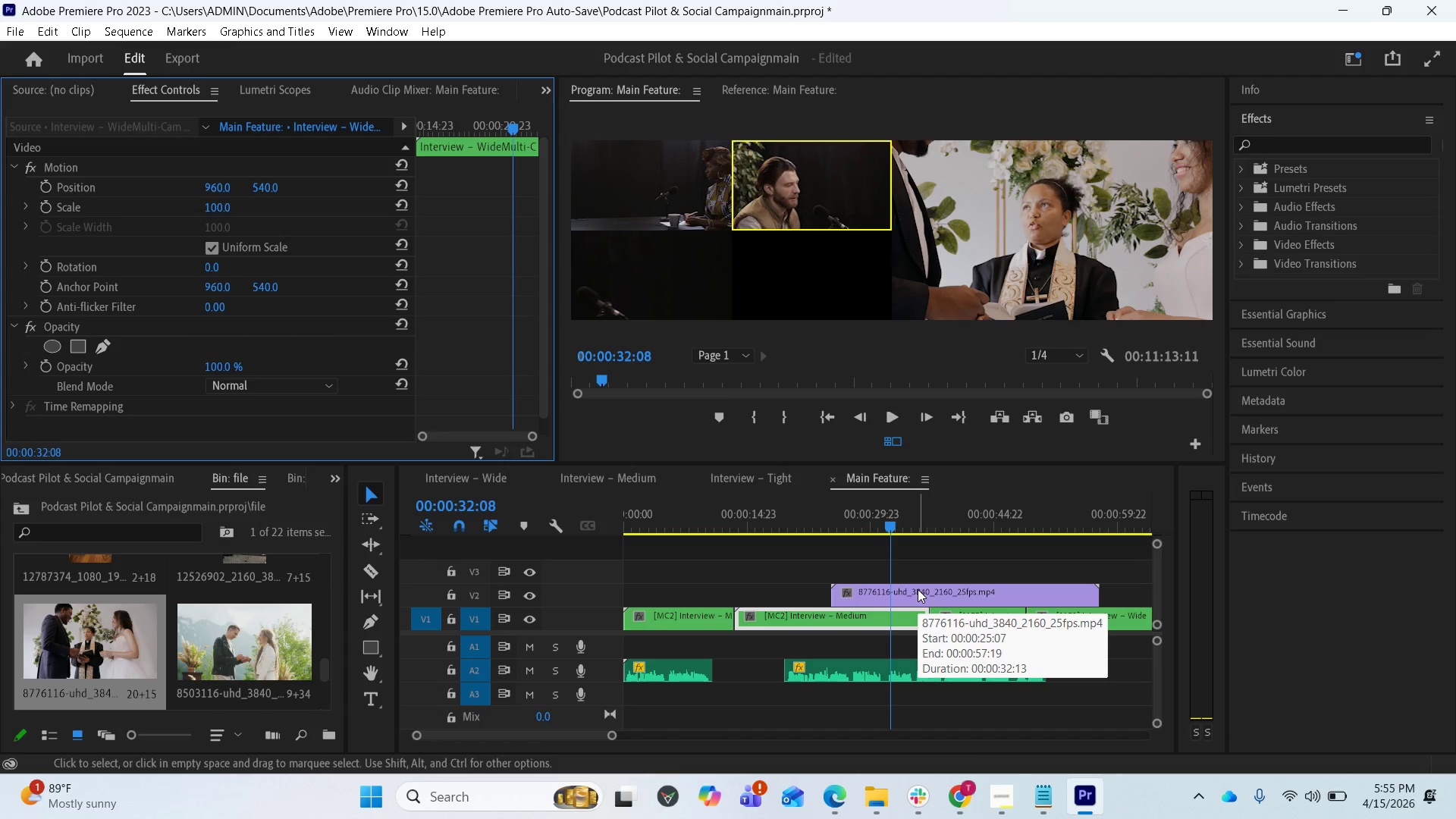 
key(Control+Z)
 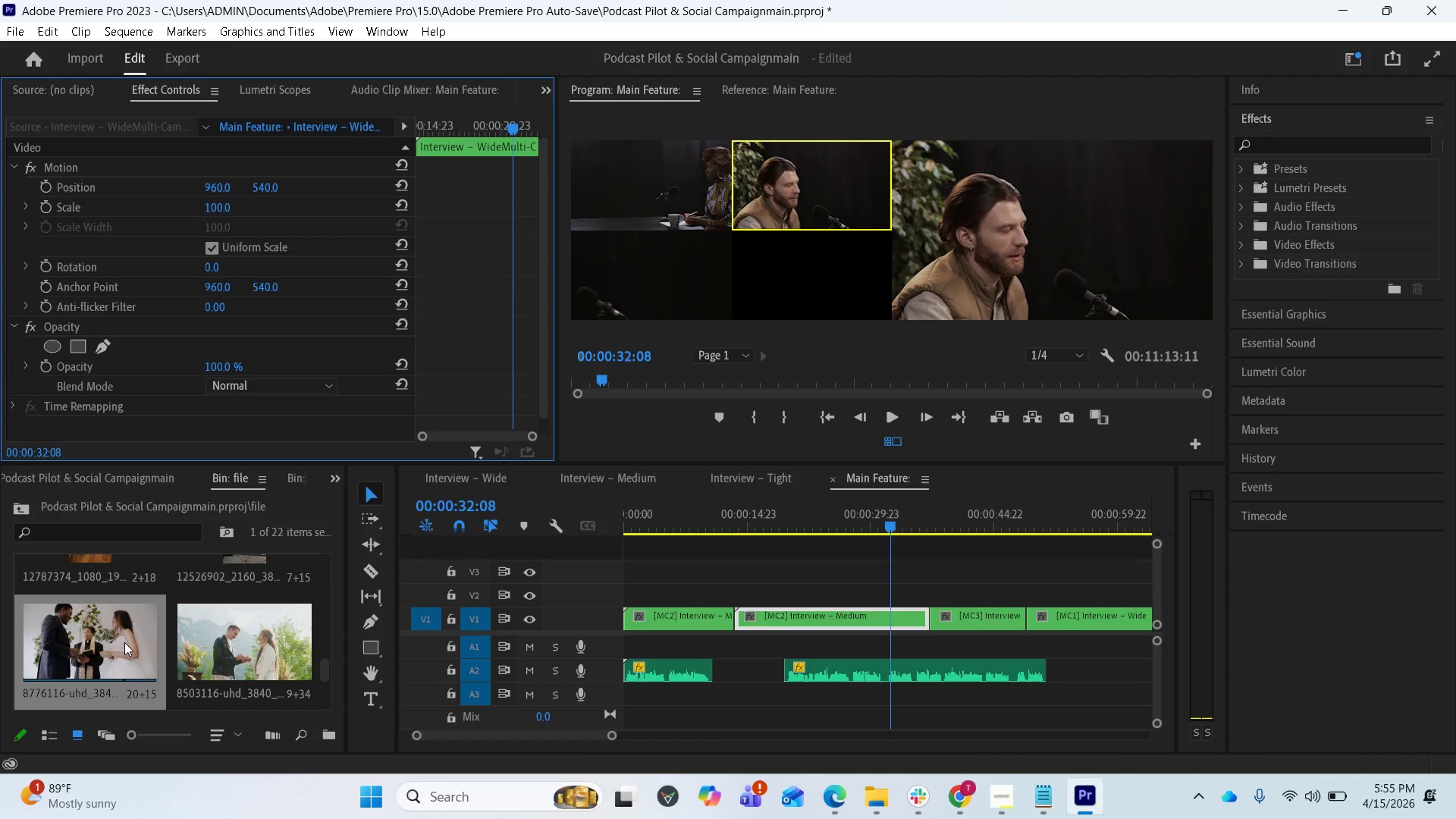 
scroll: coordinate [261, 619], scroll_direction: up, amount: 10.0
 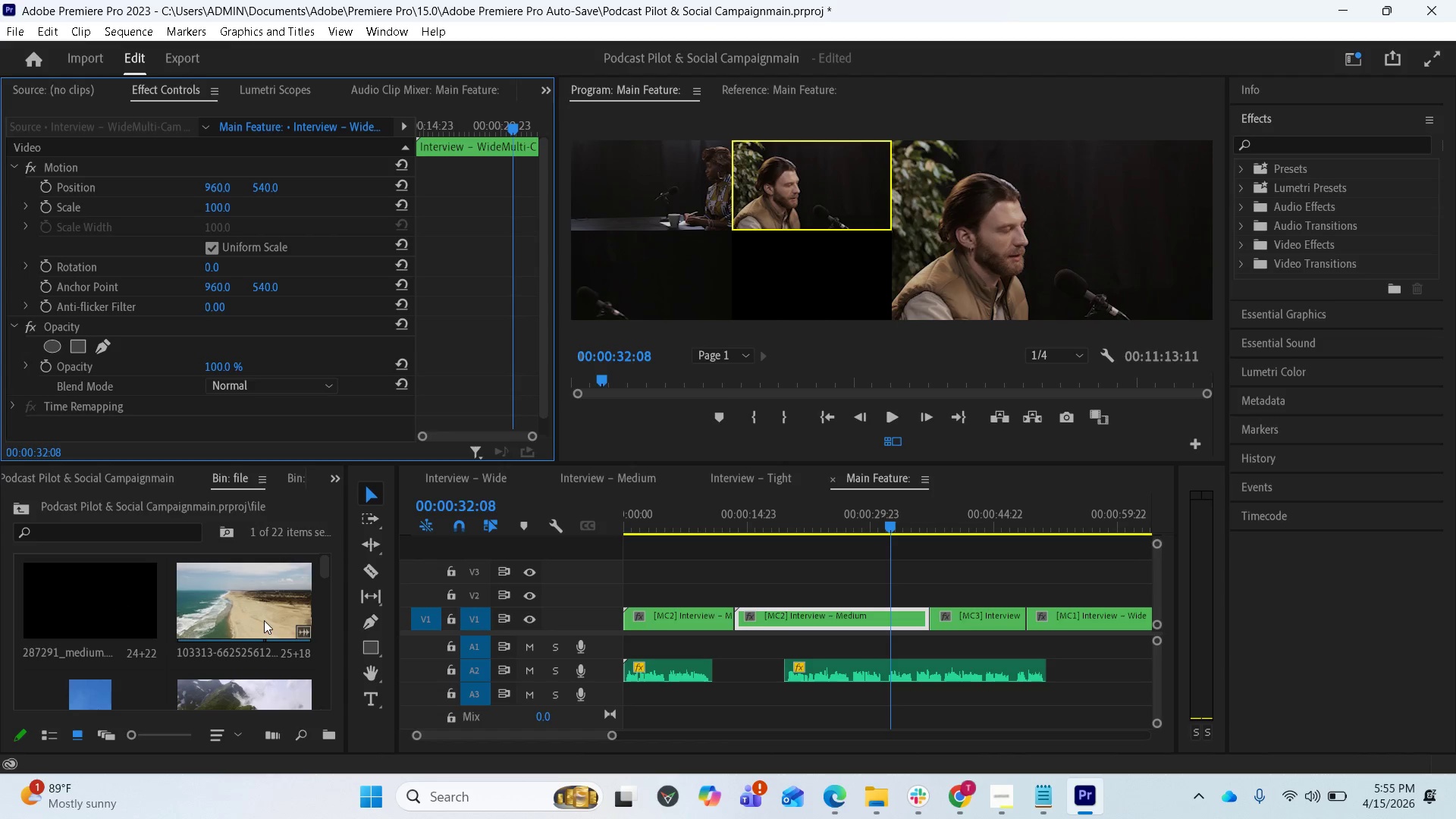 
scroll: coordinate [259, 615], scroll_direction: down, amount: 8.0
 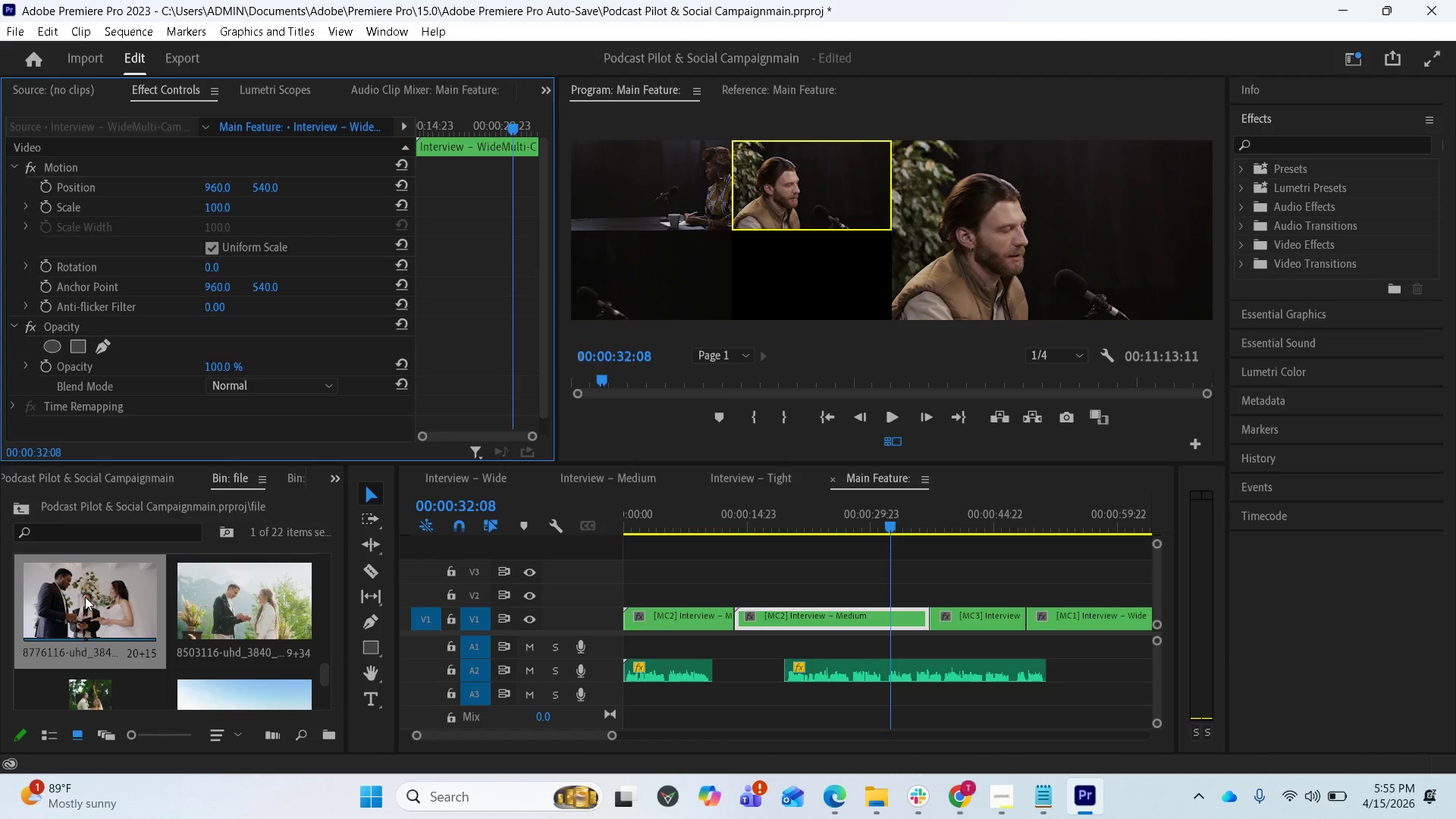 
left_click_drag(start_coordinate=[85, 597], to_coordinate=[828, 585])
 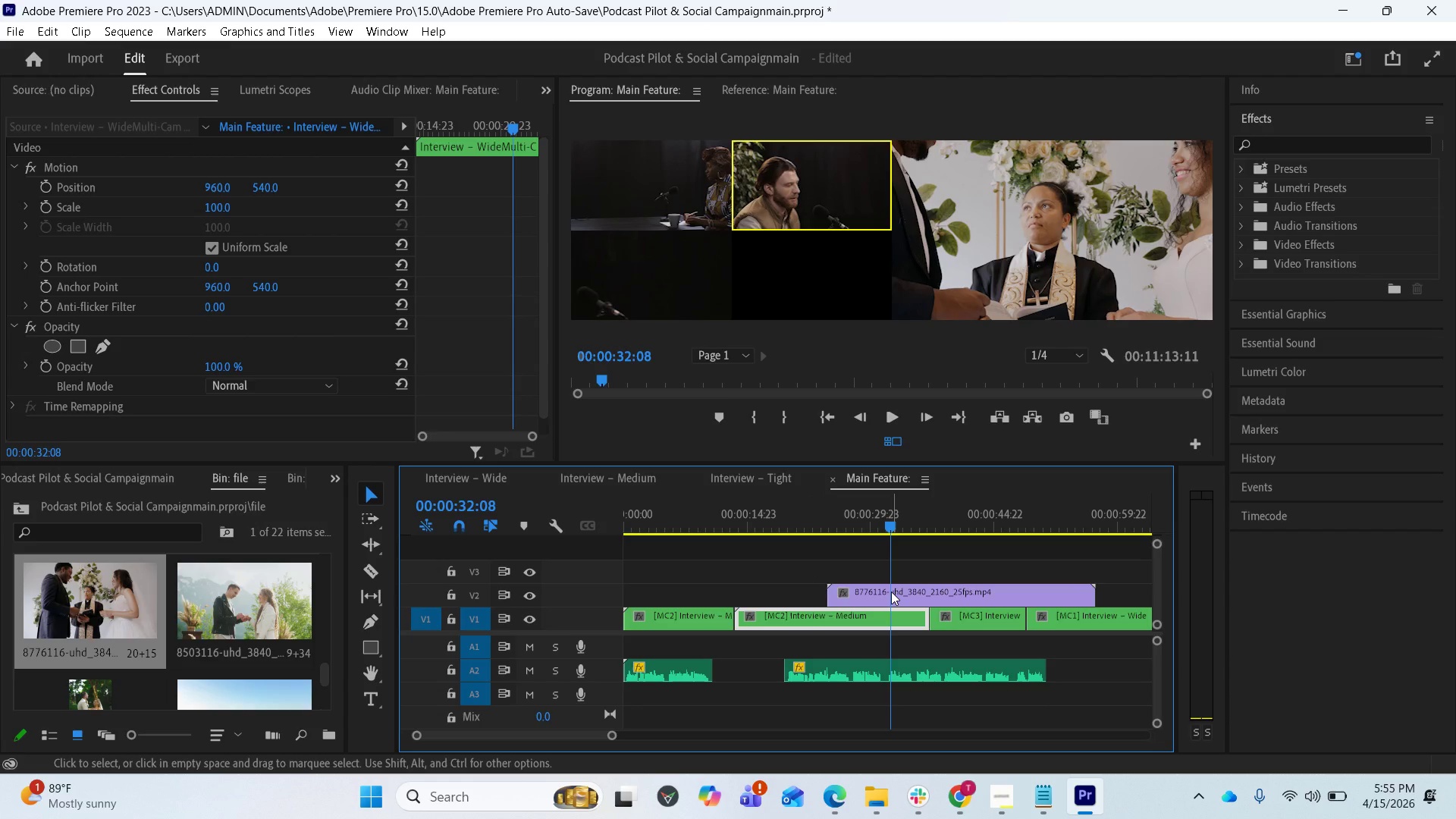 
left_click([891, 592])
 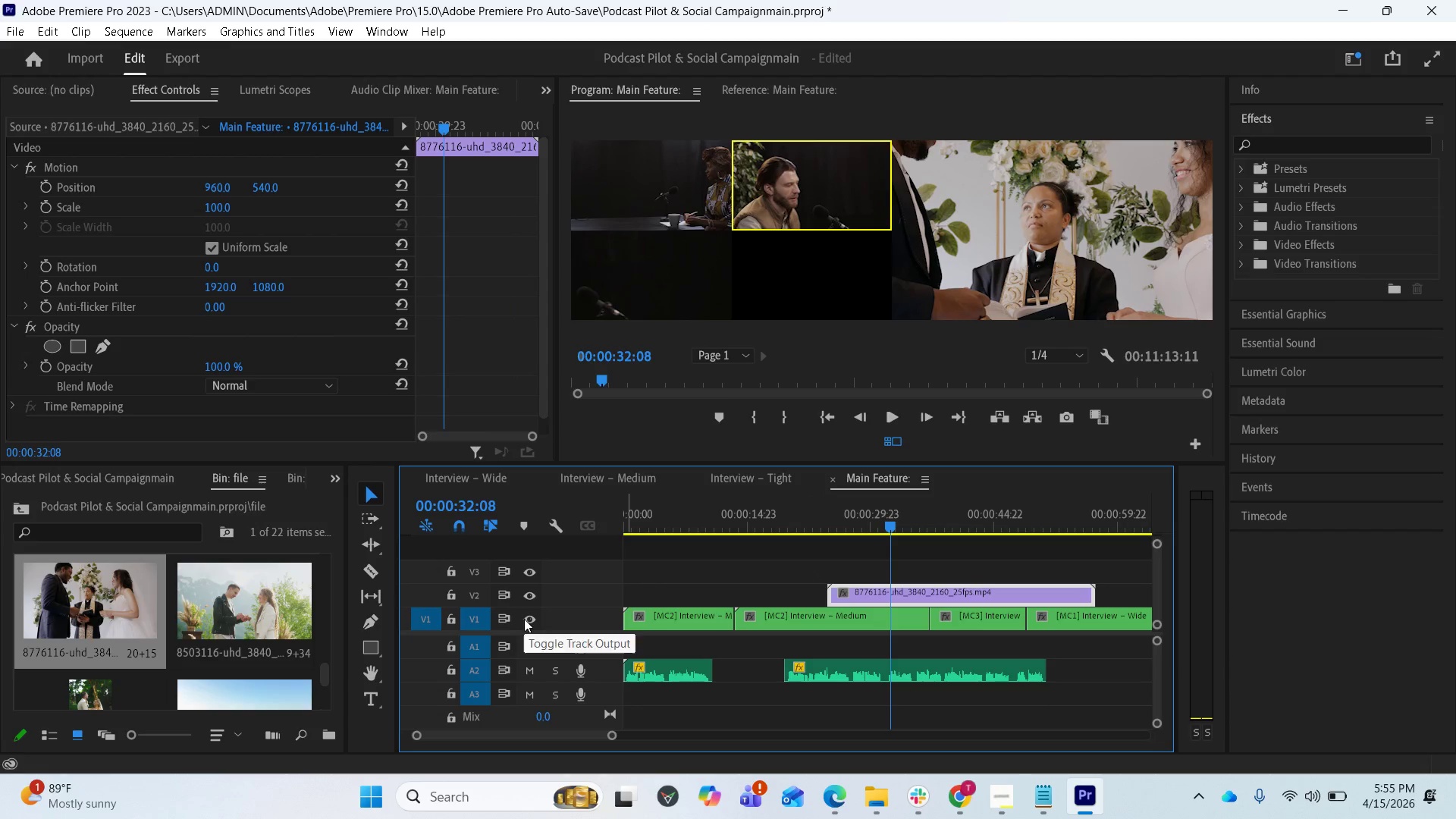 
wait(5.45)
 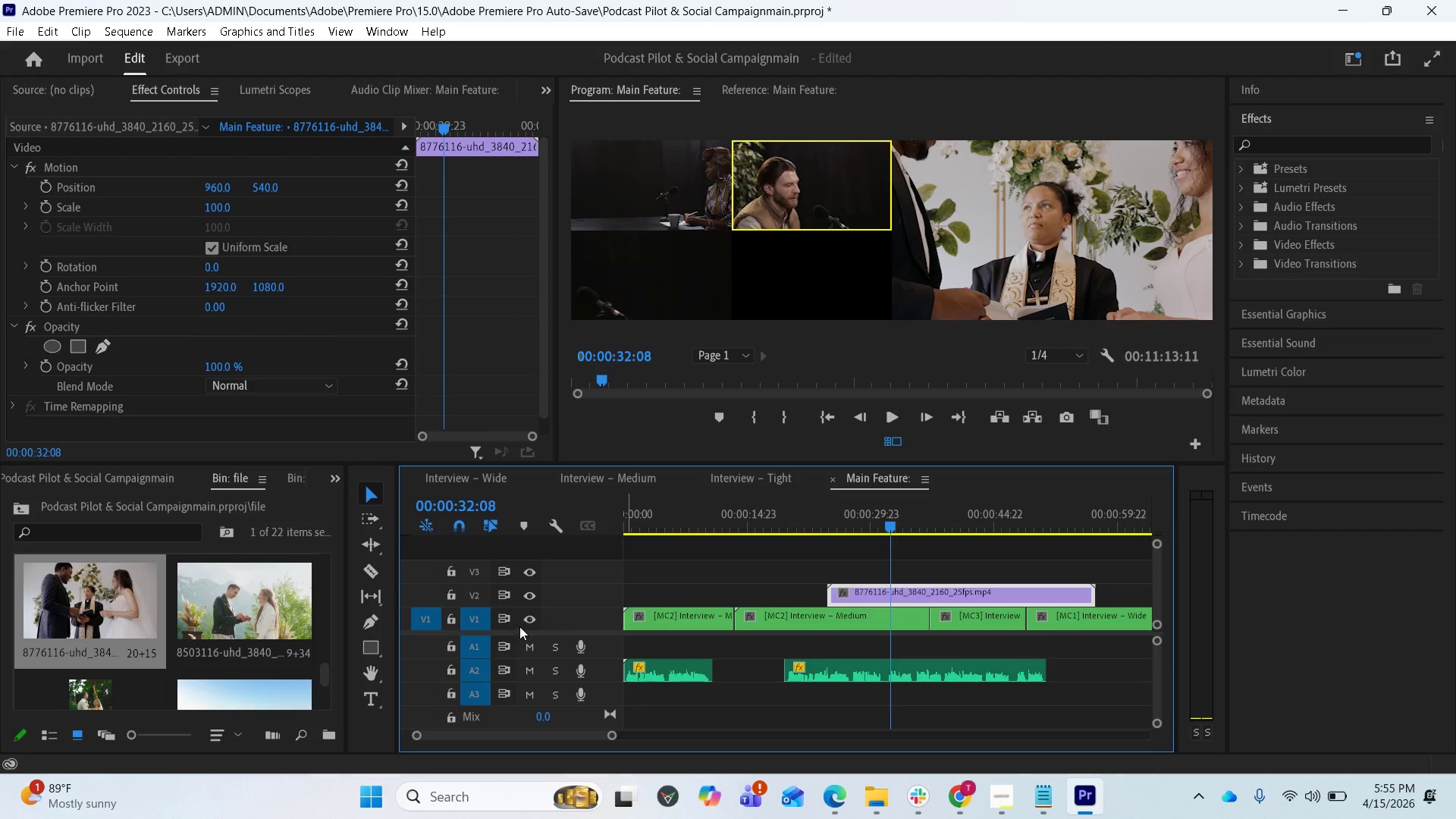 
left_click([528, 617])
 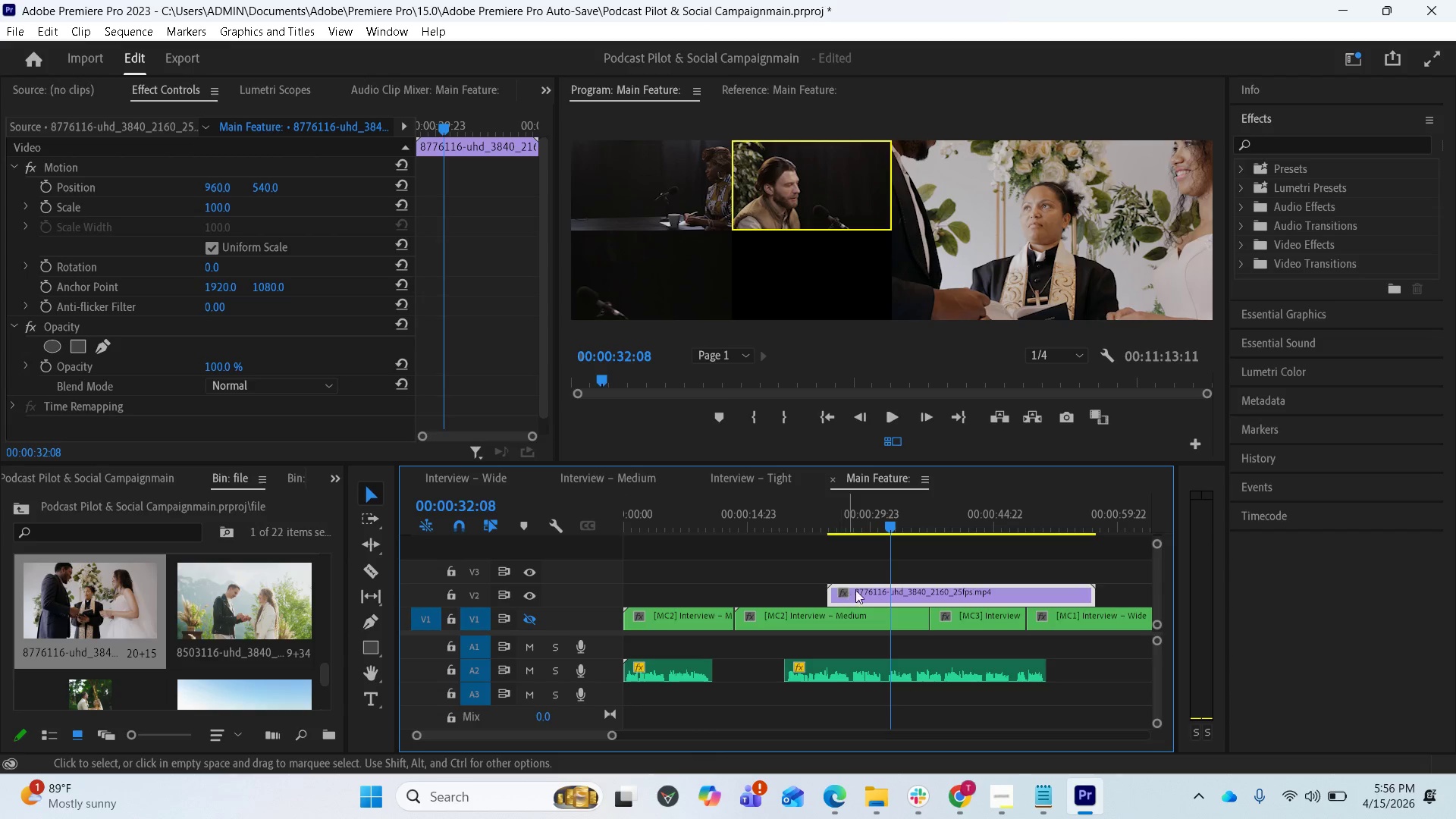 
left_click_drag(start_coordinate=[891, 524], to_coordinate=[814, 553])
 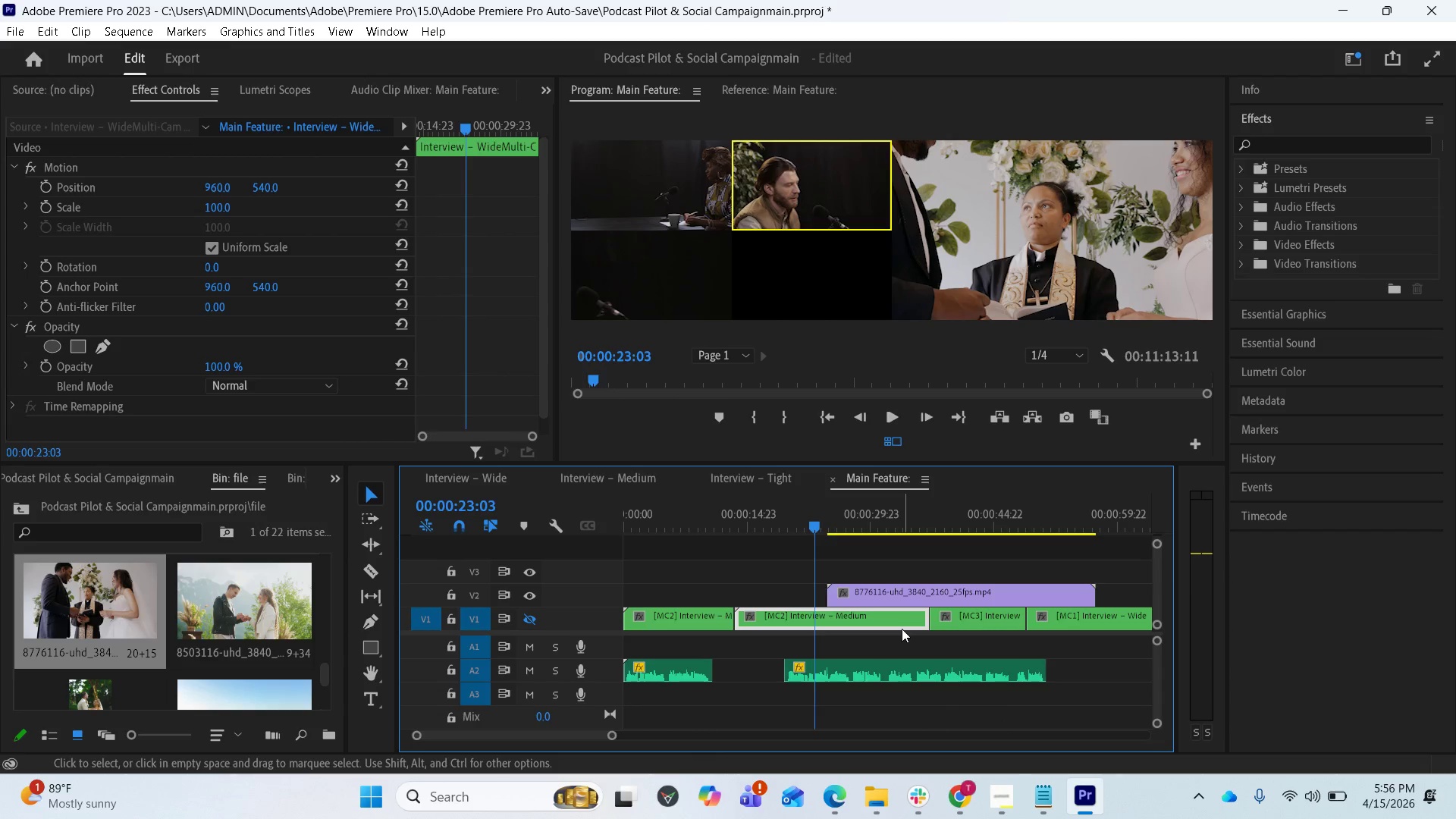 
key(Space)
 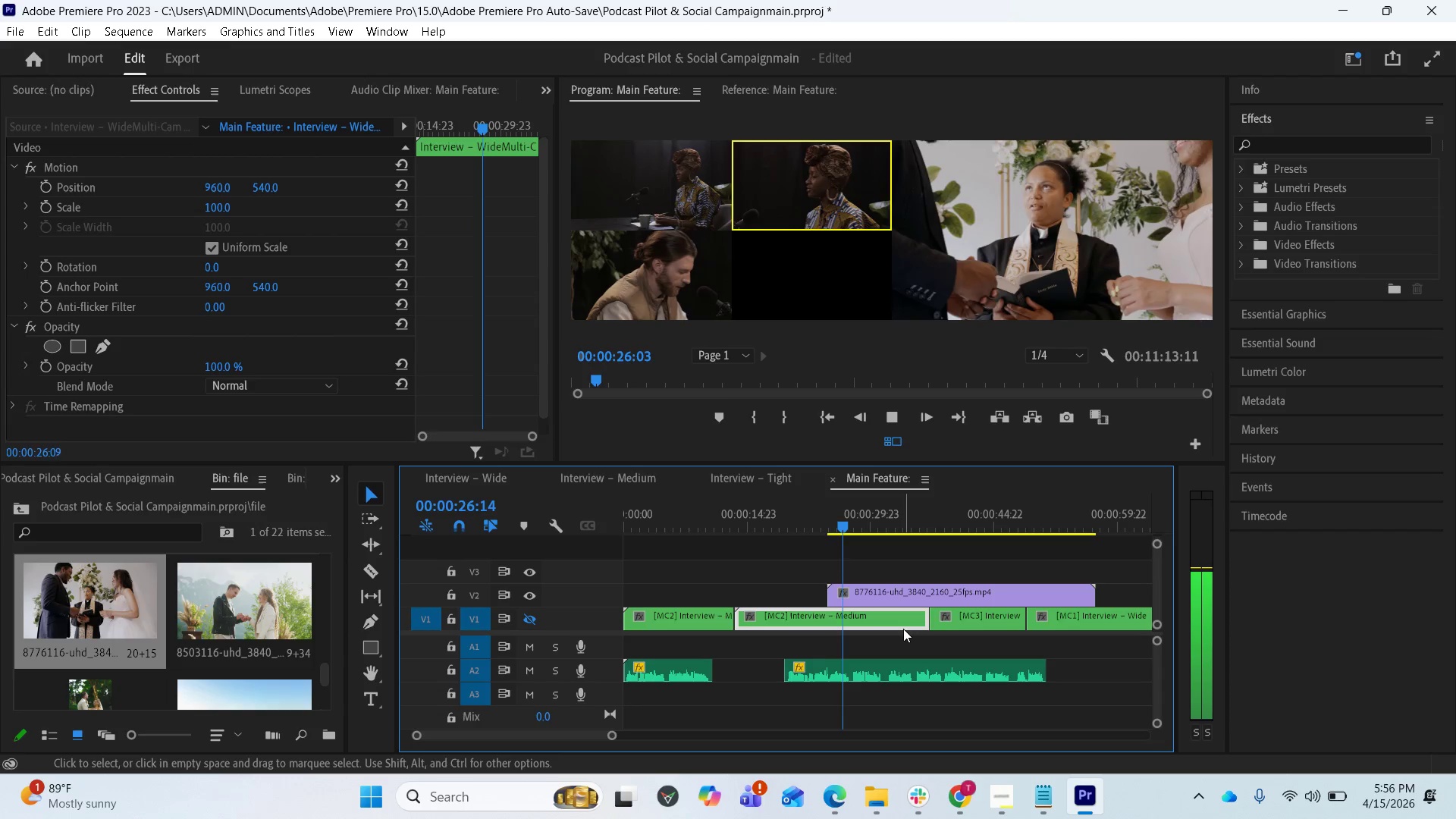 
wait(10.09)
 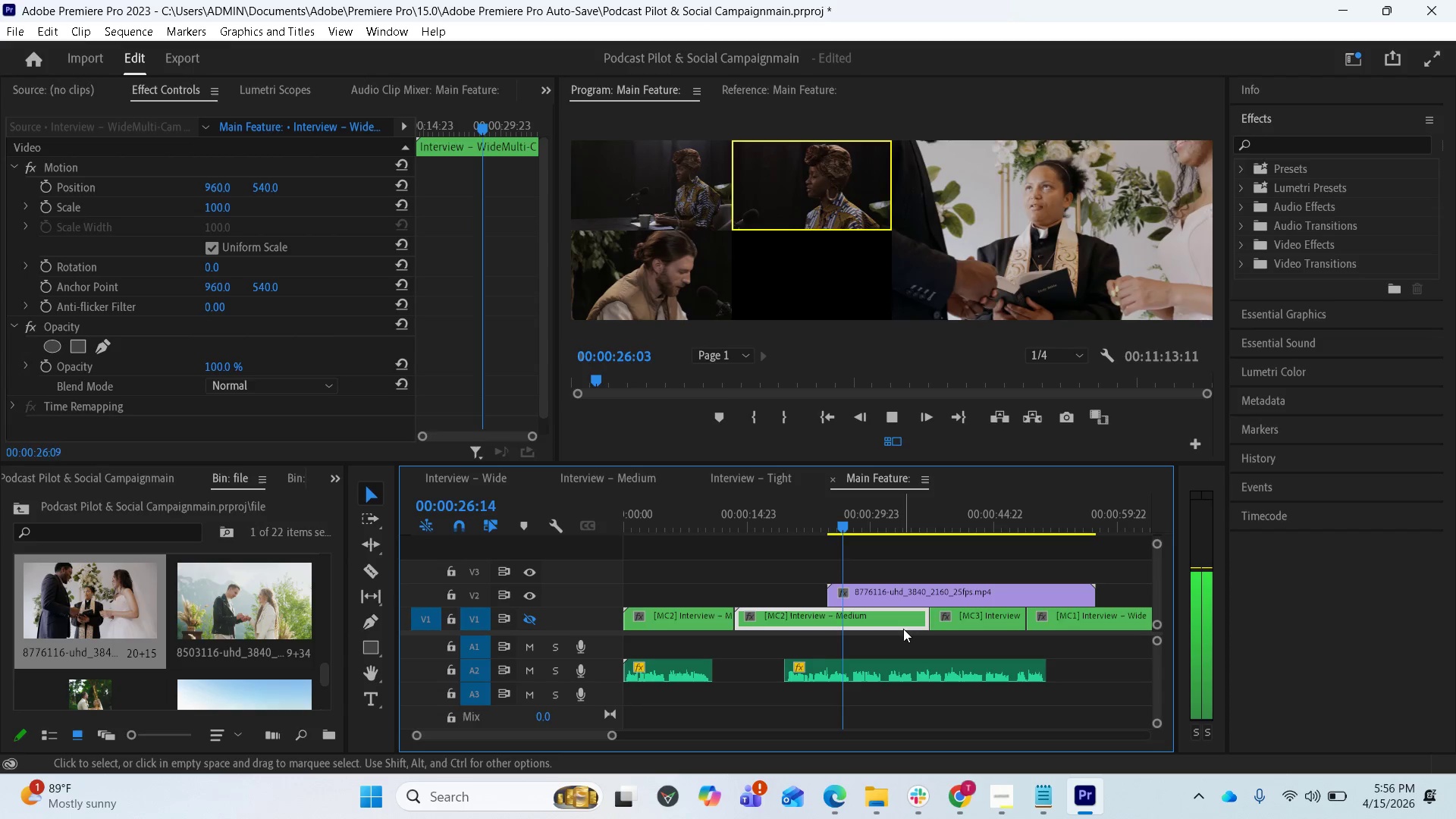 
key(Space)
 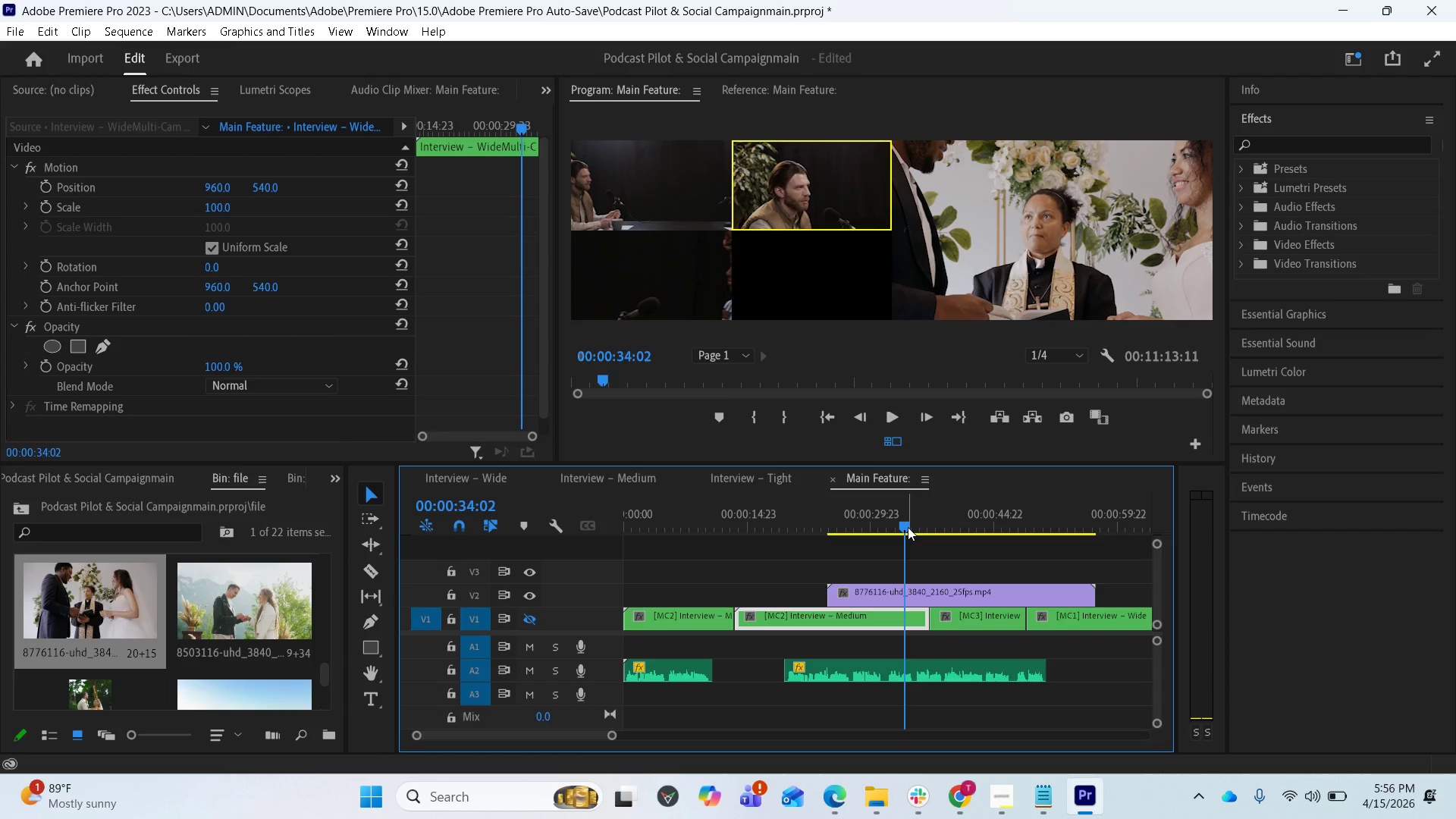 
wait(7.92)
 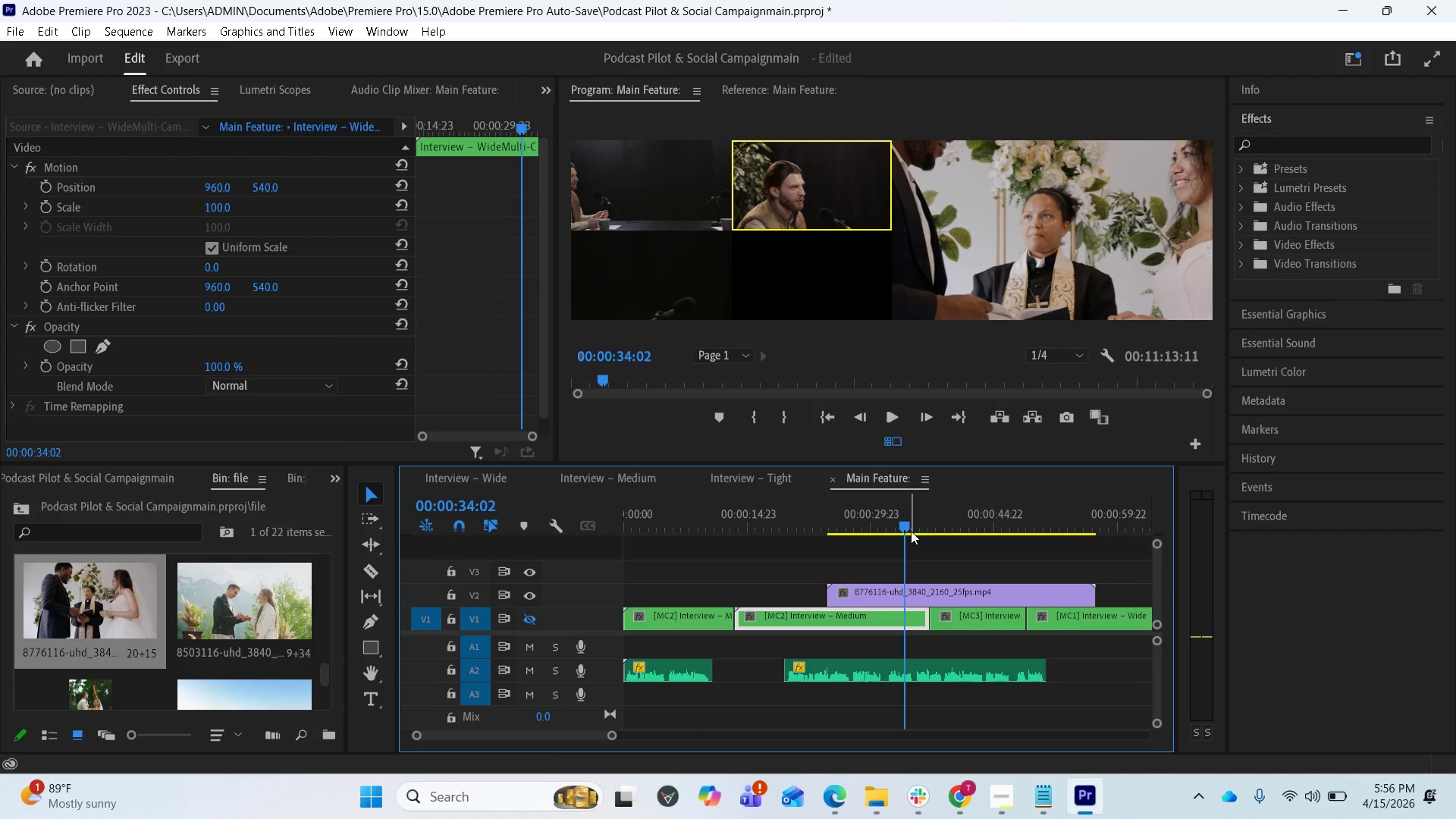 
mouse_move([838, 766])
 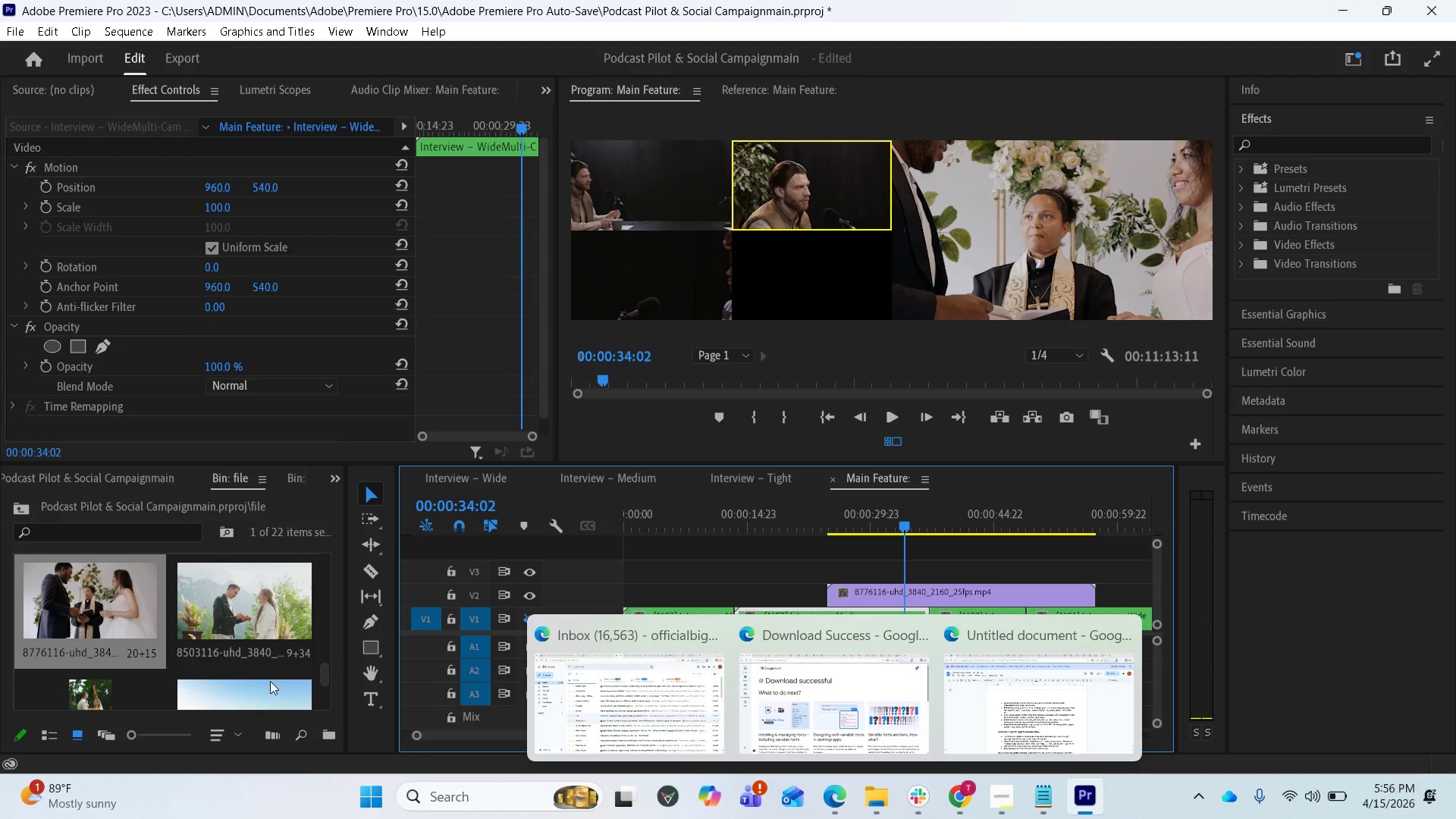 
scroll: coordinate [200, 641], scroll_direction: down, amount: 5.0
 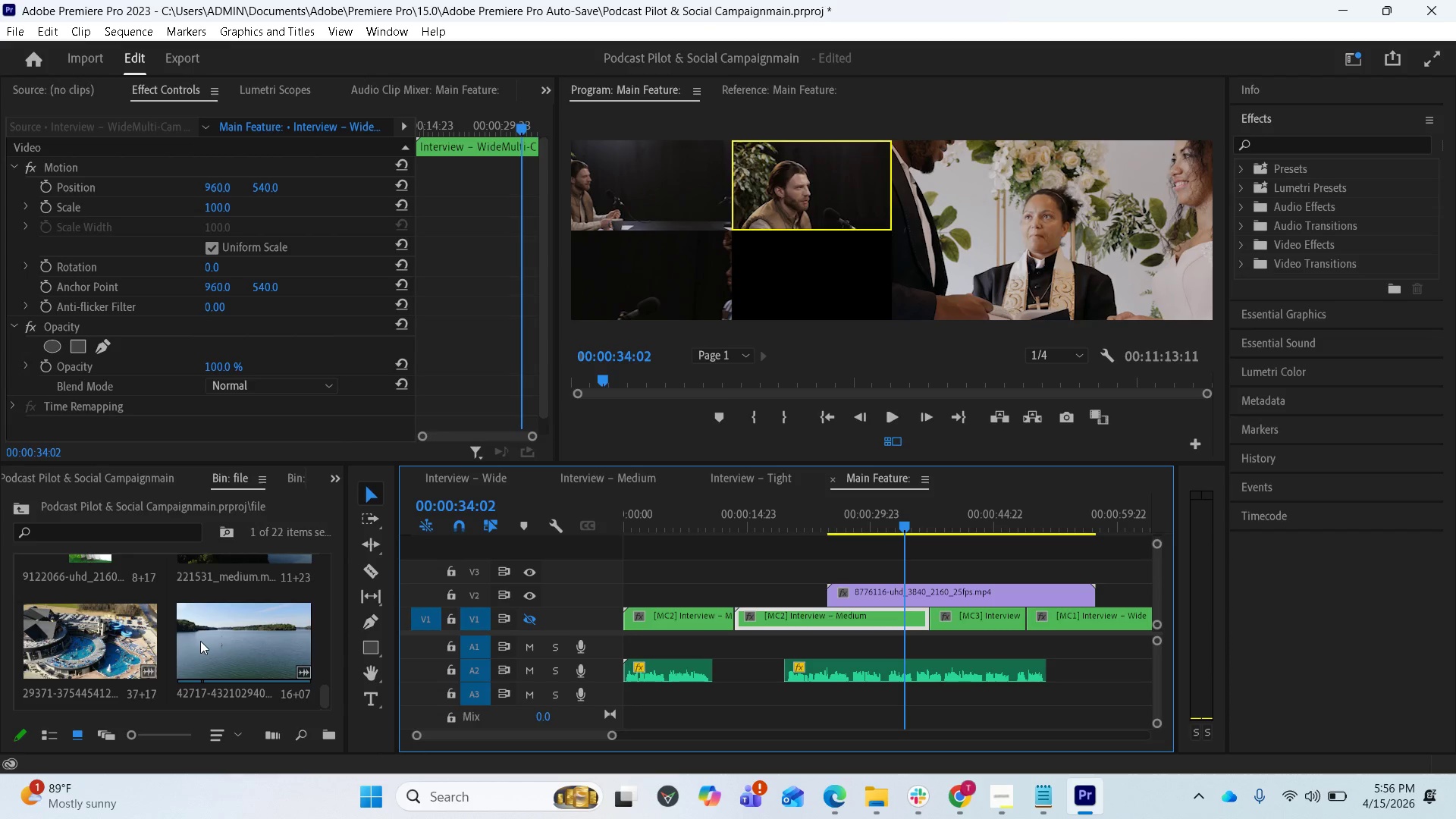 
scroll: coordinate [237, 645], scroll_direction: up, amount: 7.0
 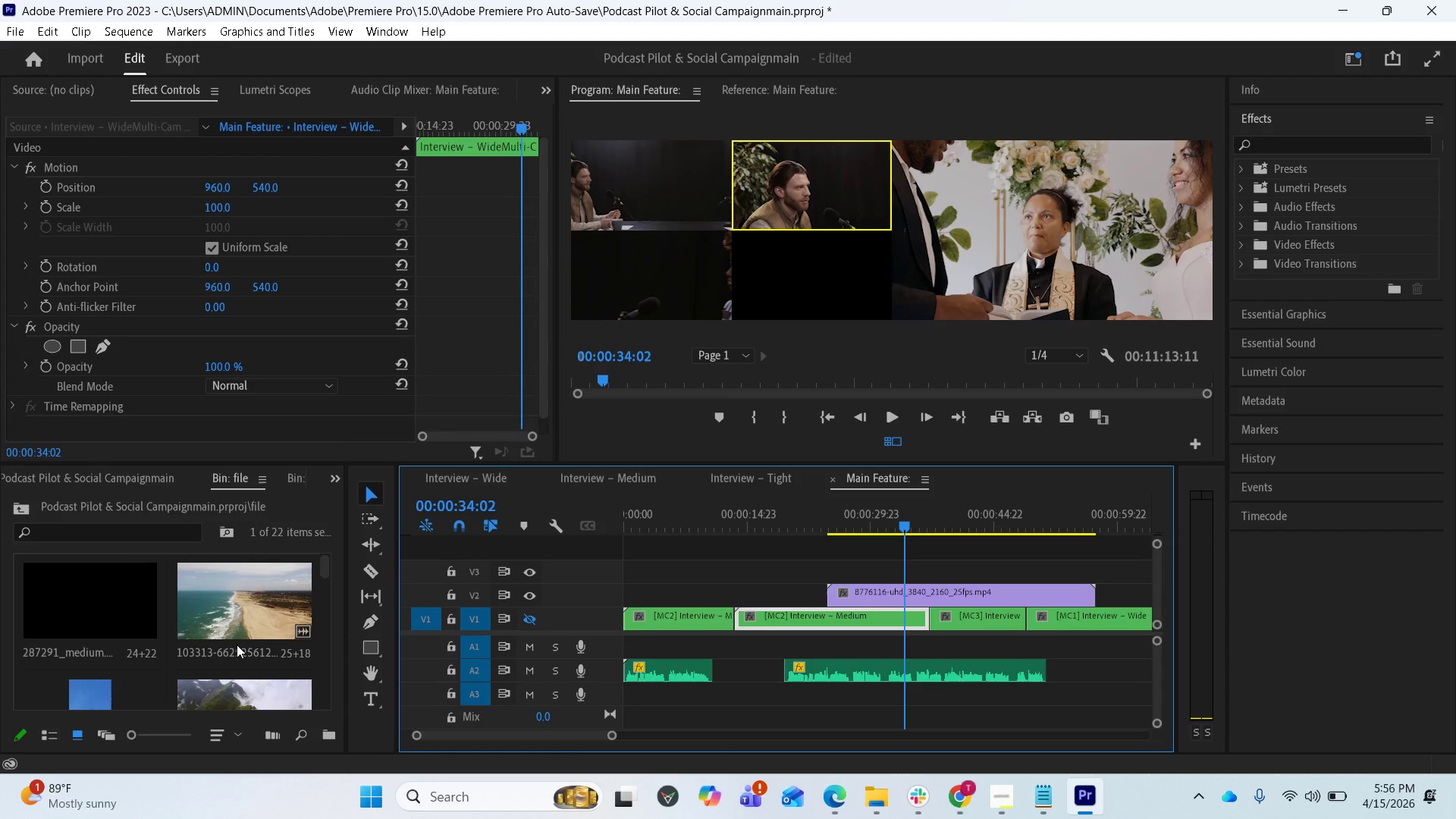 
scroll: coordinate [237, 645], scroll_direction: none, amount: 0.0
 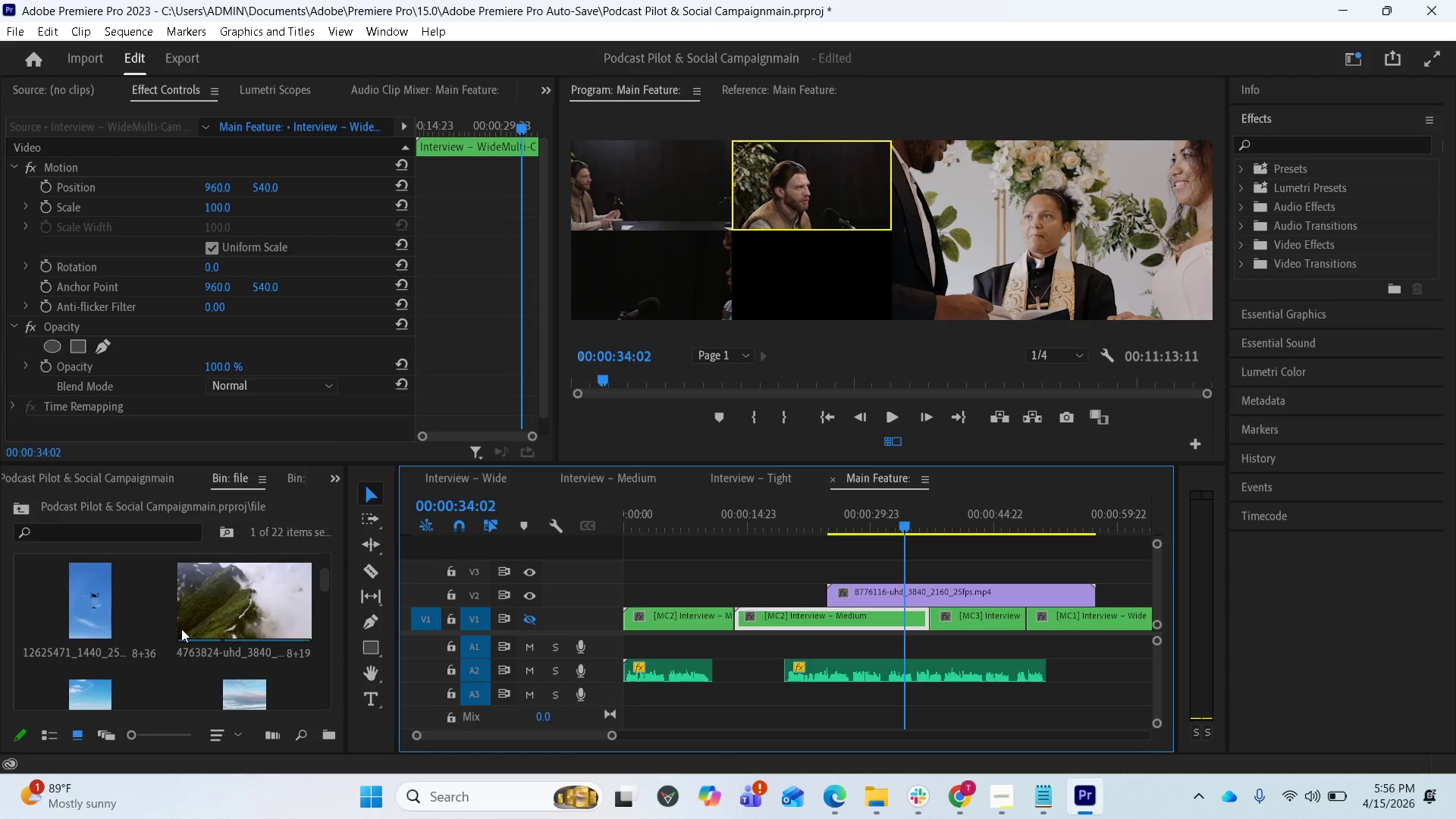 
scroll: coordinate [198, 640], scroll_direction: down, amount: 2.0
 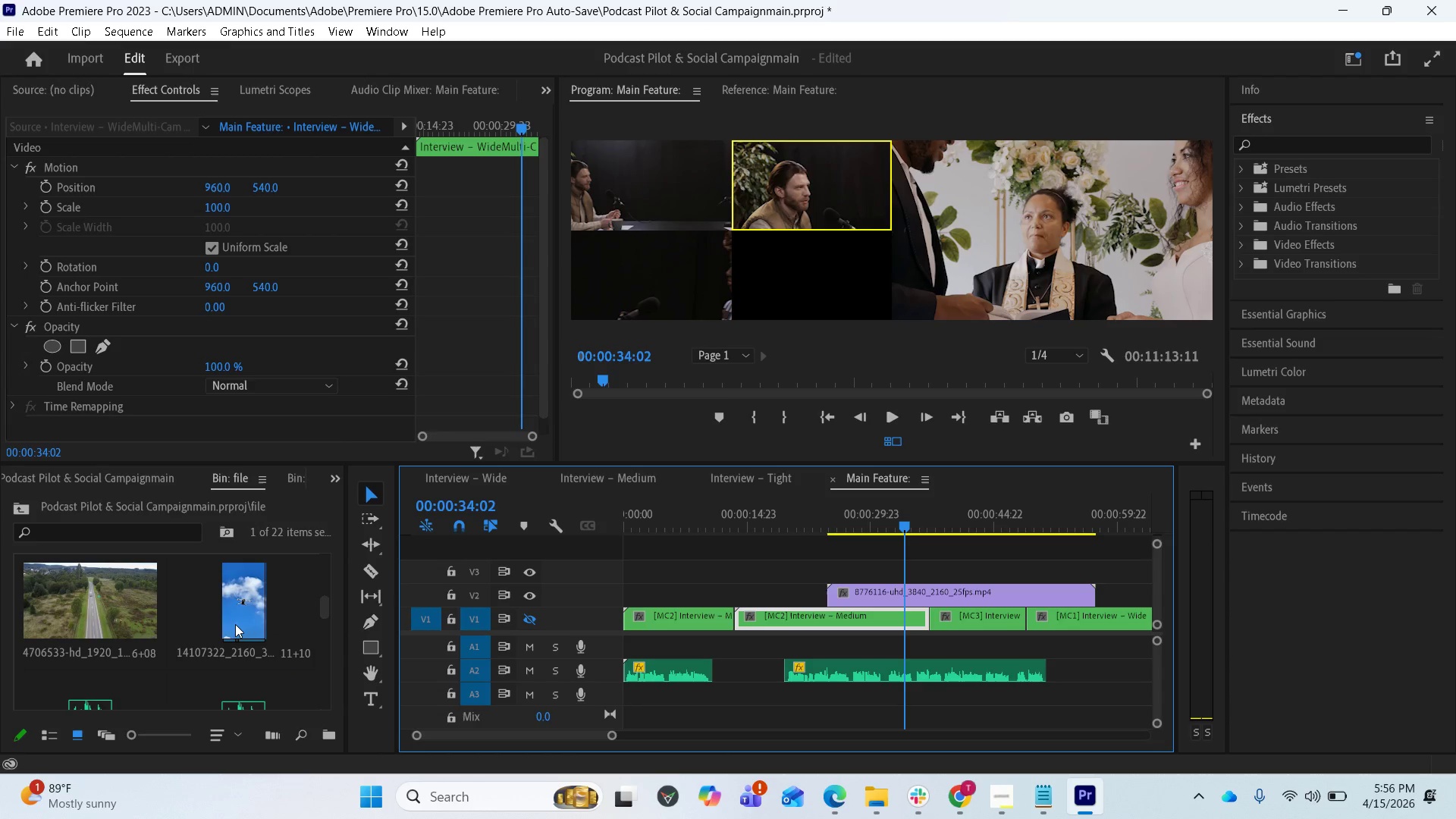 
left_click_drag(start_coordinate=[235, 622], to_coordinate=[689, 592])
 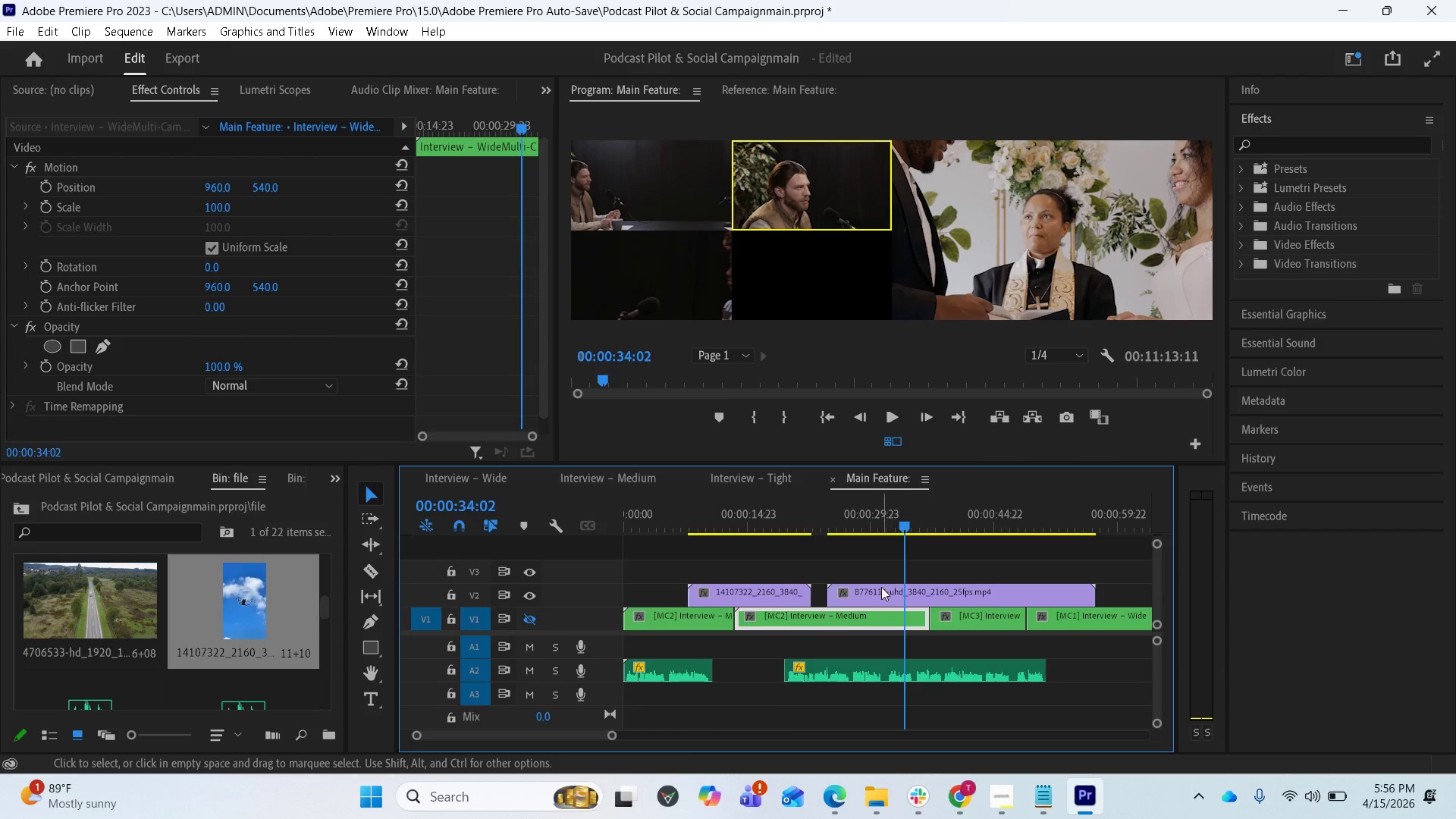 
left_click_drag(start_coordinate=[874, 588], to_coordinate=[930, 588])
 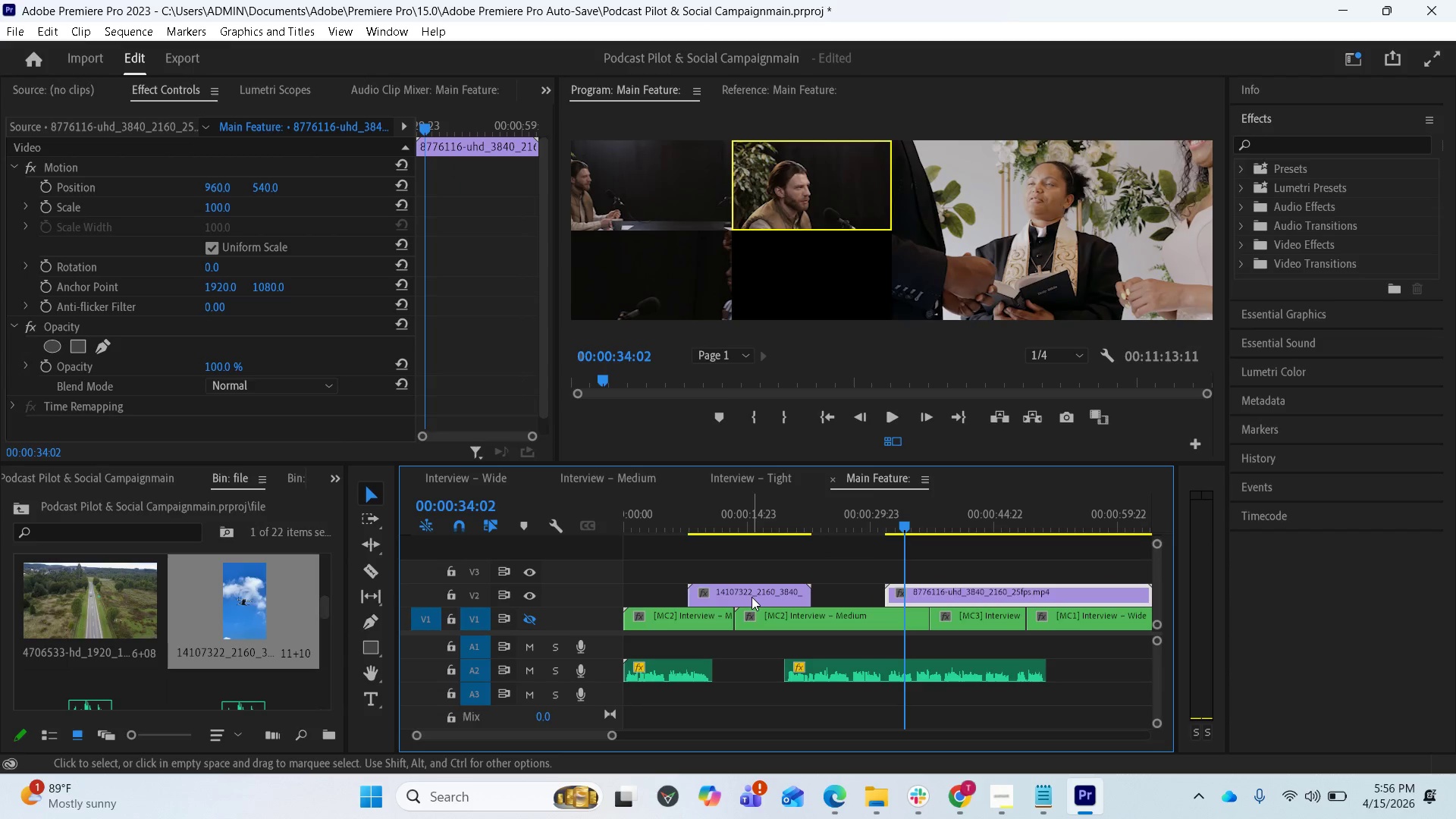 
left_click_drag(start_coordinate=[752, 597], to_coordinate=[824, 589])
 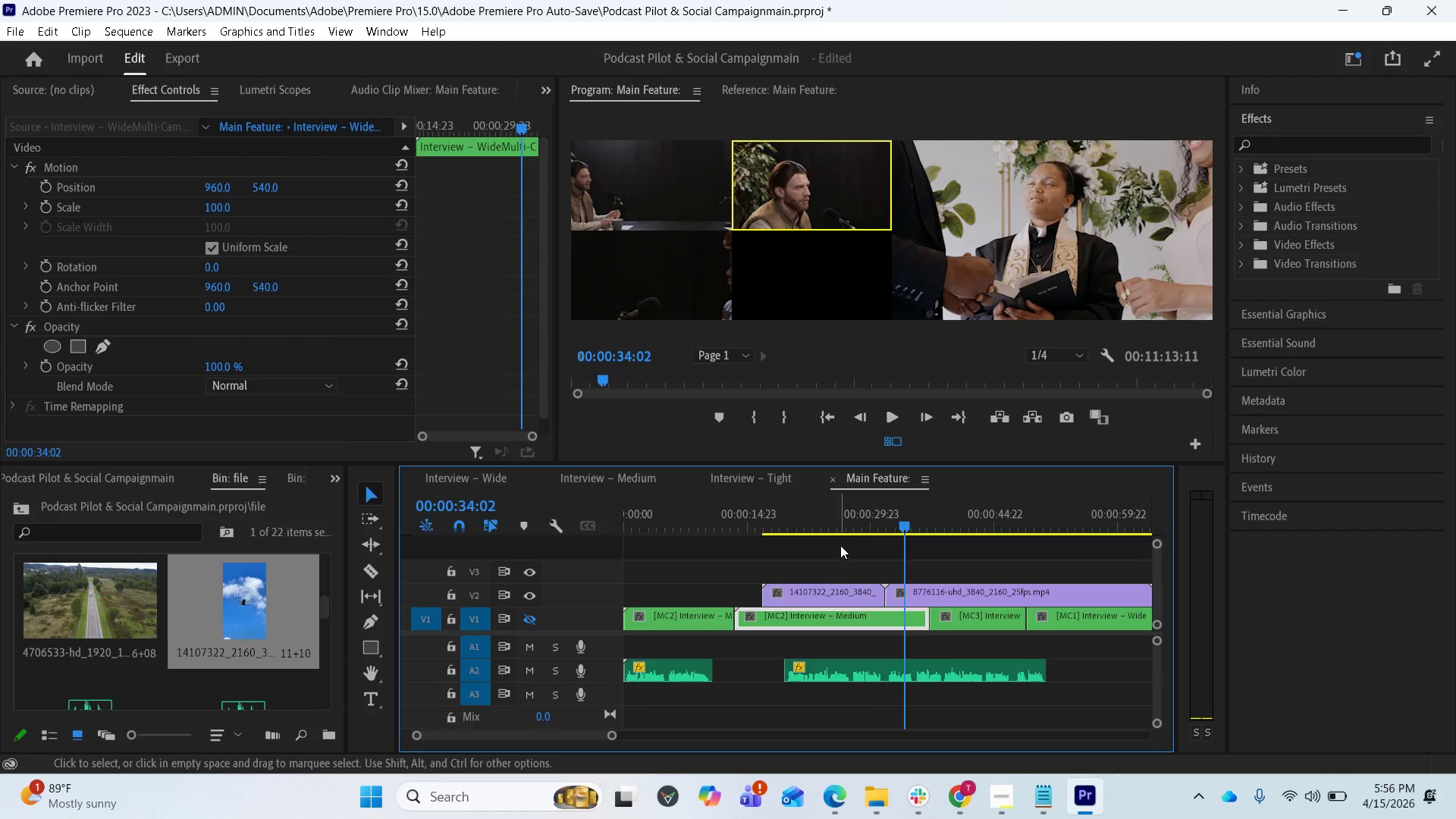 
left_click_drag(start_coordinate=[896, 519], to_coordinate=[846, 531])
 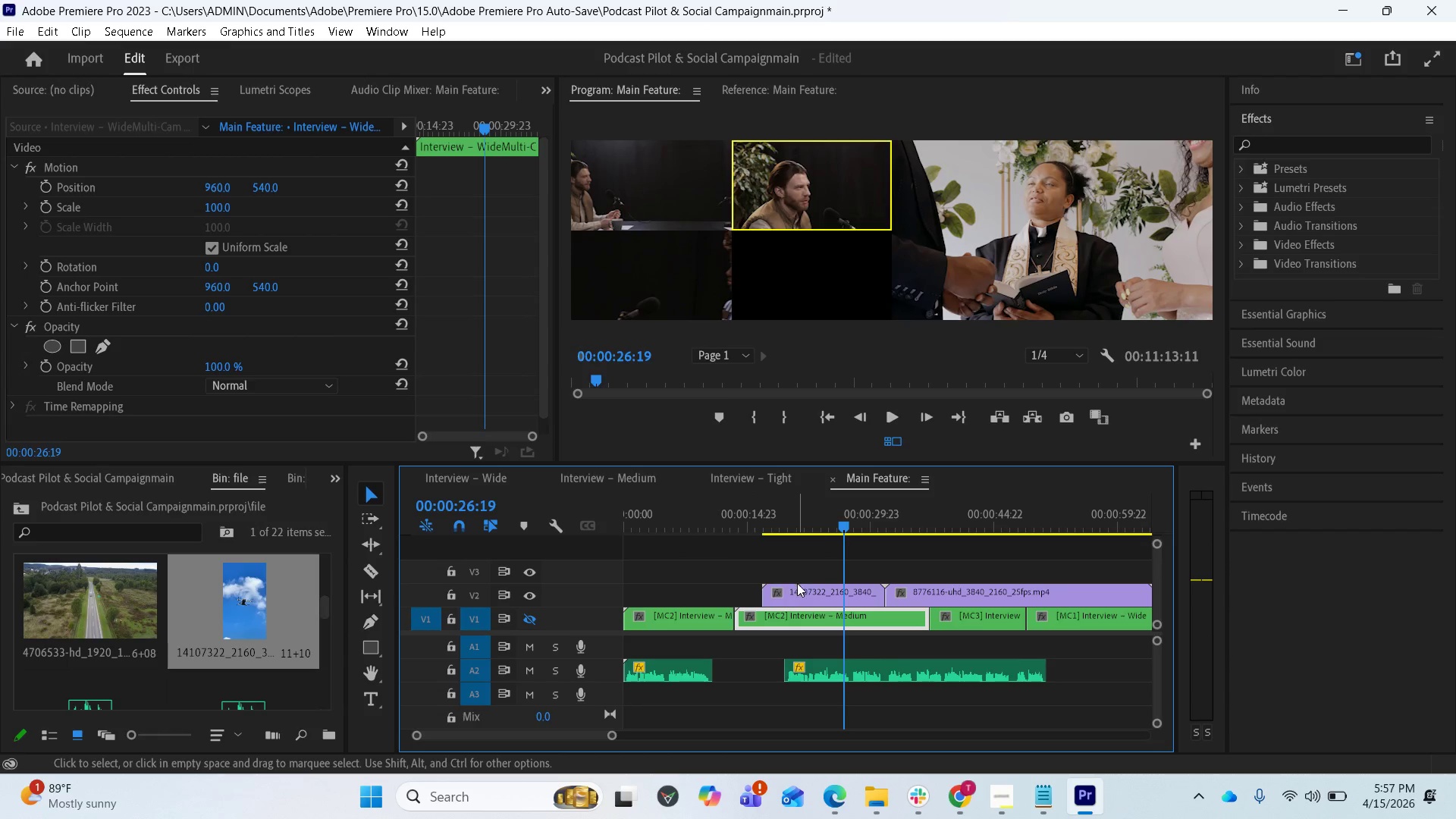 
left_click([795, 588])
 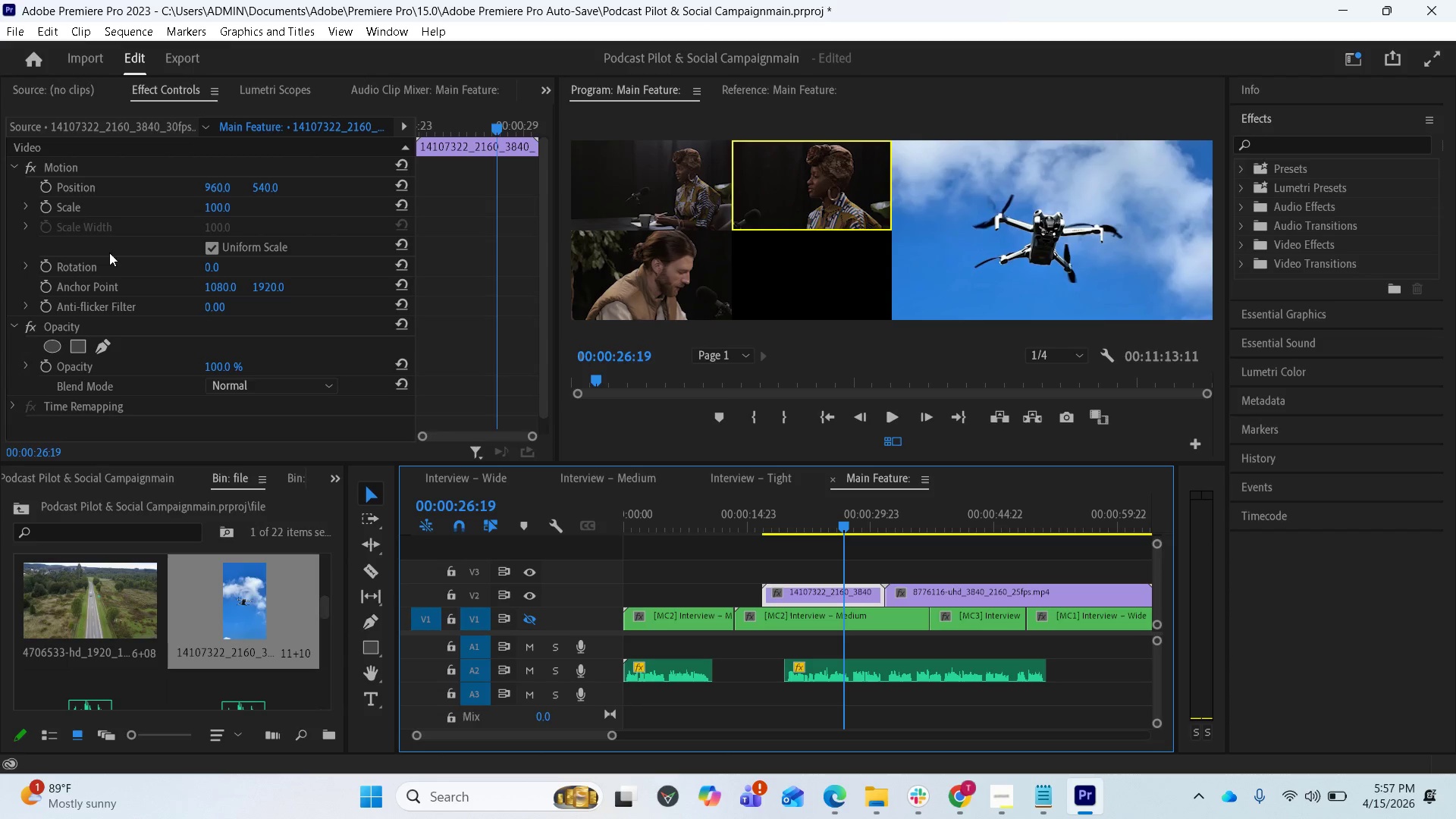 
left_click_drag(start_coordinate=[215, 208], to_coordinate=[145, 222])
 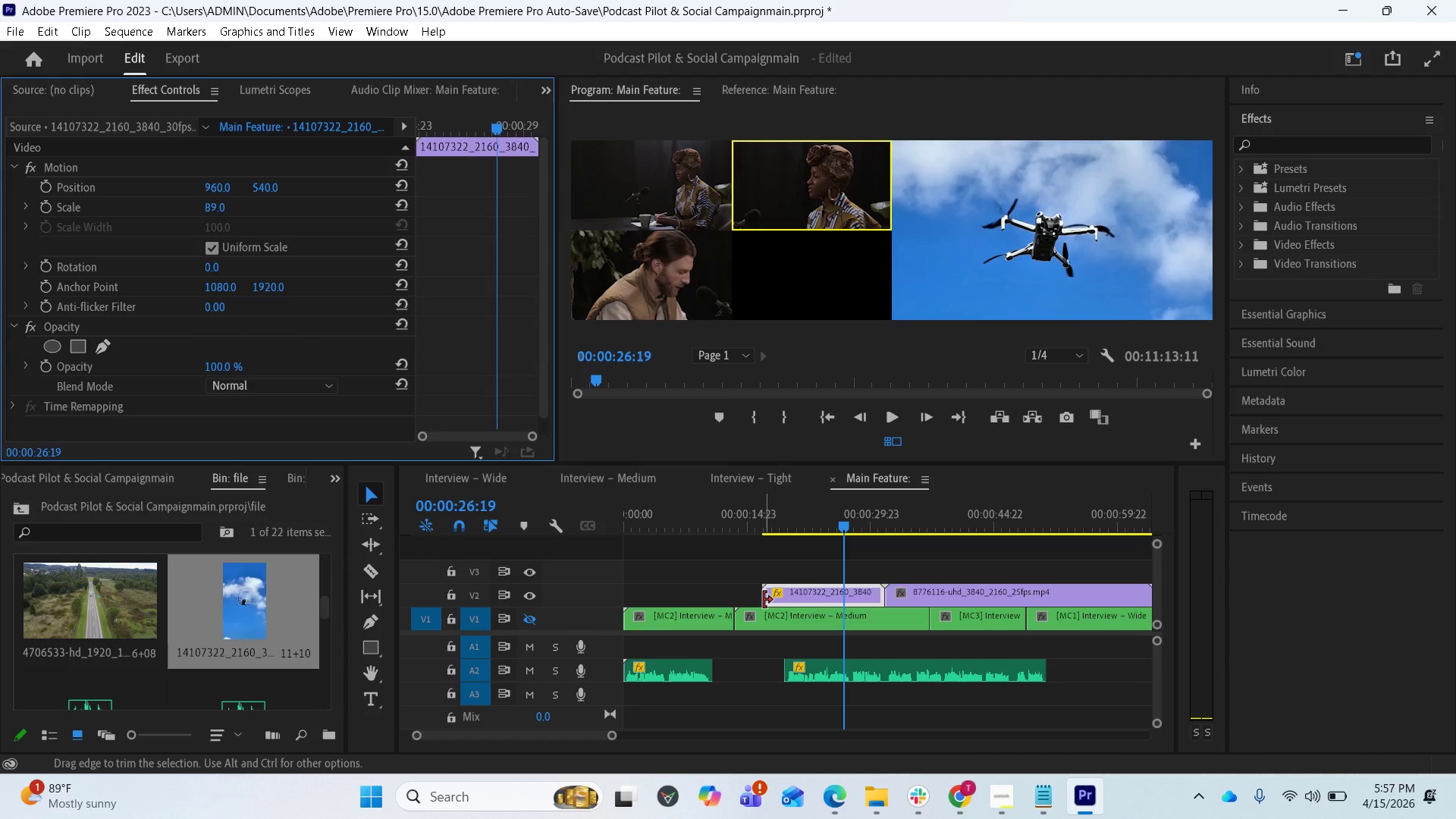 
wait(7.44)
 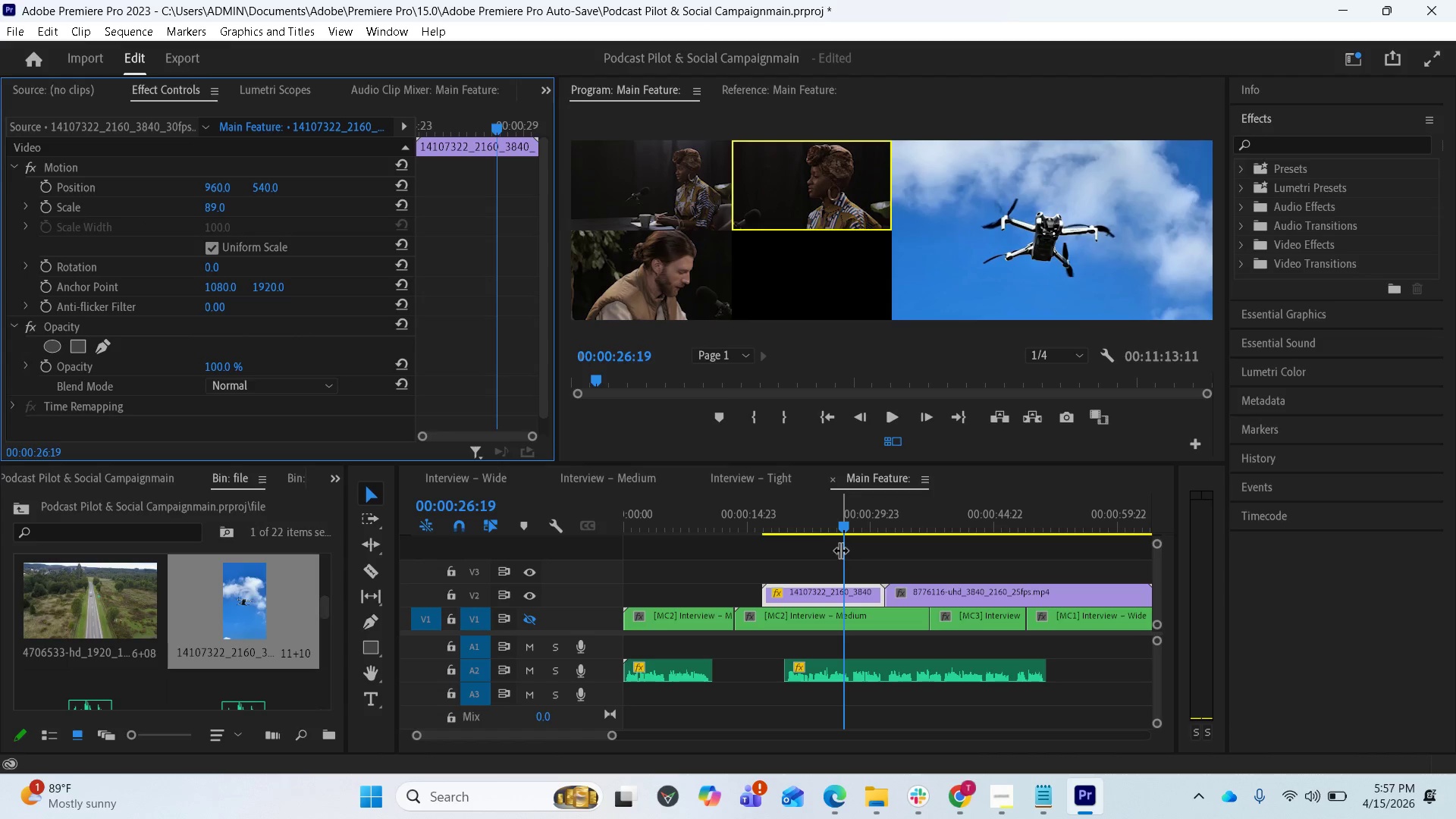 
left_click_drag(start_coordinate=[765, 599], to_coordinate=[789, 592])
 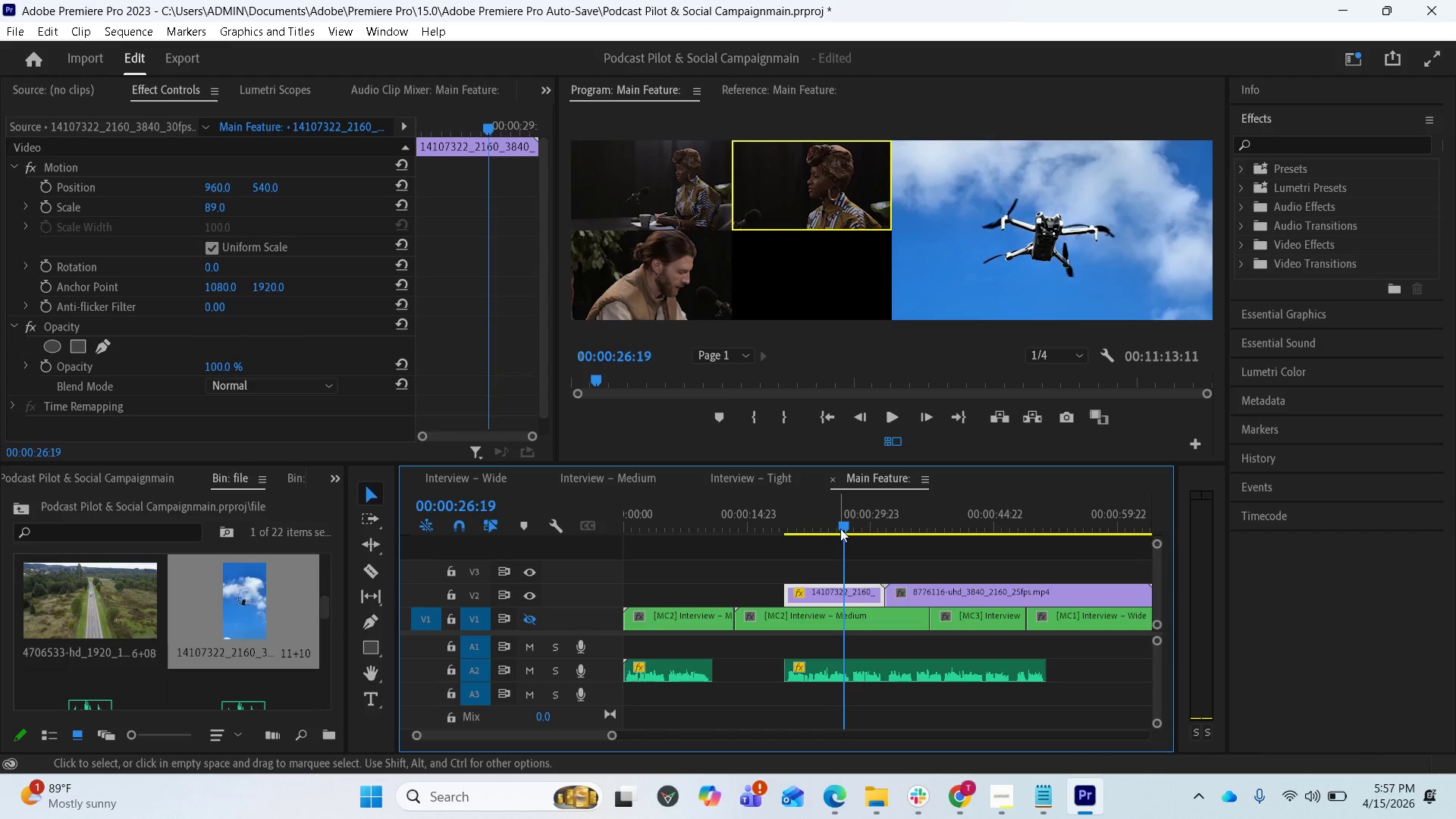 
left_click_drag(start_coordinate=[843, 522], to_coordinate=[754, 532])
 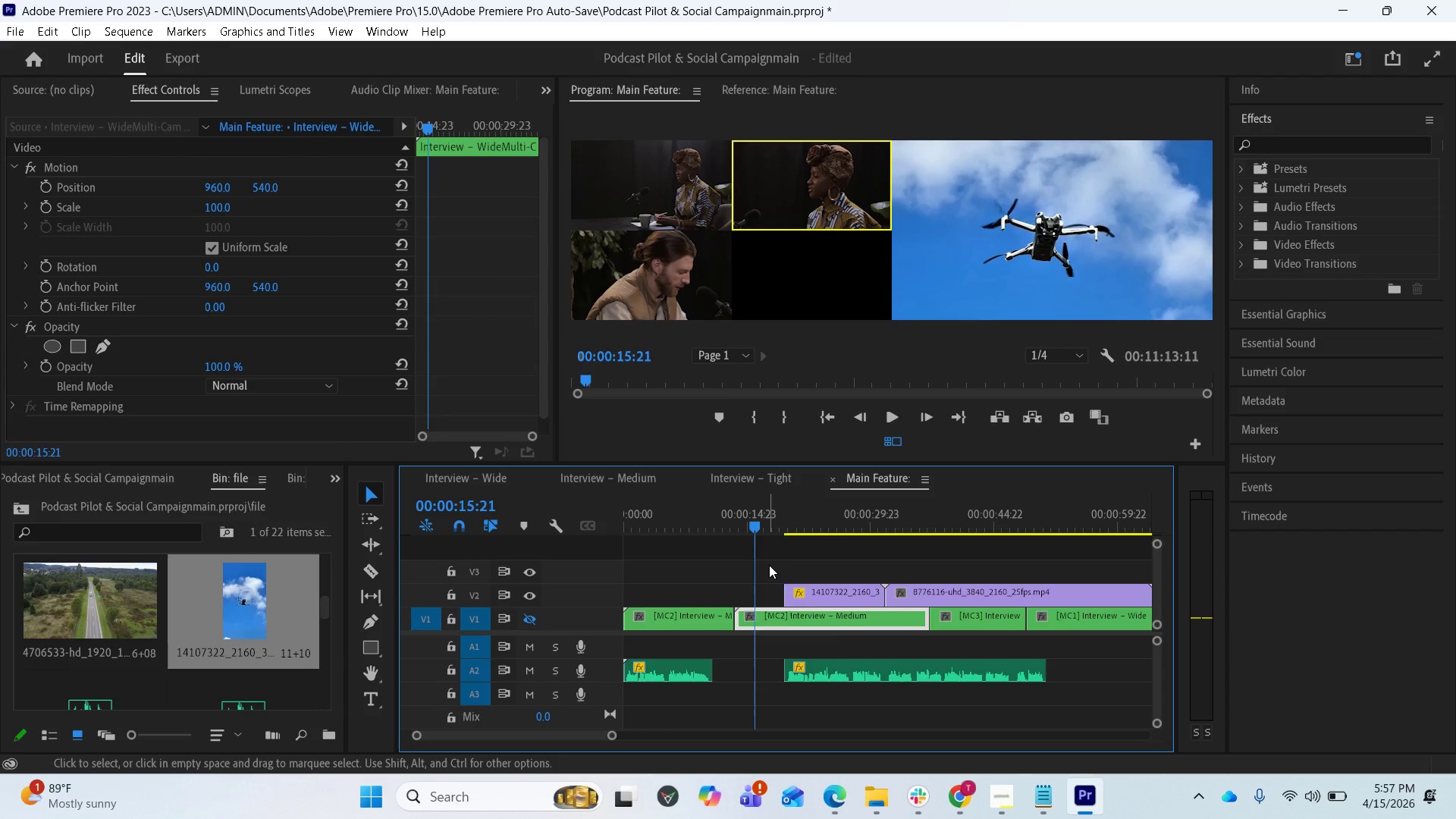 
key(Space)
 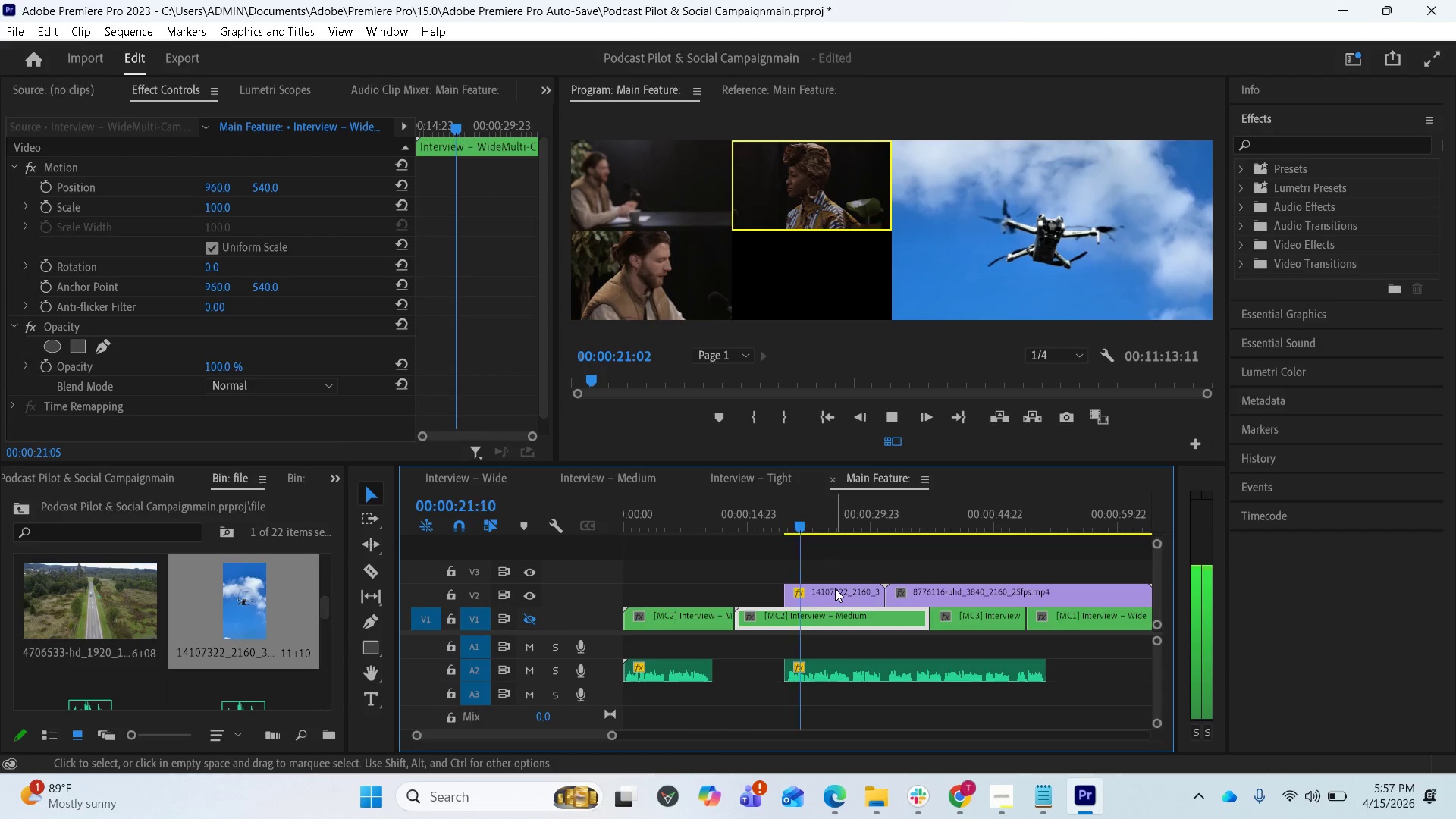 
wait(12.2)
 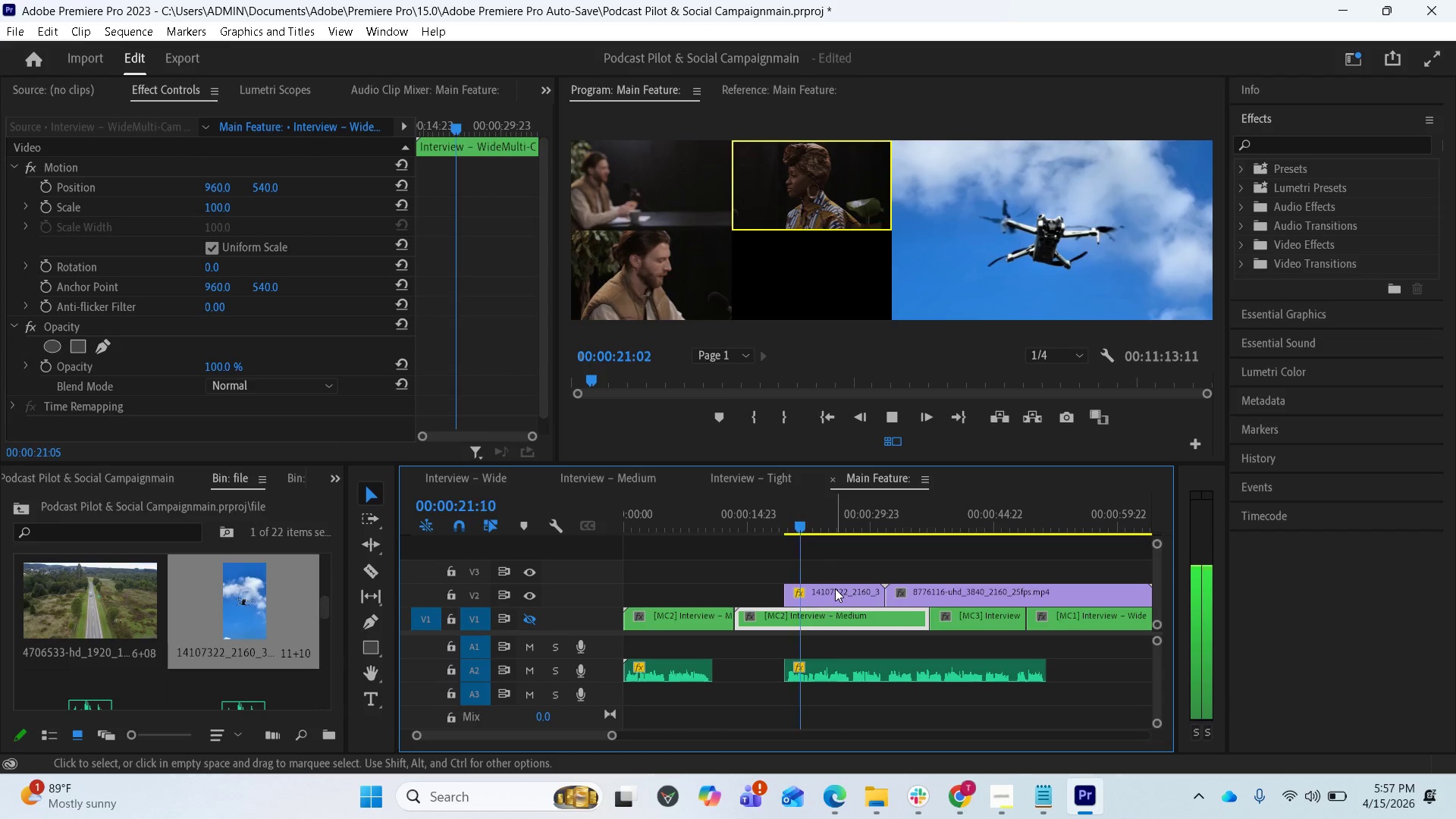 
key(Space)
 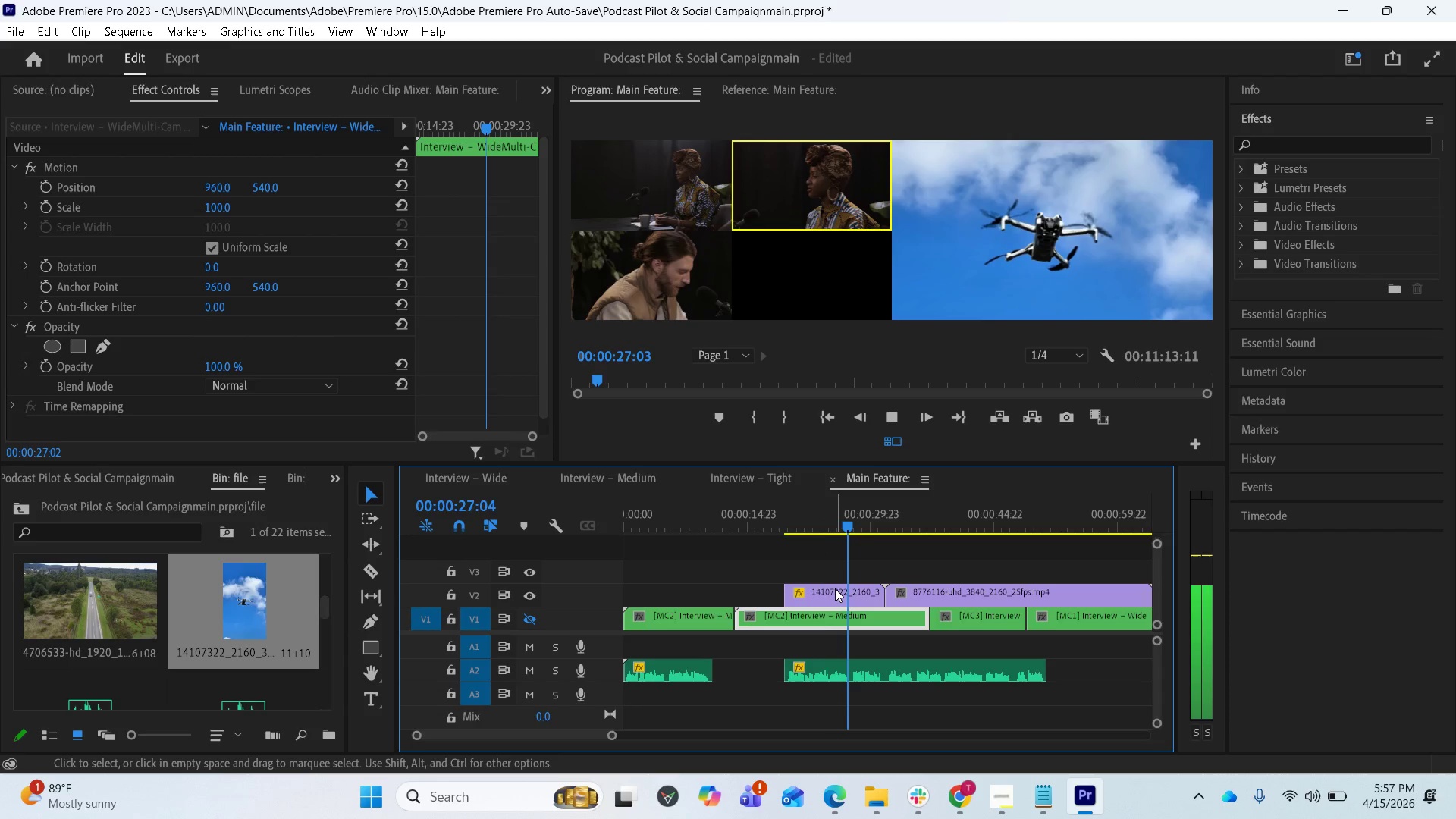 
key(Space)
 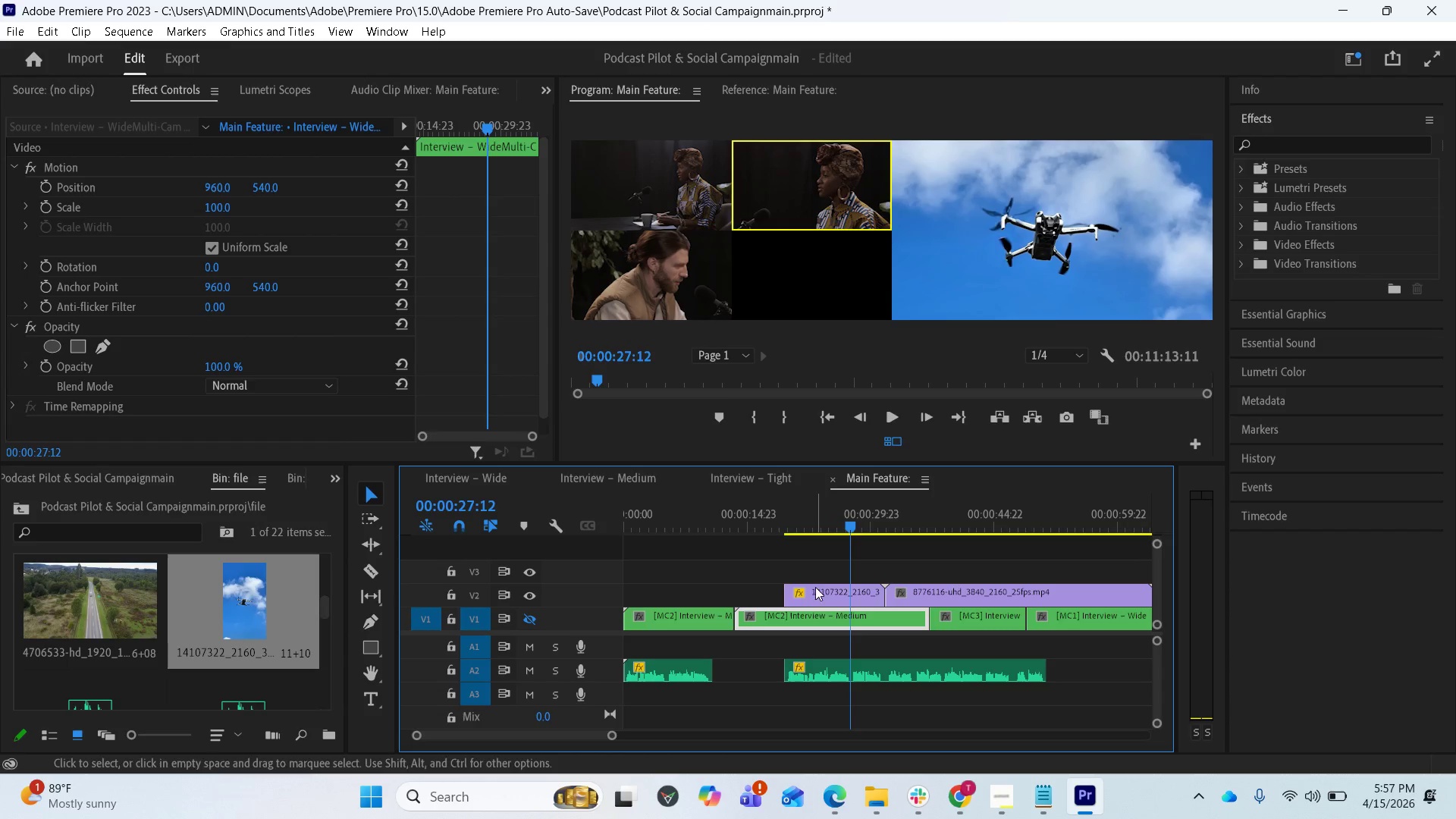 
wait(7.17)
 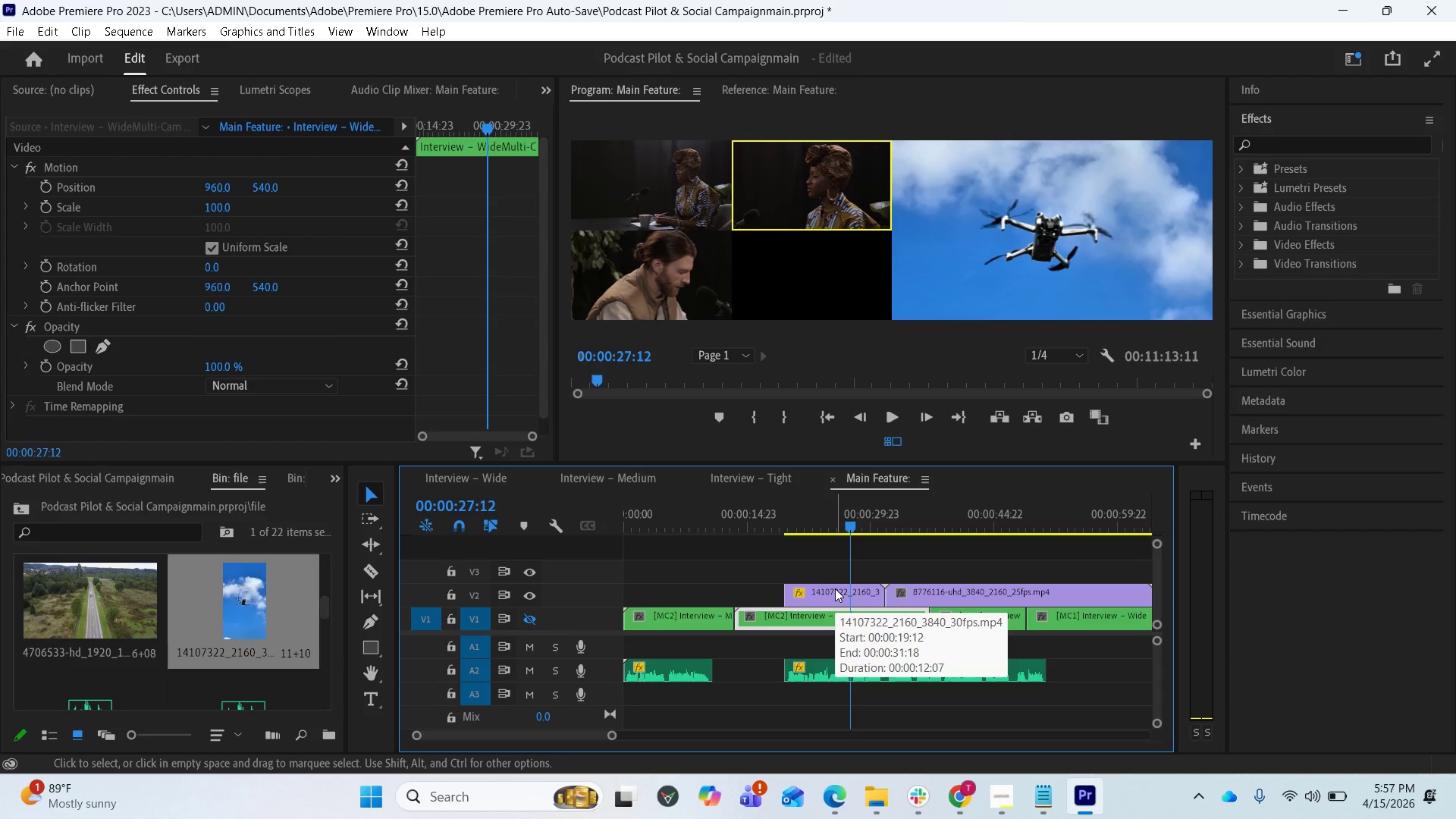 
left_click_drag(start_coordinate=[786, 593], to_coordinate=[835, 588])
 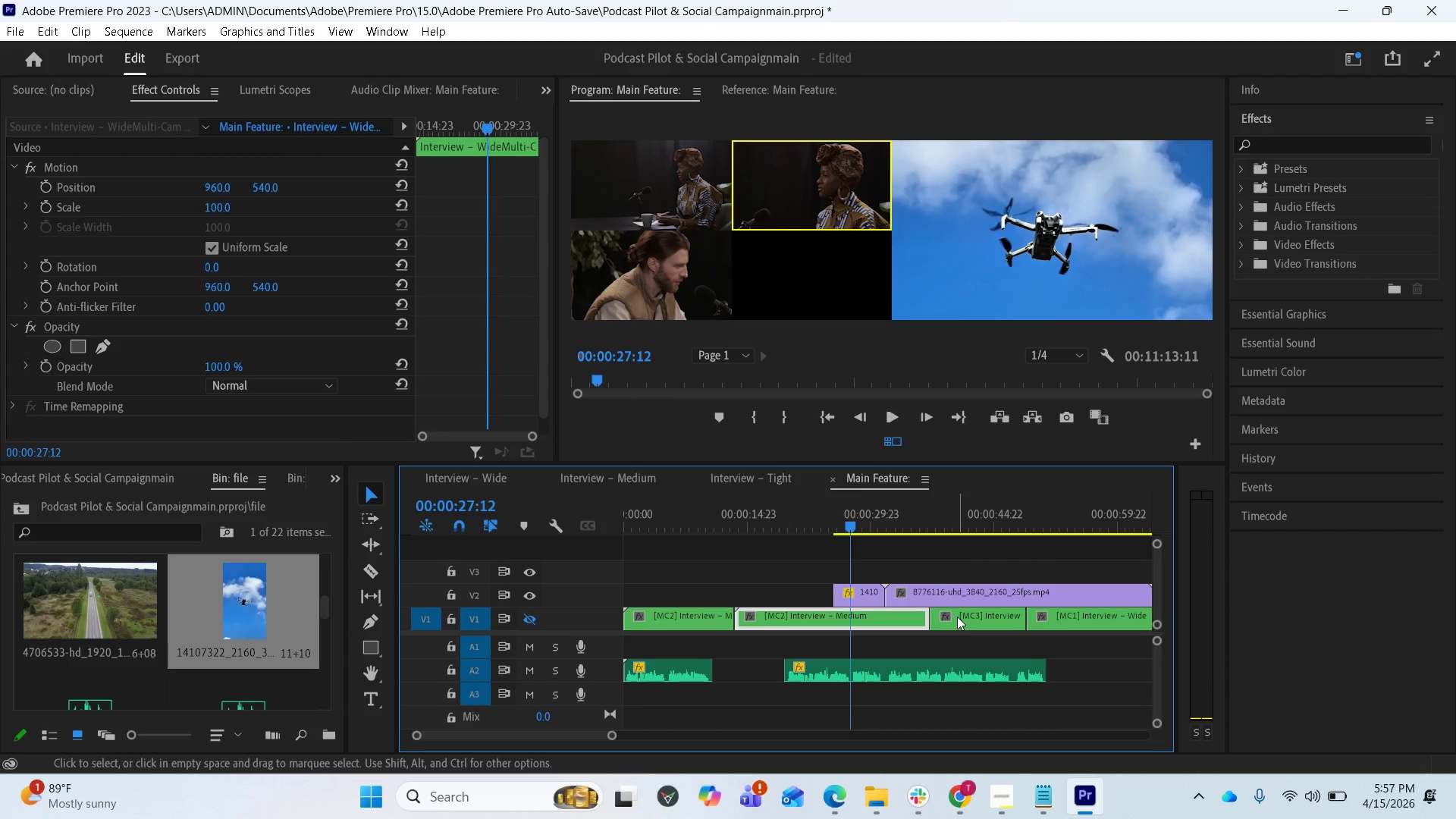 
wait(6.77)
 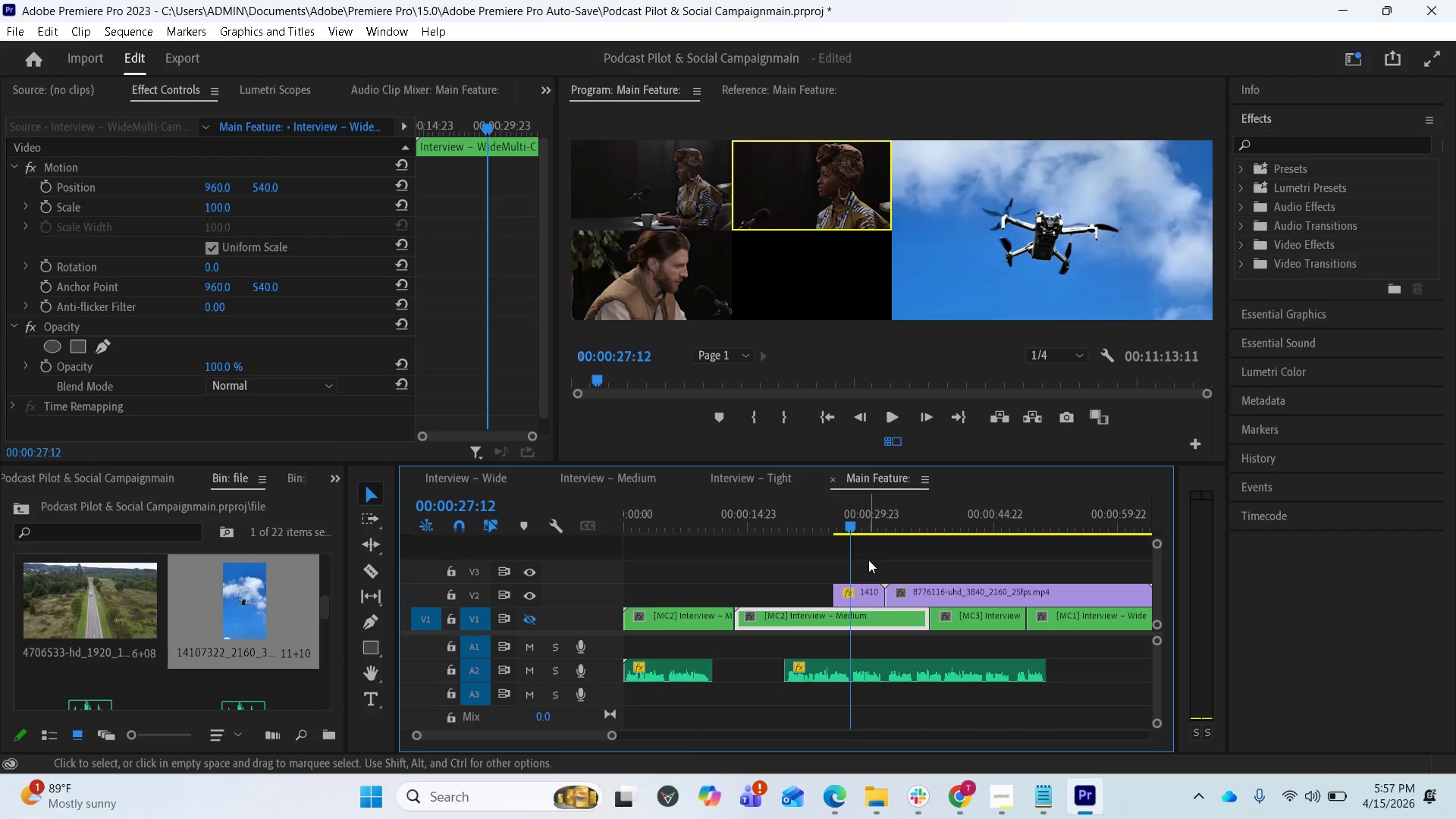 
key(Space)
 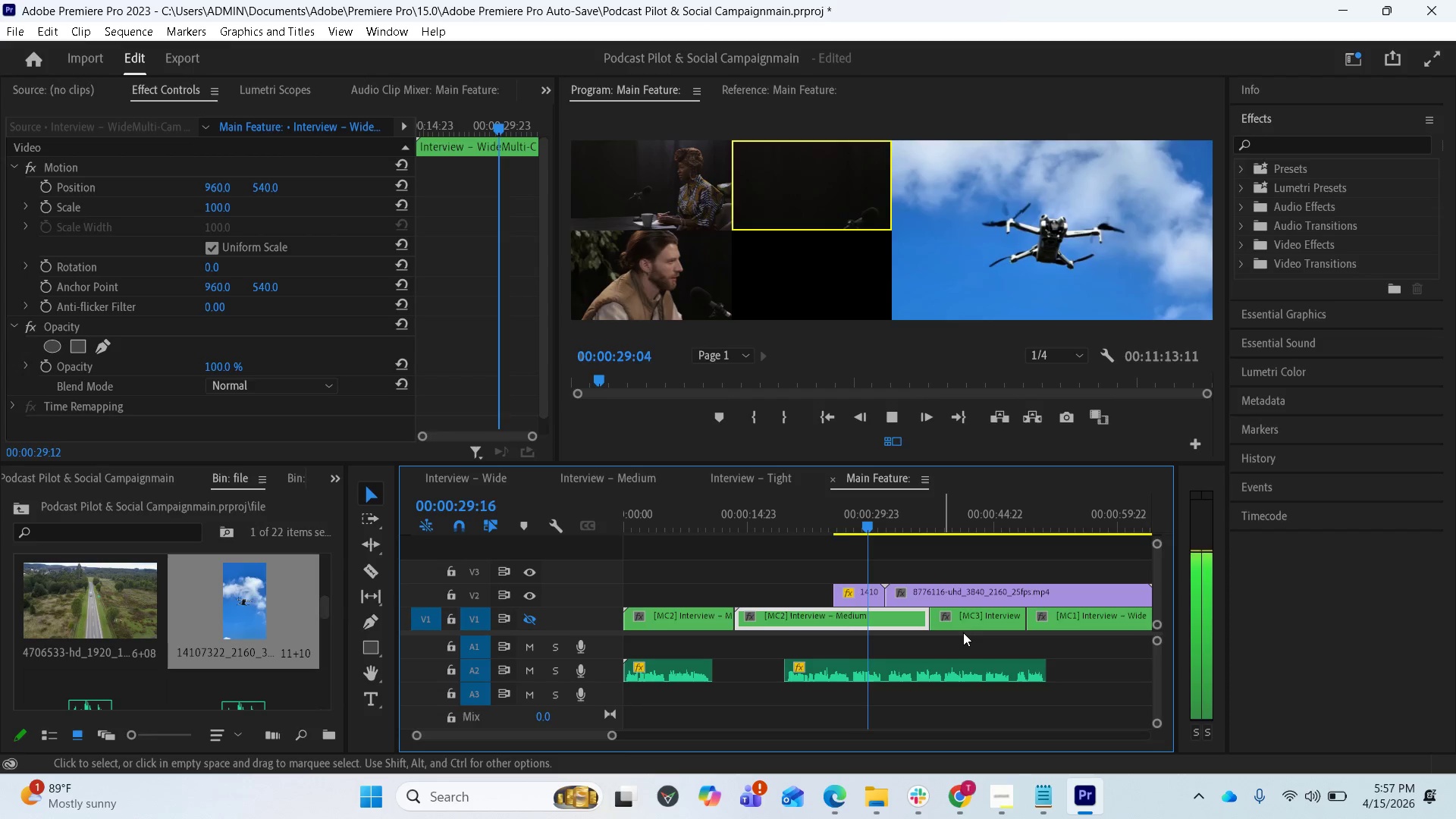 
wait(5.06)
 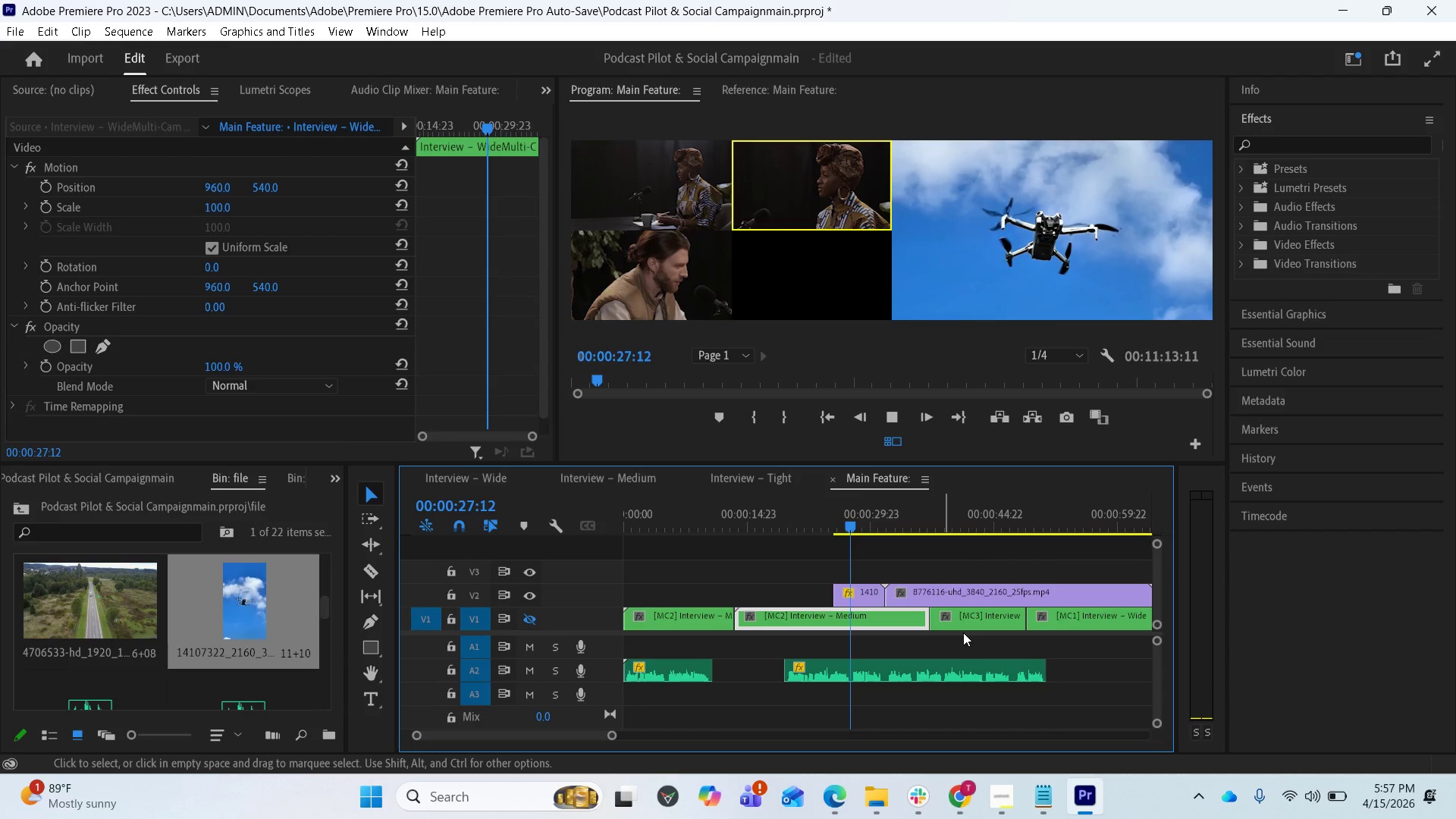 
key(Space)
 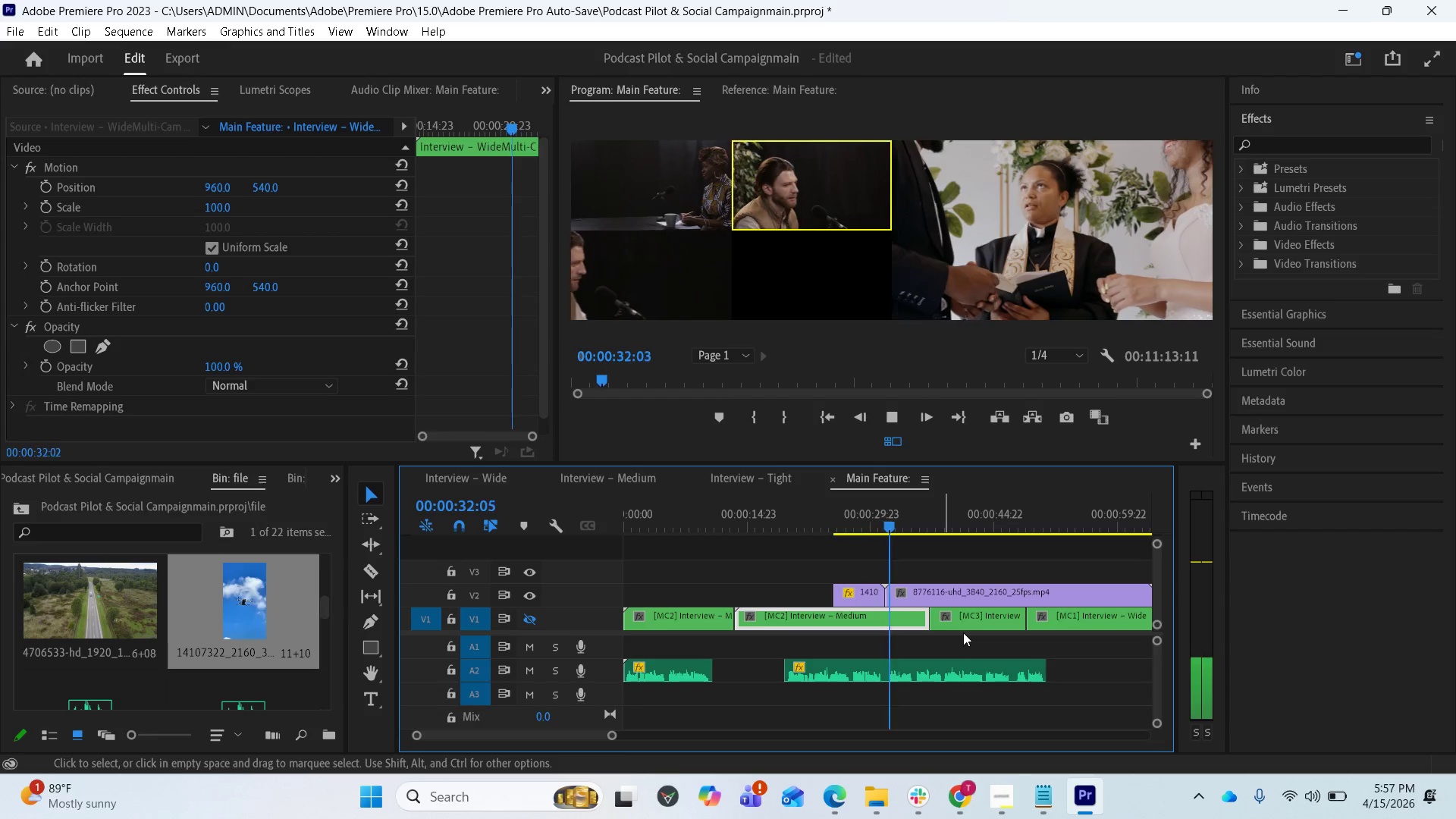 
key(Space)
 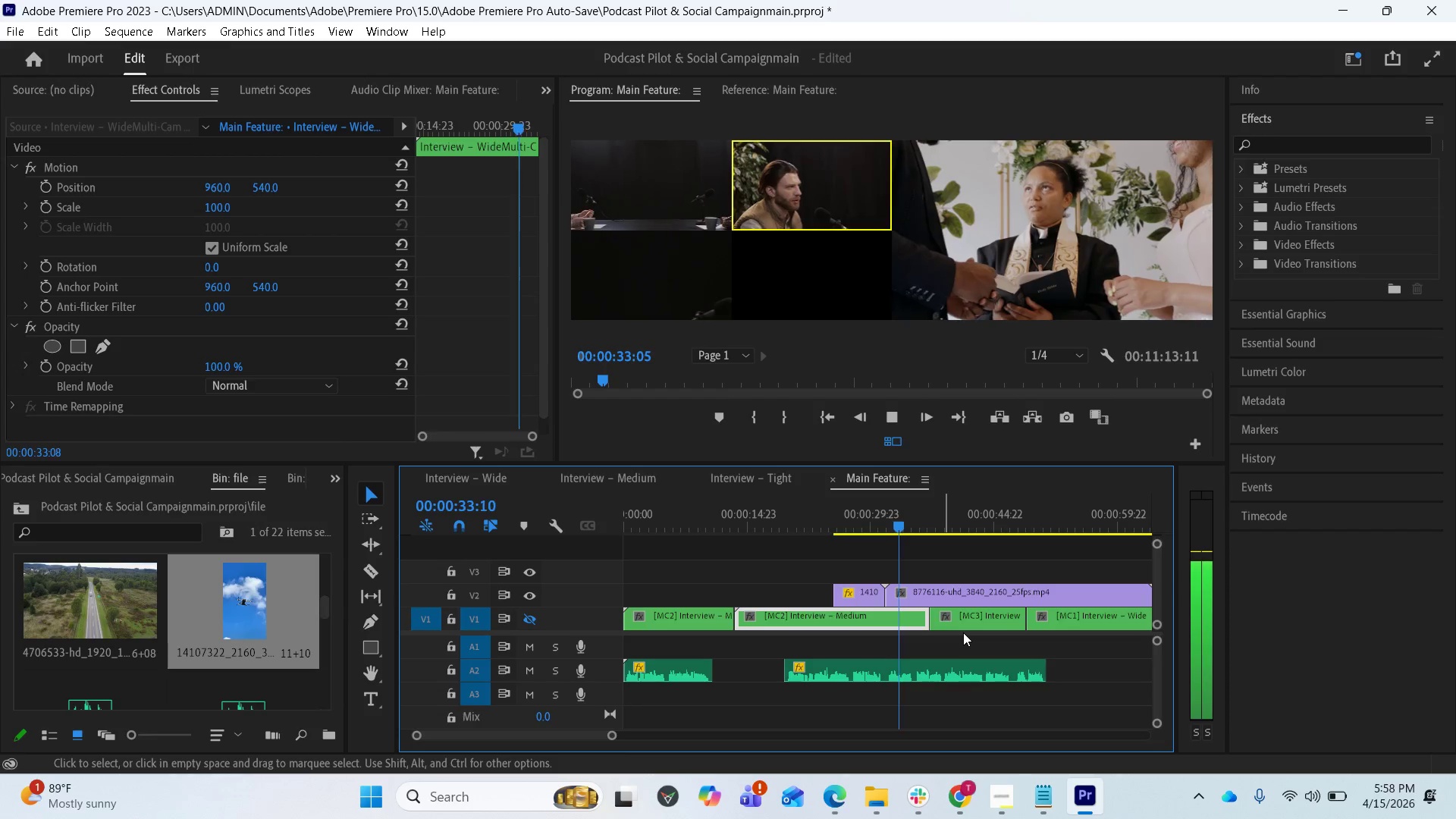 
key(Space)
 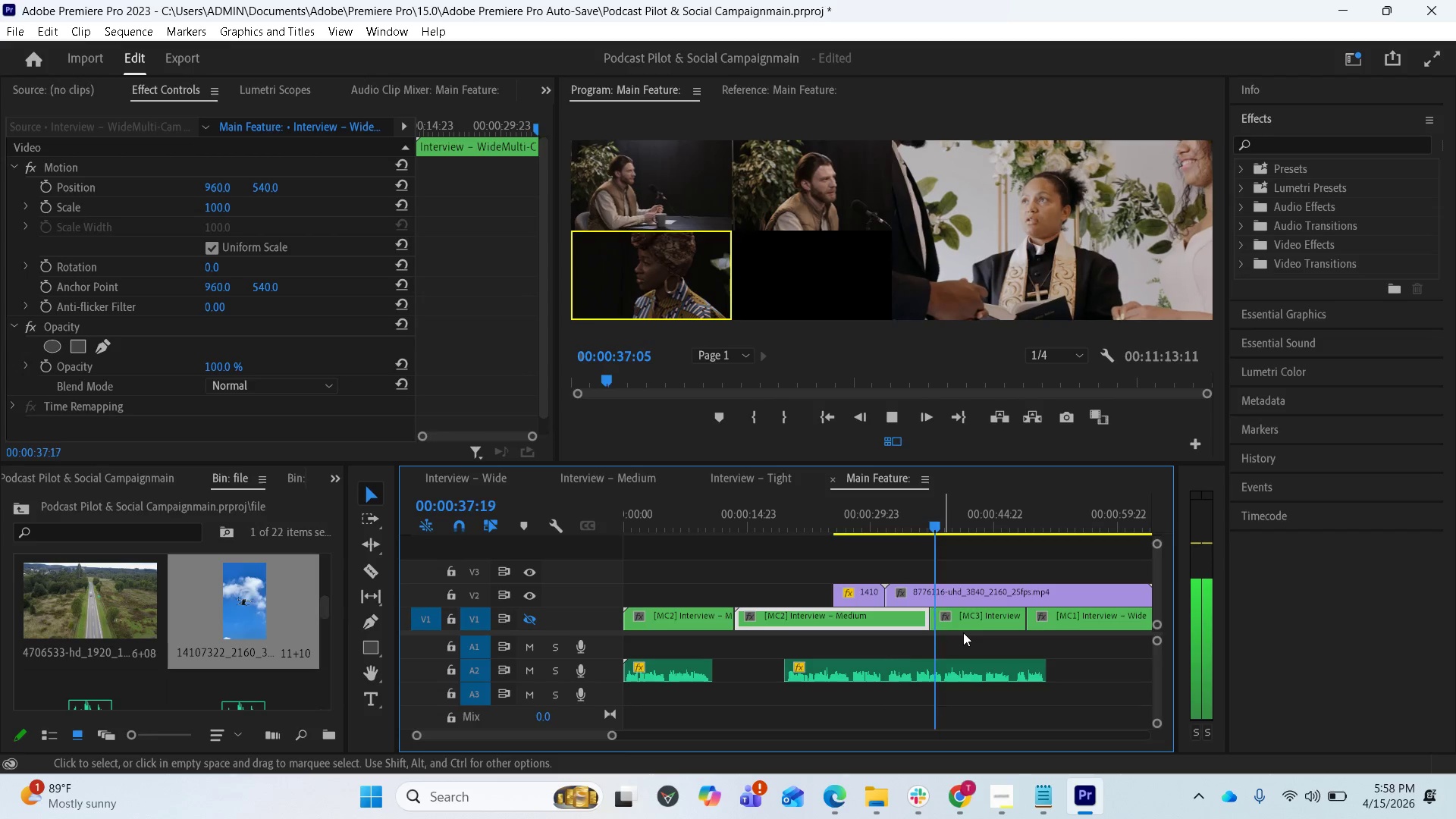 
wait(9.16)
 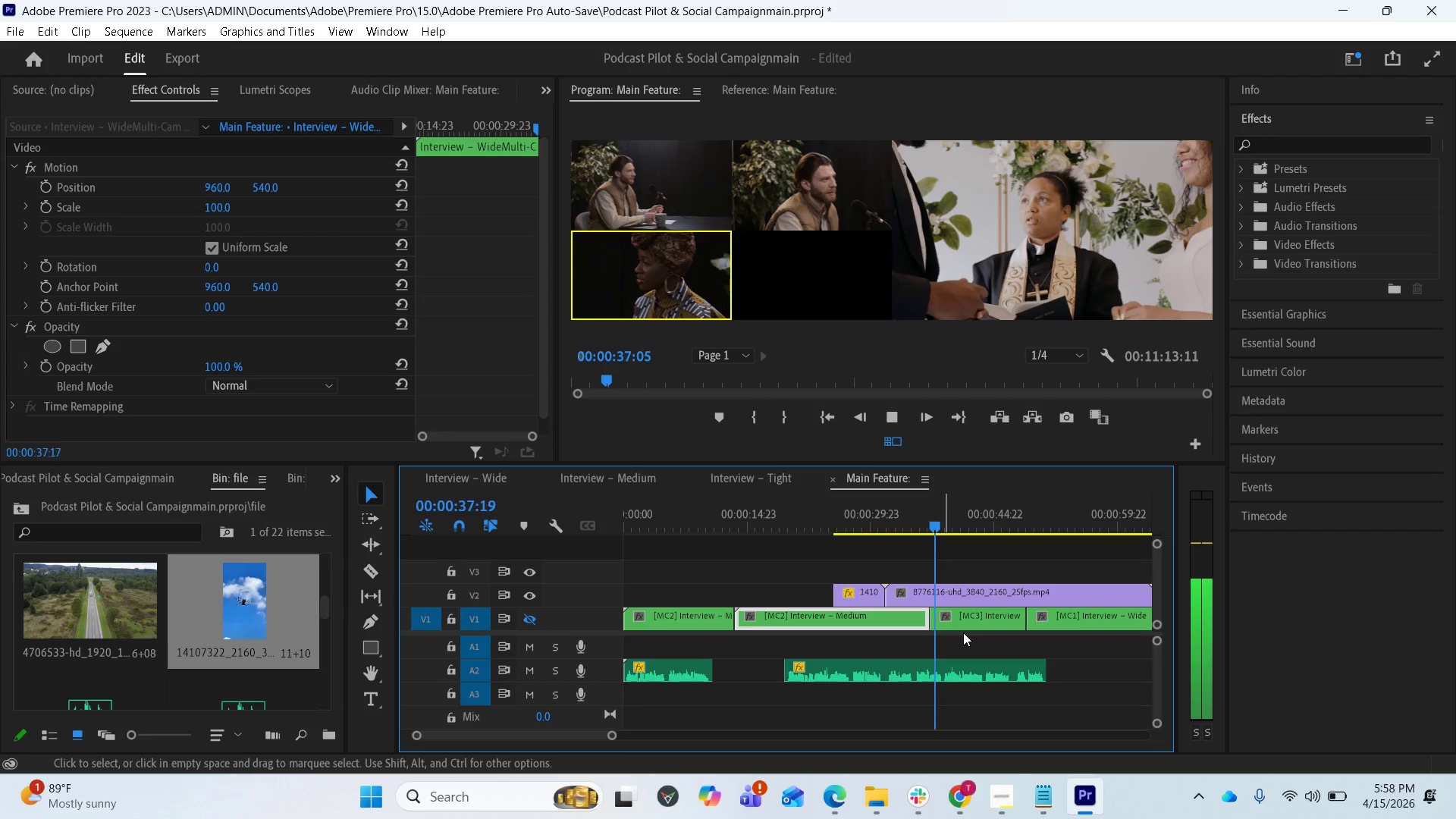 
key(Space)
 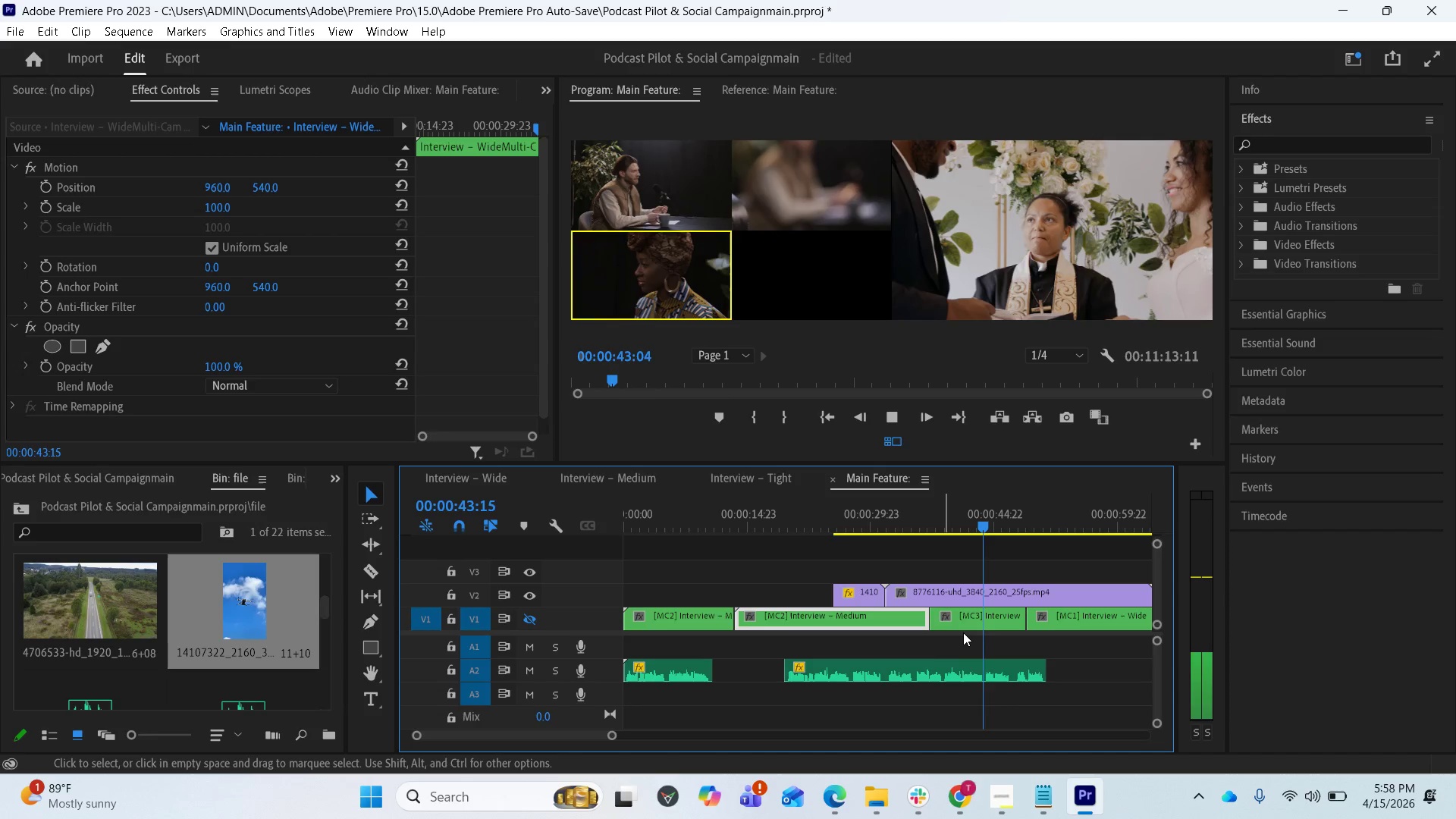 
key(Space)
 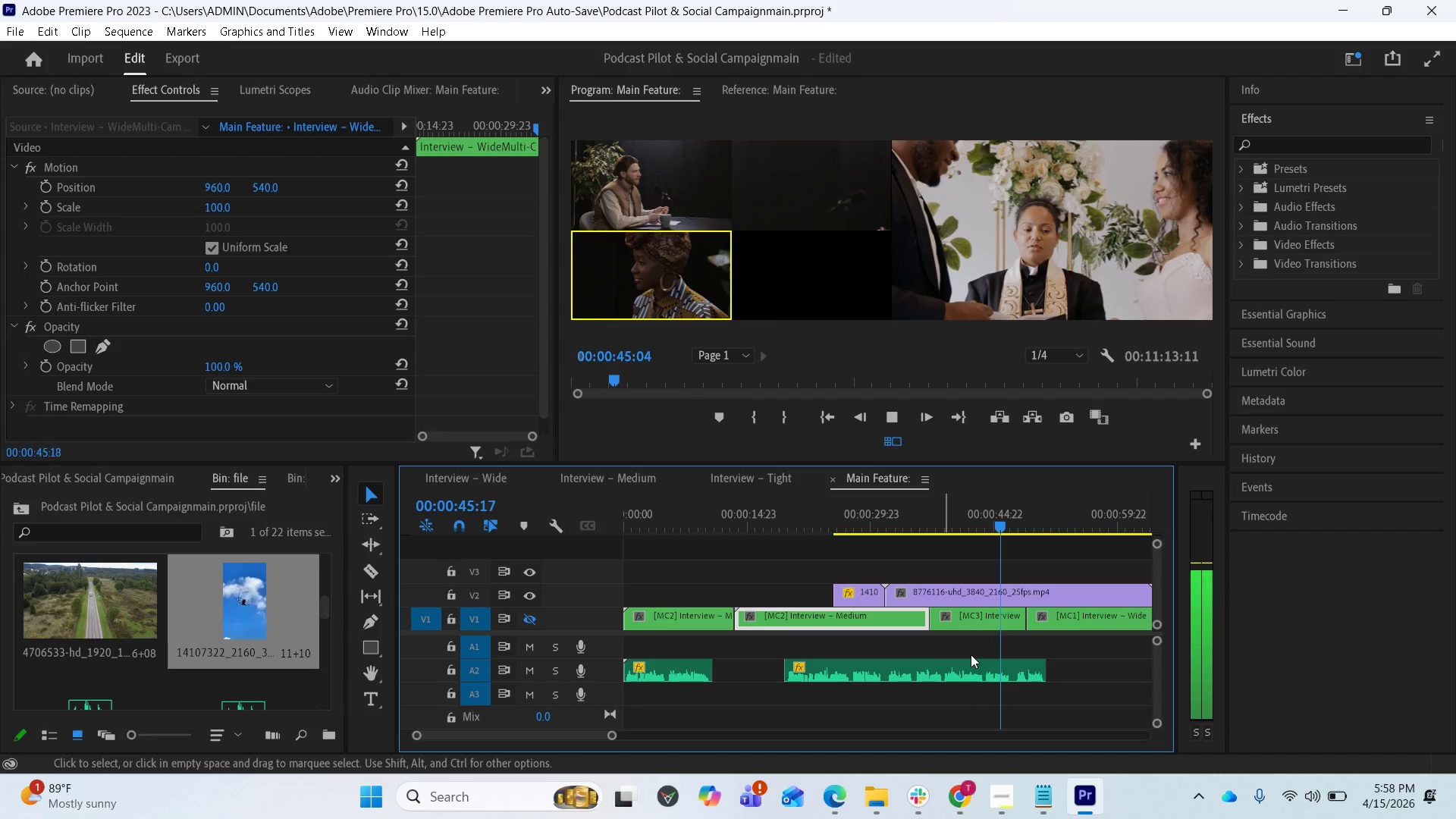 
key(Space)
 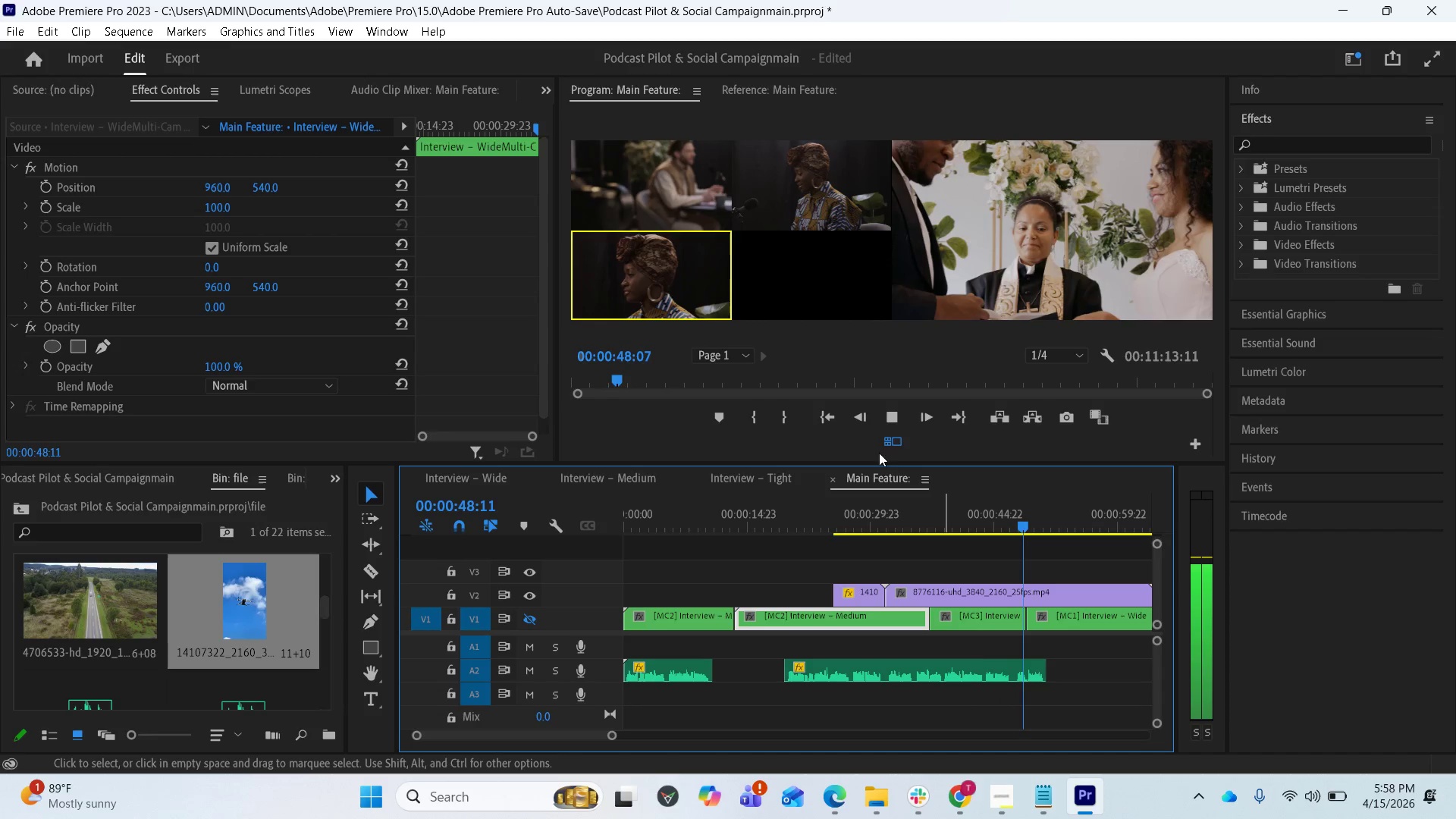 
left_click_drag(start_coordinate=[887, 412], to_coordinate=[890, 416])
 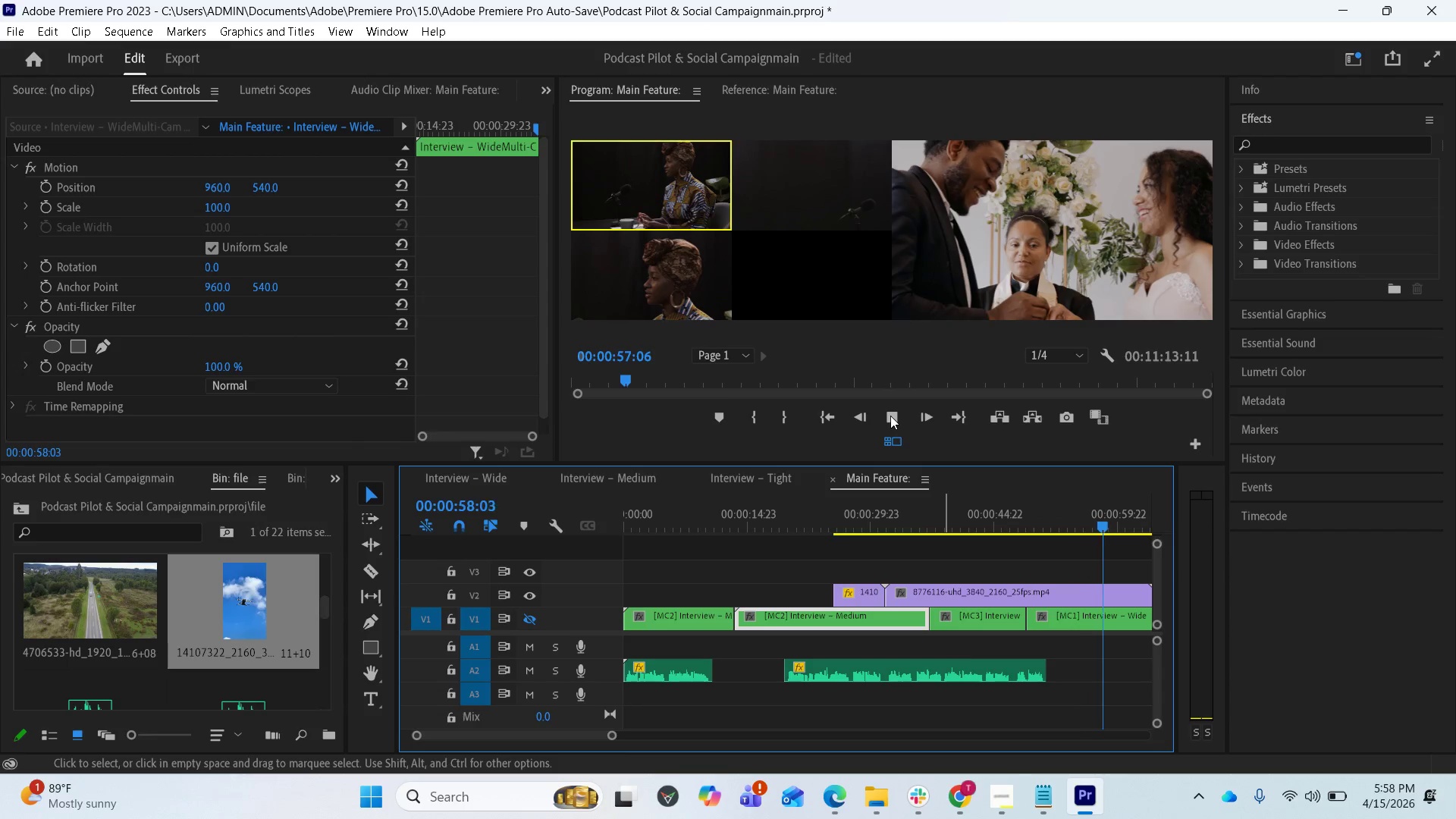 
left_click([890, 416])
 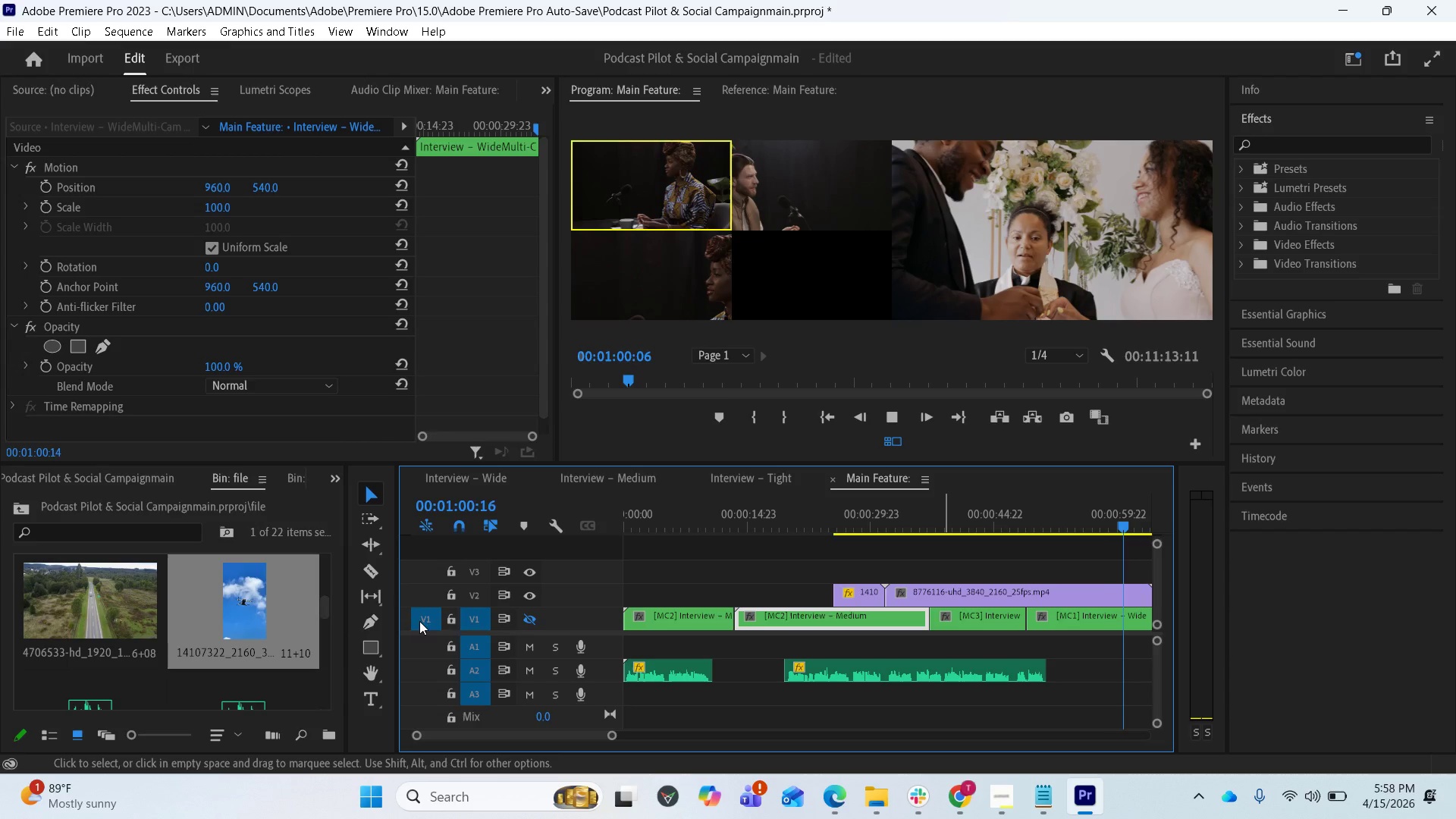 
left_click([532, 620])
 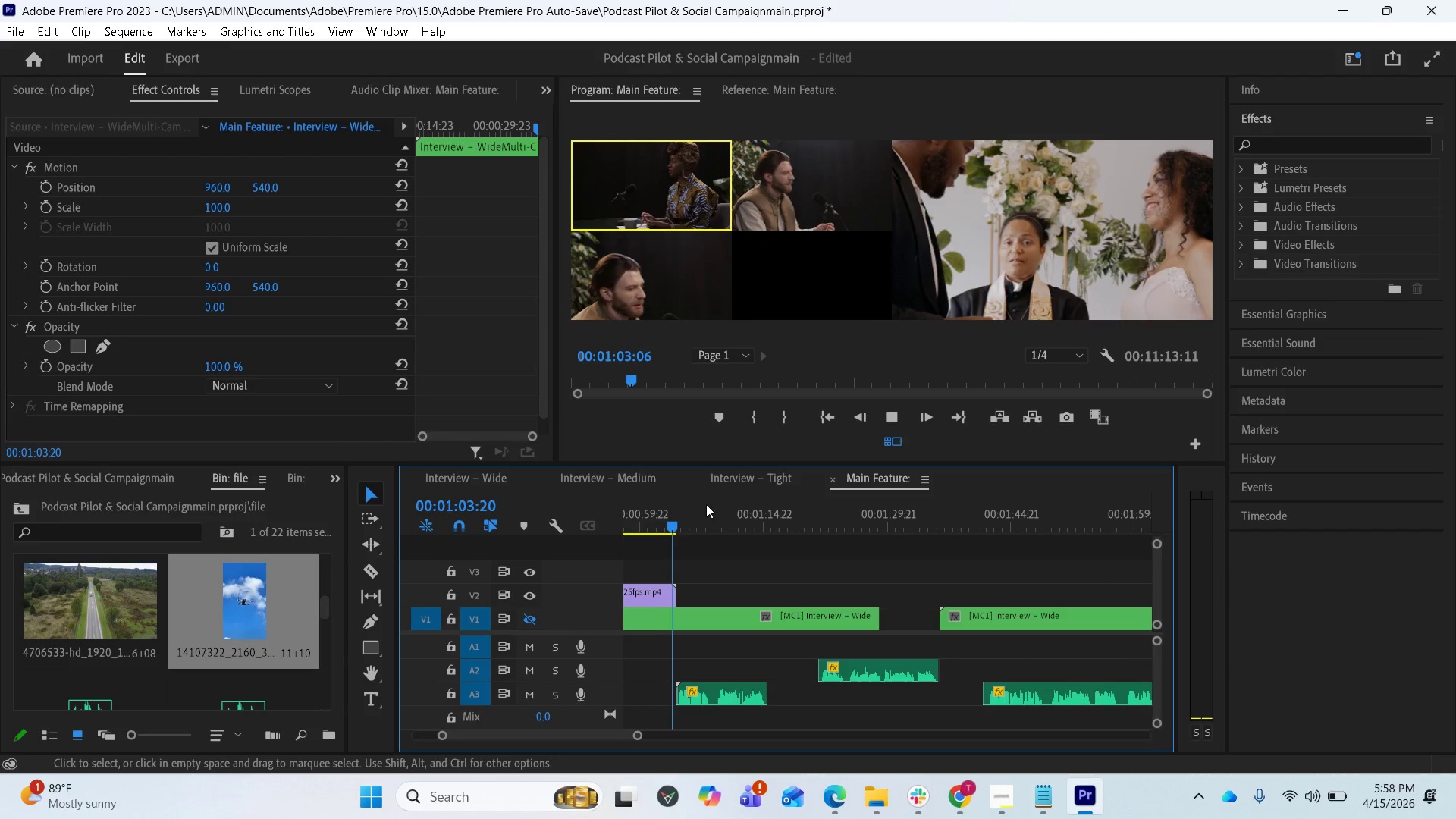 
left_click_drag(start_coordinate=[896, 417], to_coordinate=[887, 417])
 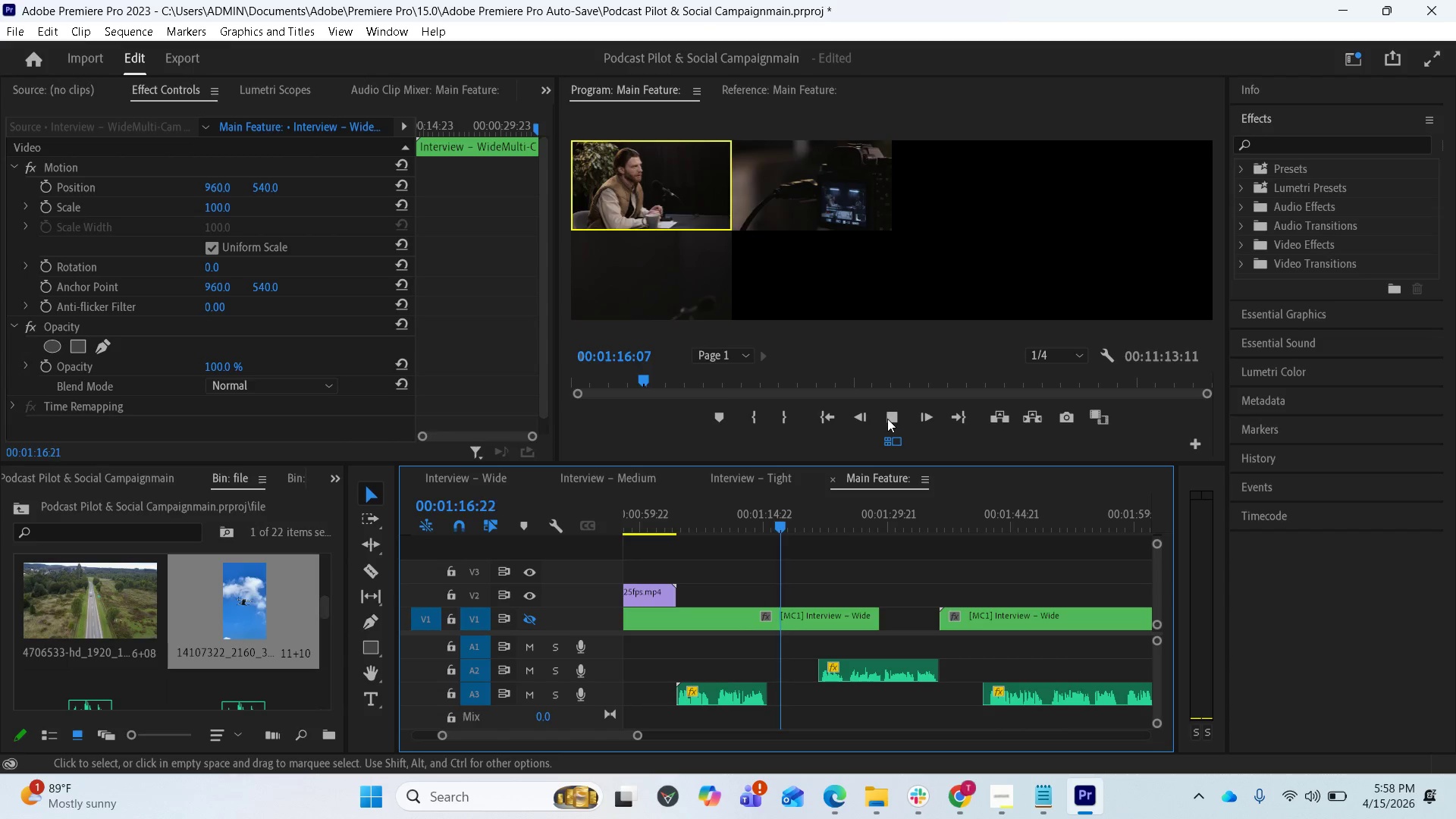 
left_click([887, 417])